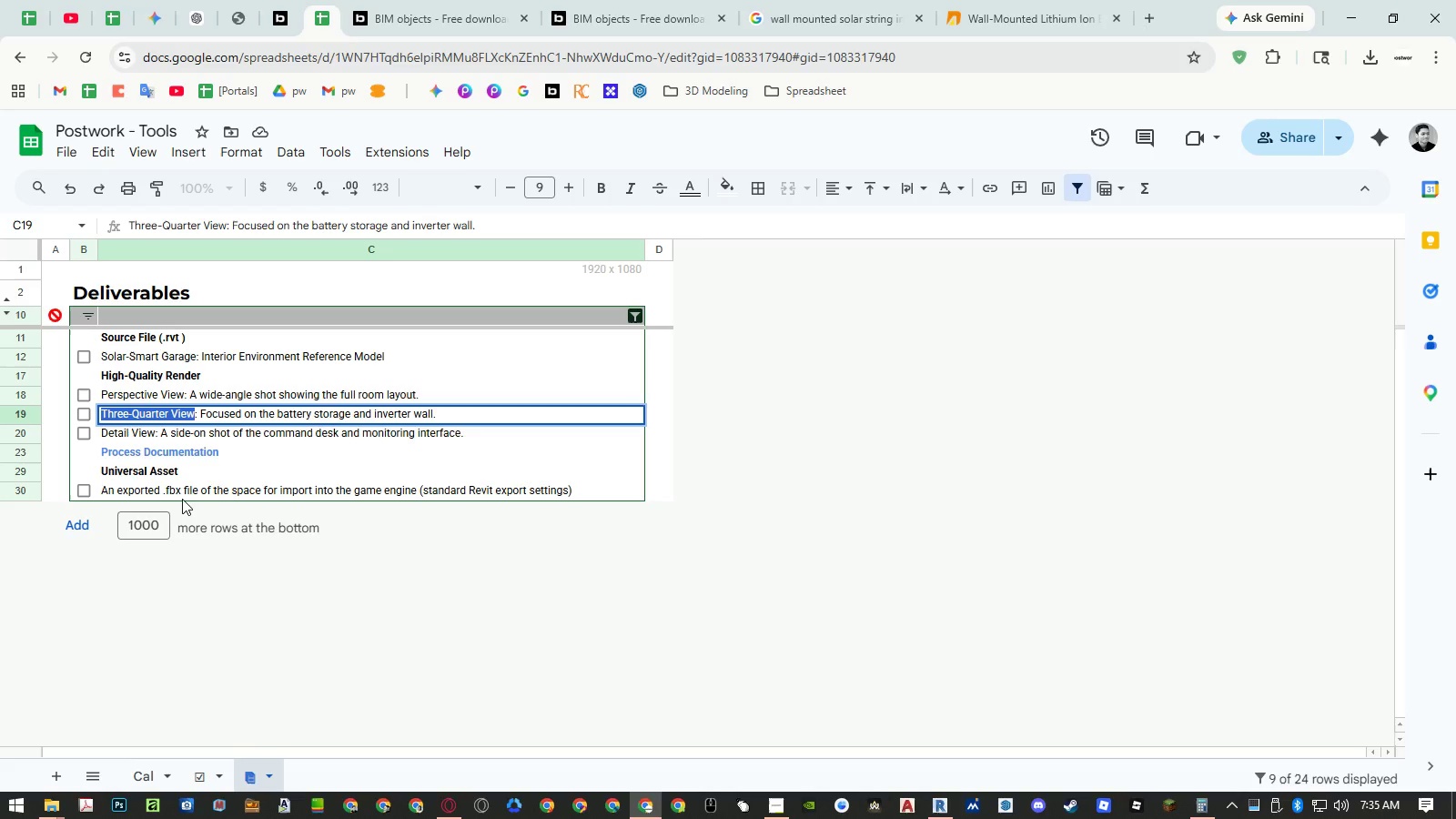 
key(Control+C)
 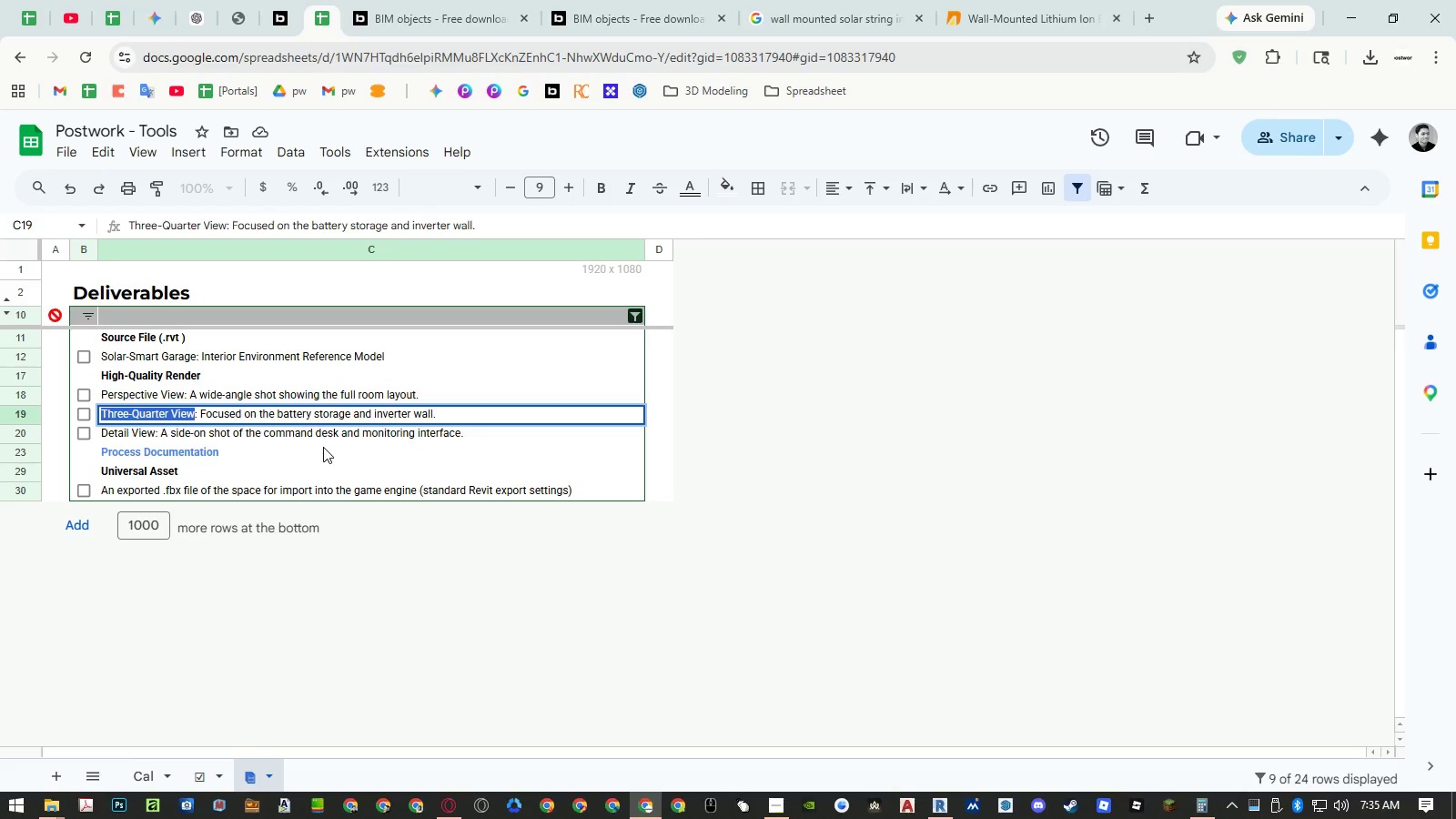 
key(Escape)
 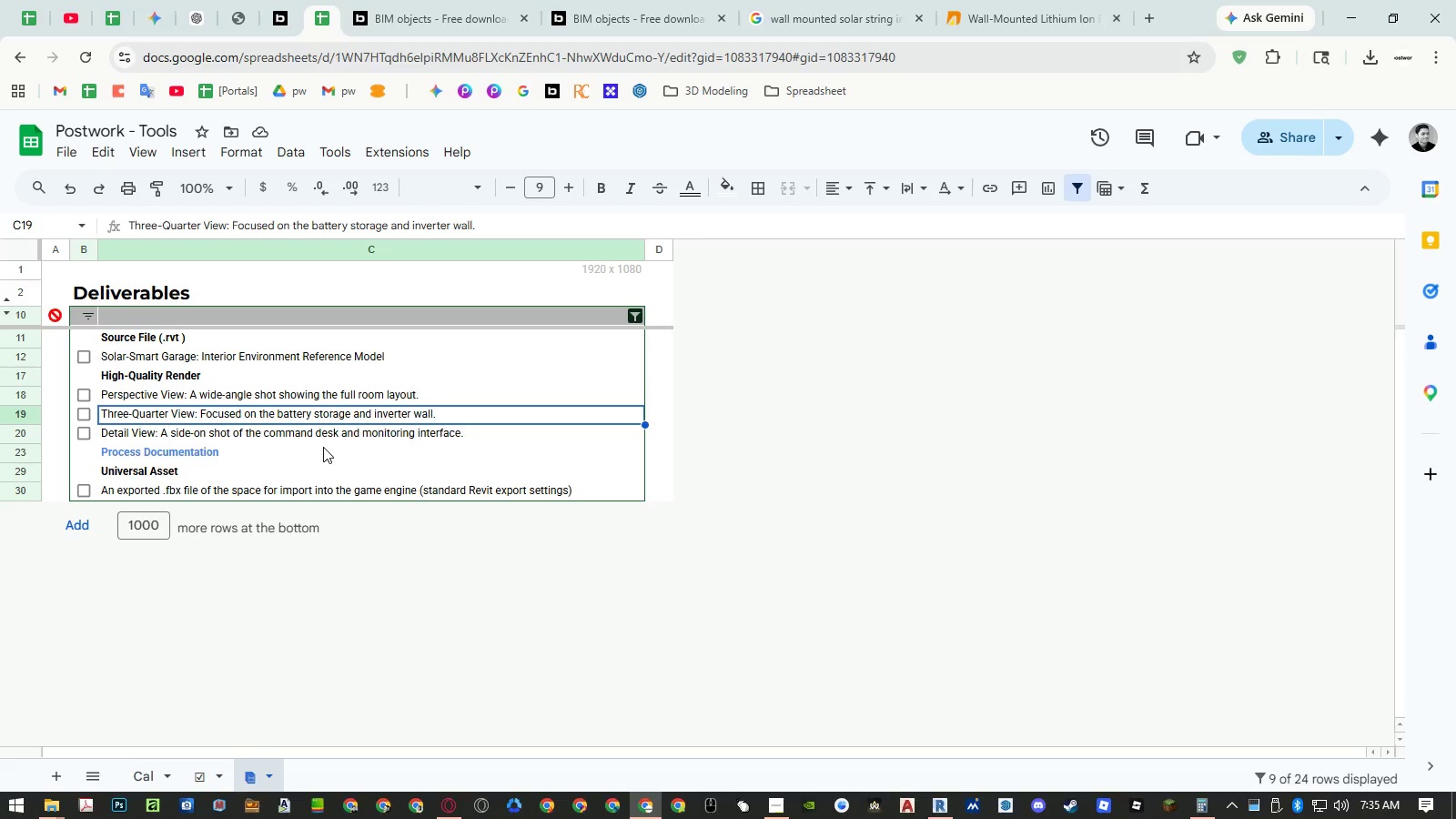 
wait(8.92)
 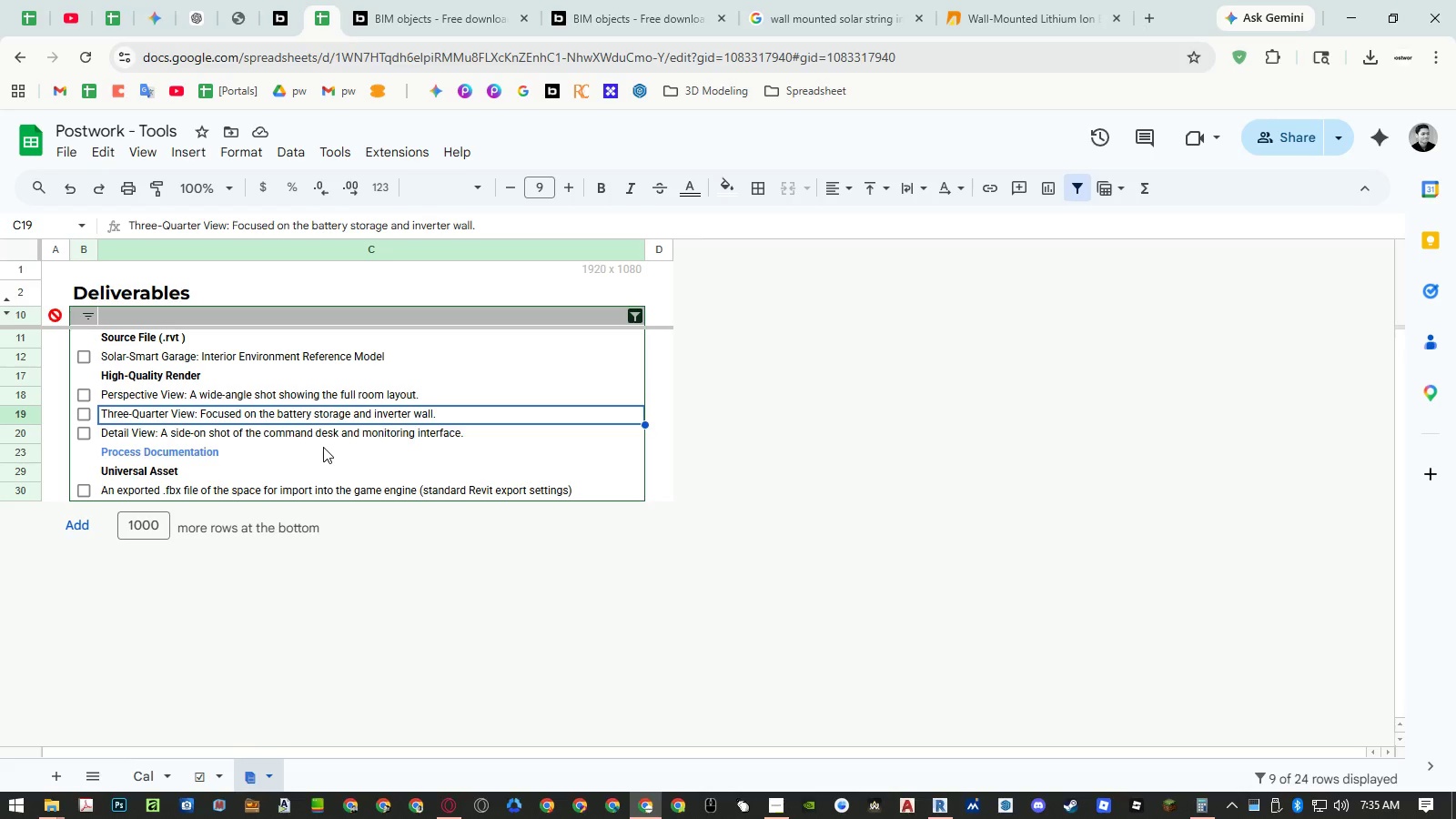 
left_click([943, 804])
 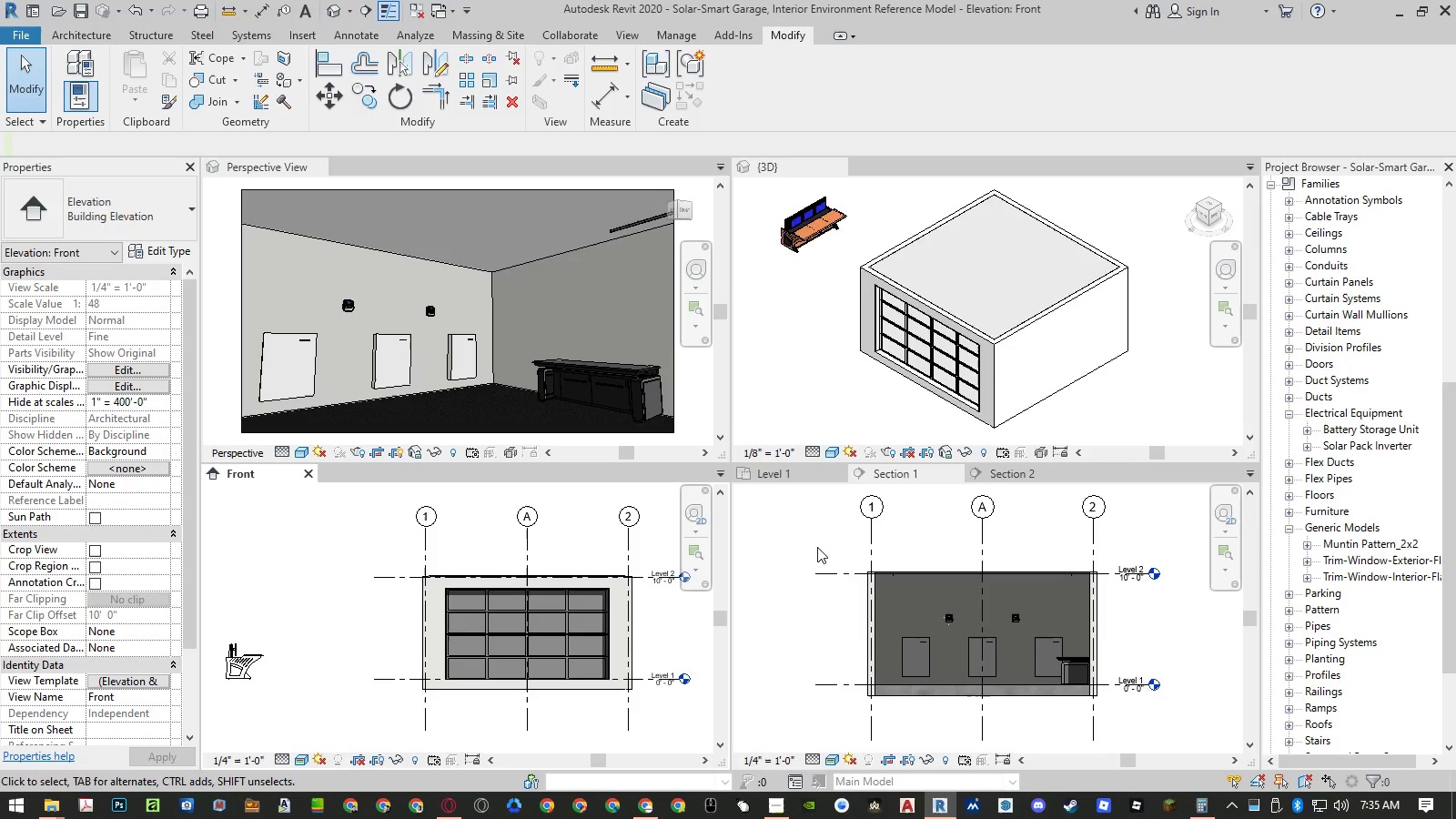 
mouse_move([829, 477])
 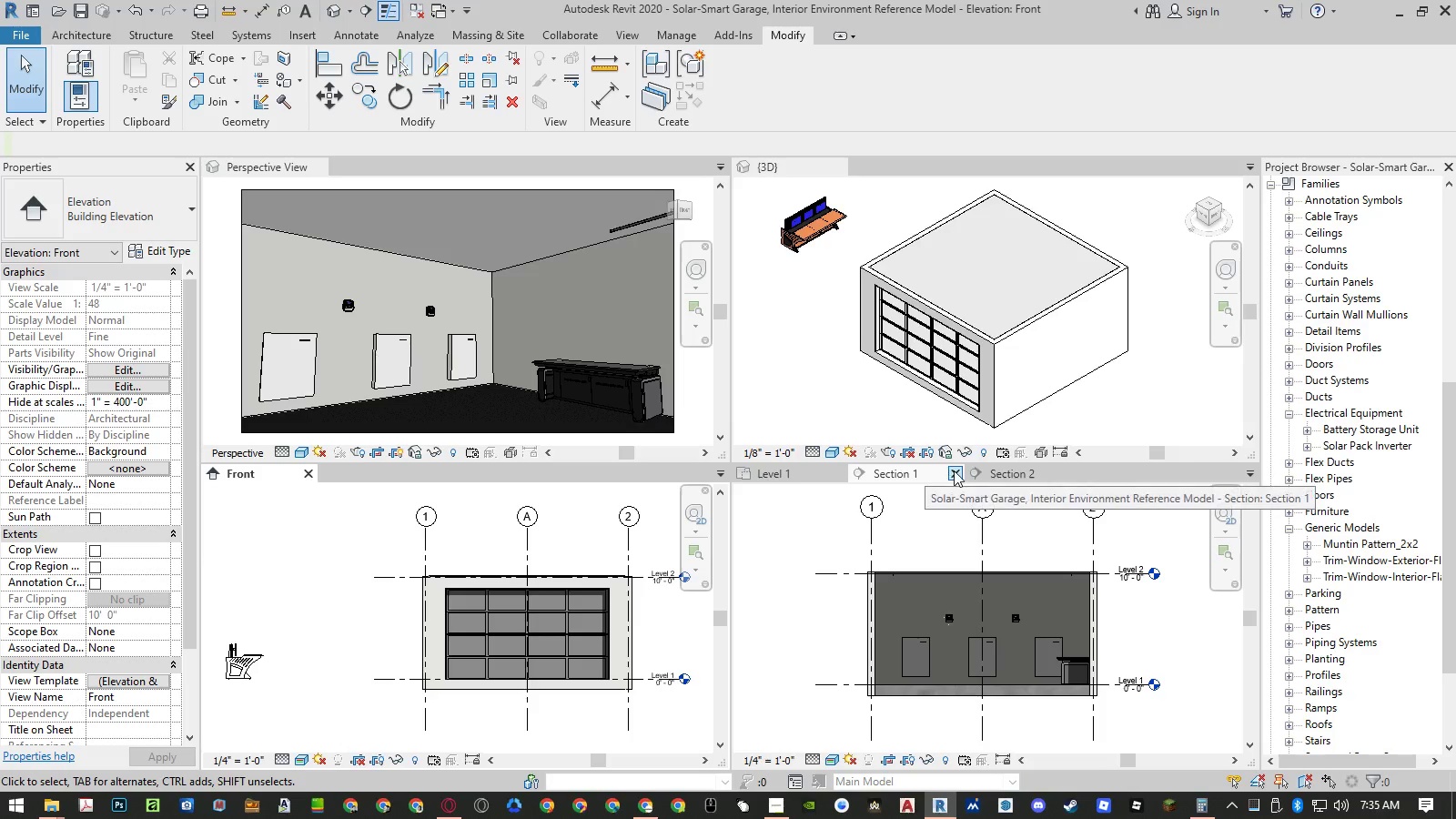 
left_click([956, 473])
 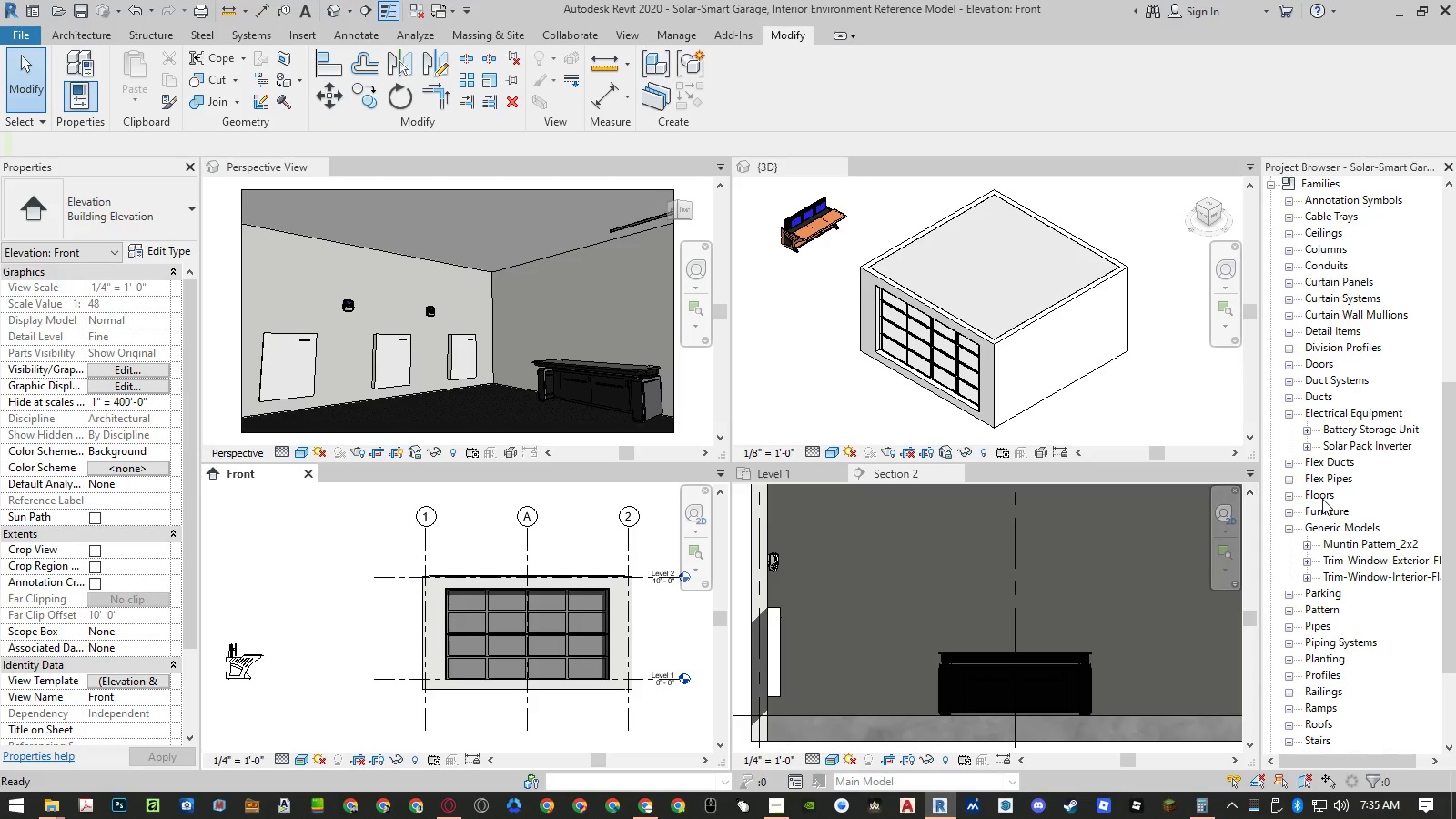 
wait(7.48)
 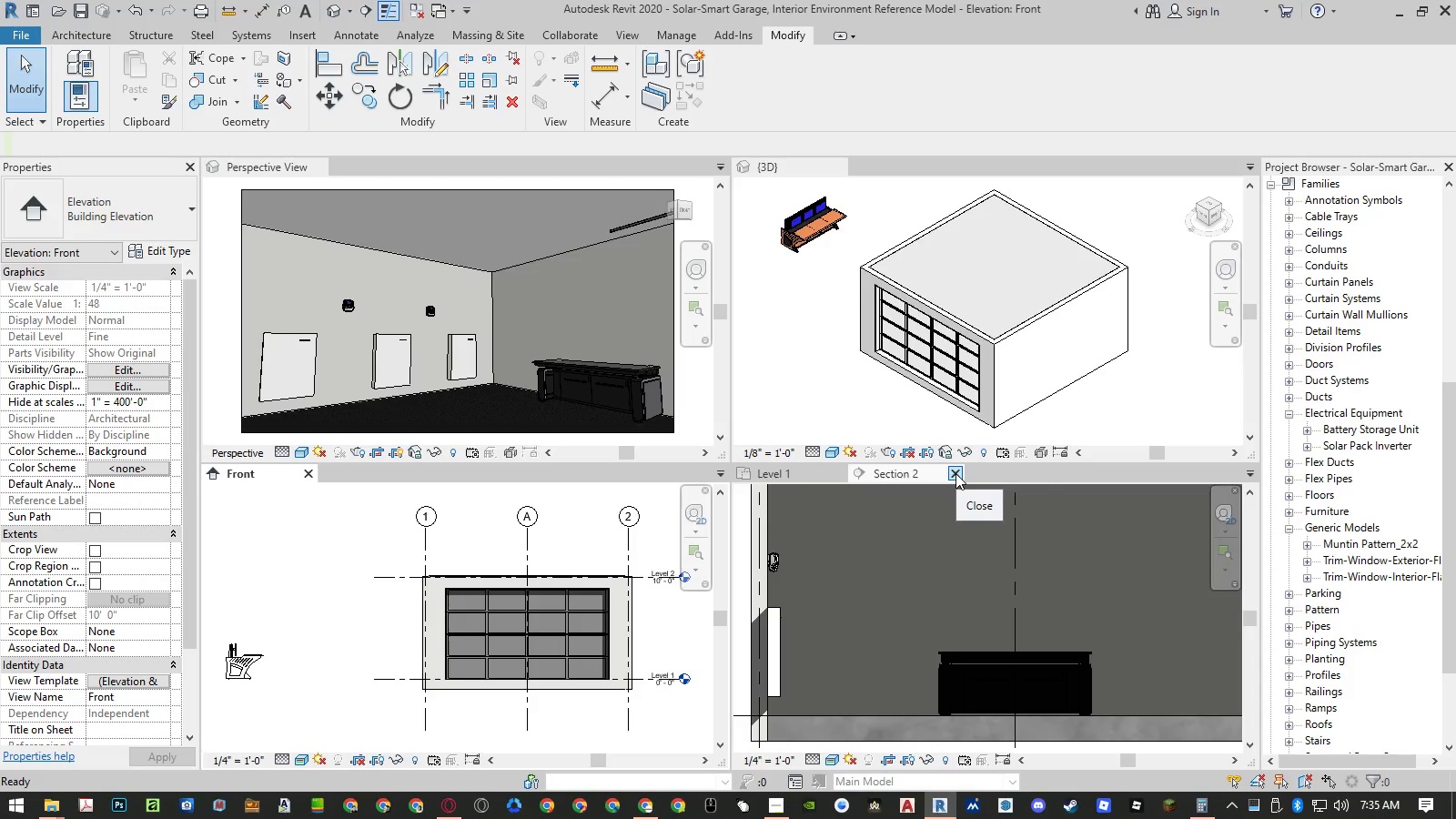 
left_click([1289, 527])
 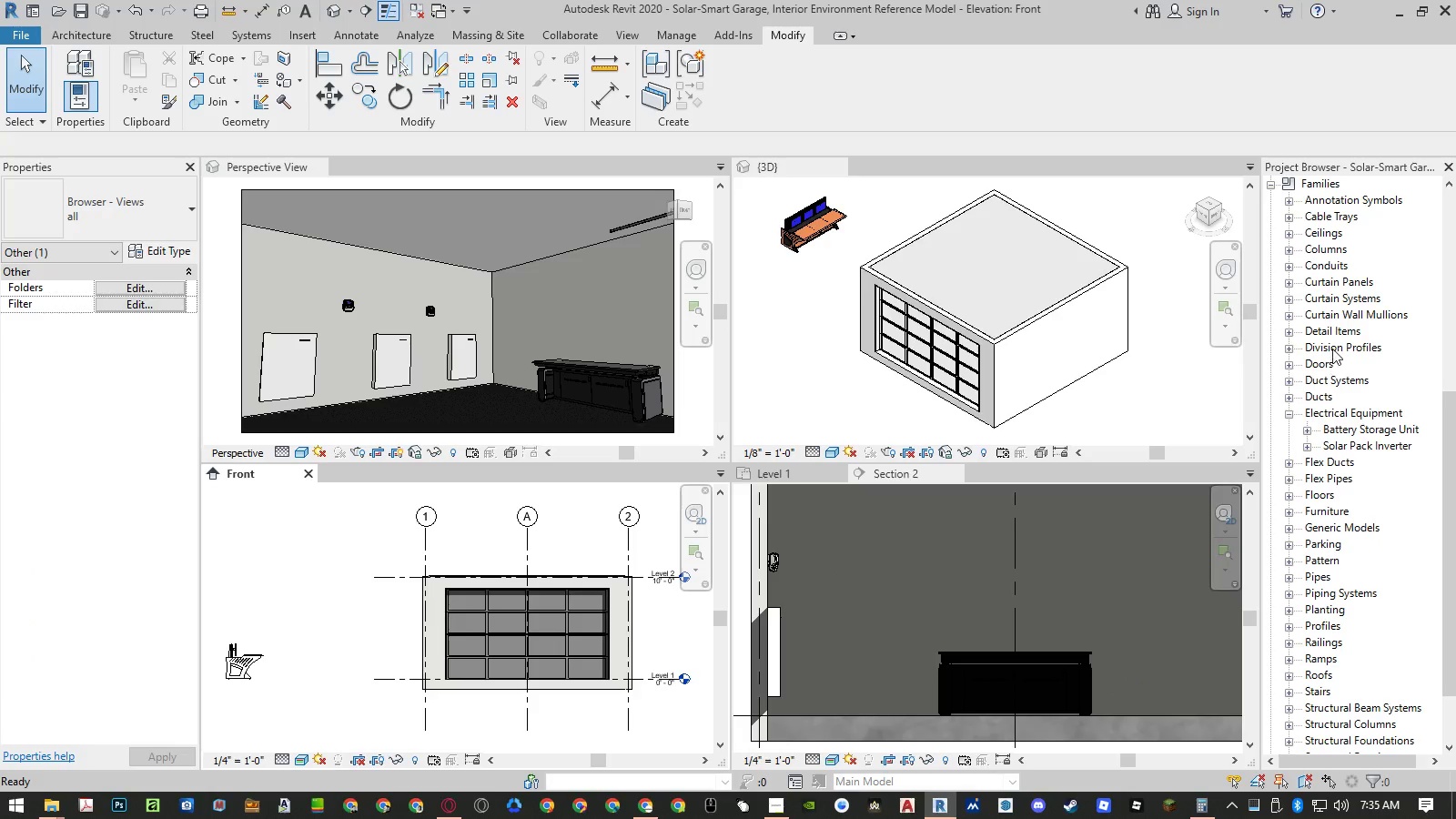 
left_click_drag(start_coordinate=[1332, 348], to_coordinate=[1336, 477])
 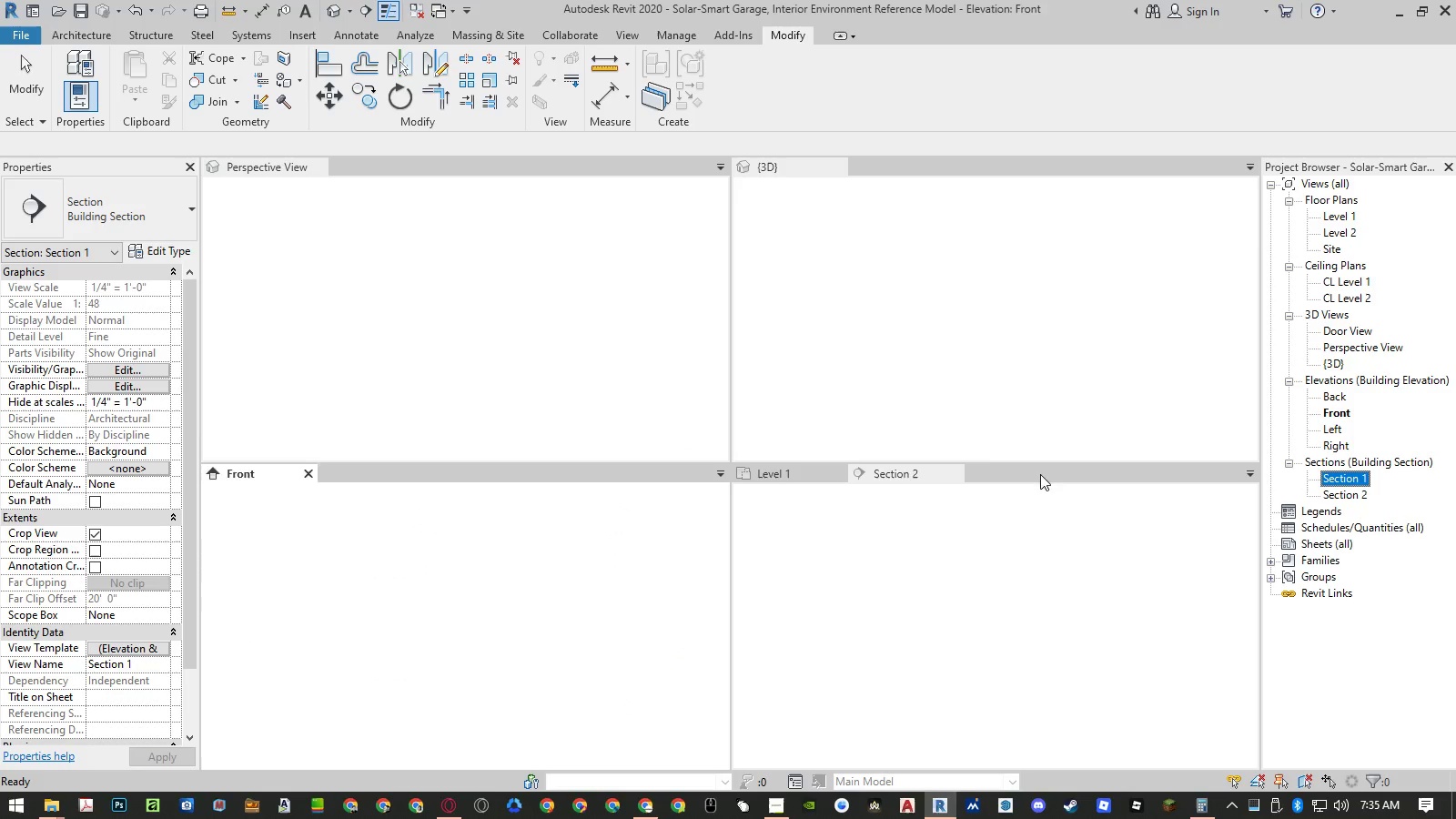 
key(ArrowLeft)
 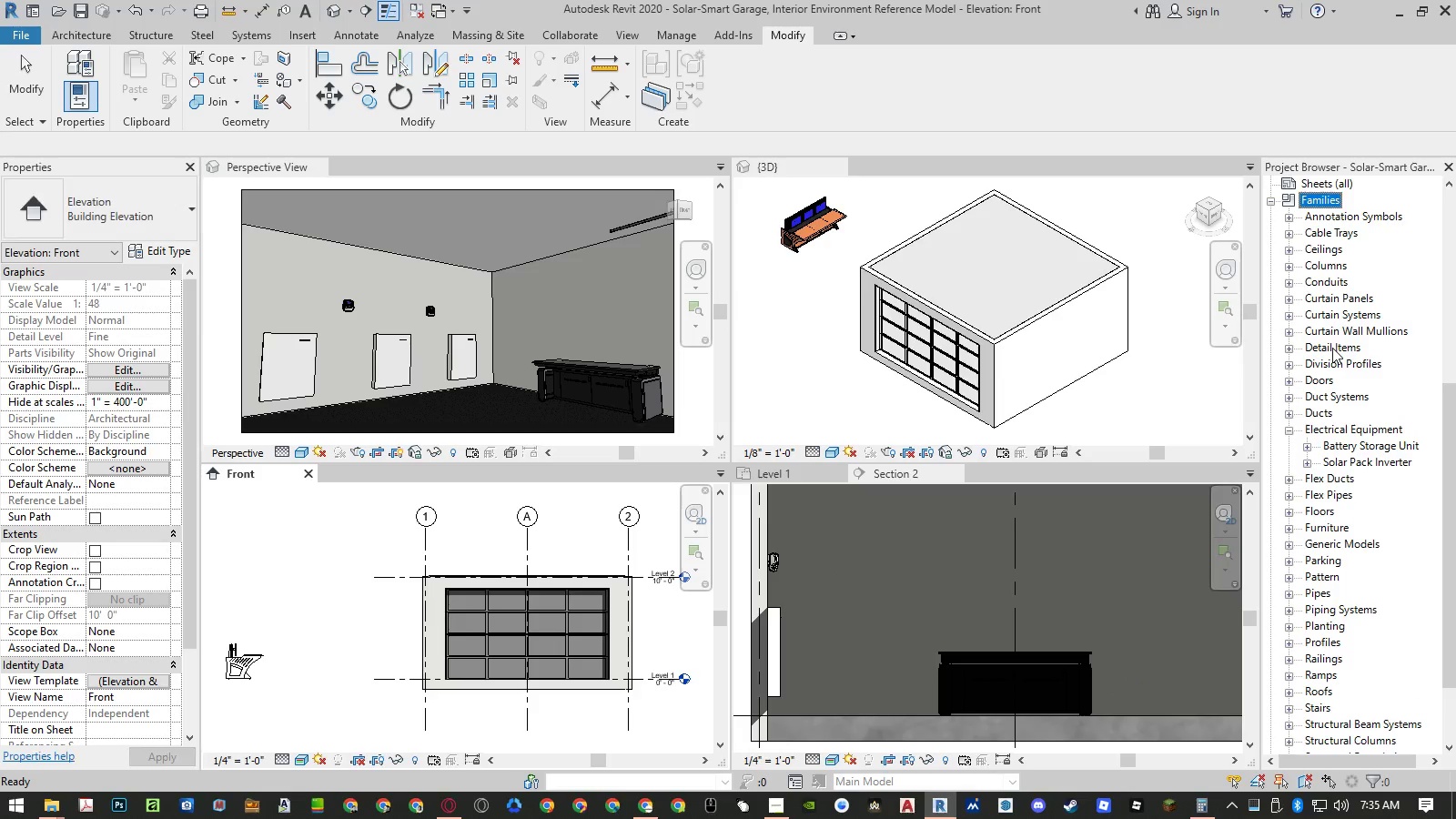 
key(ArrowLeft)
 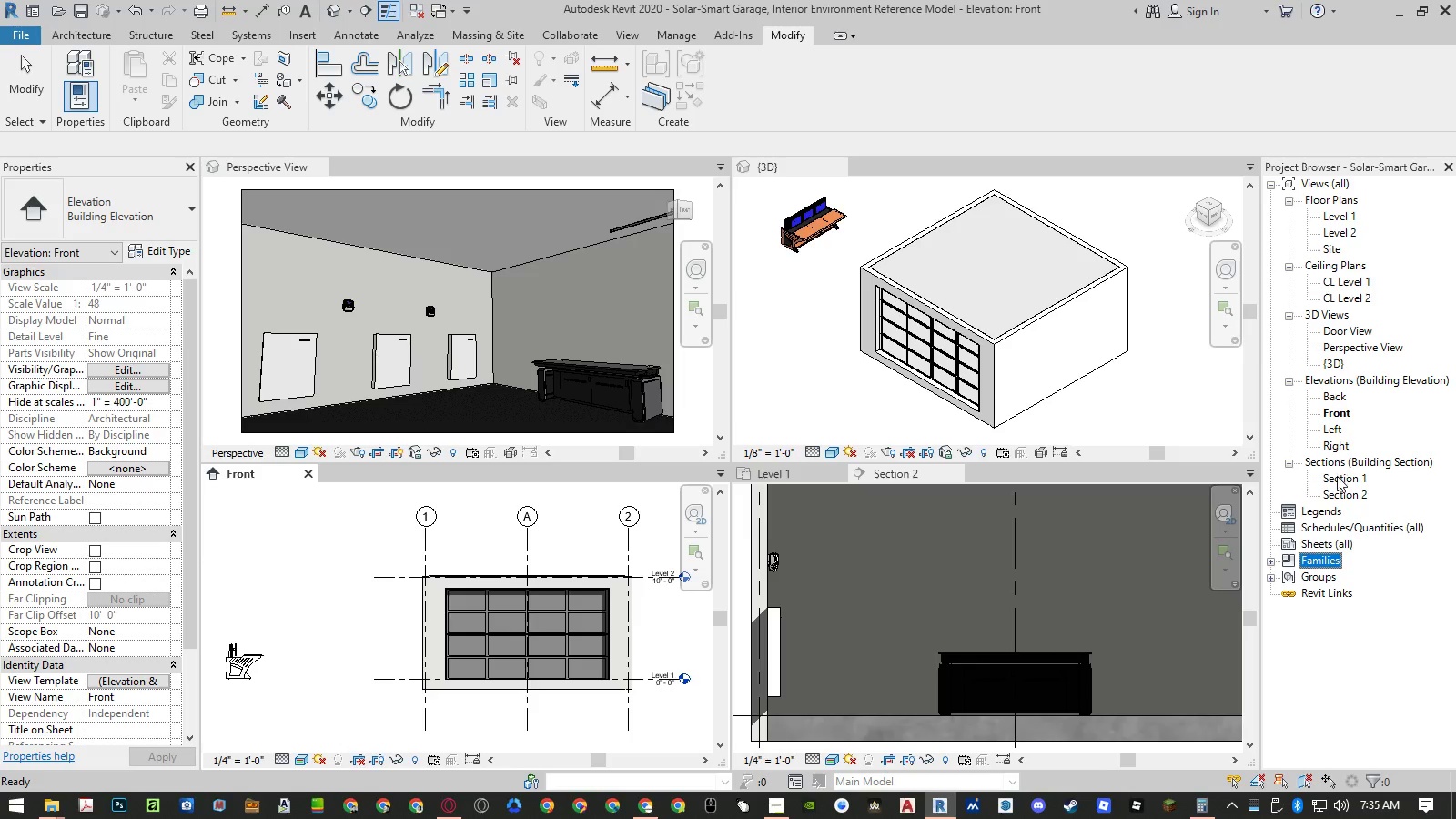 
double_click([1336, 477])
 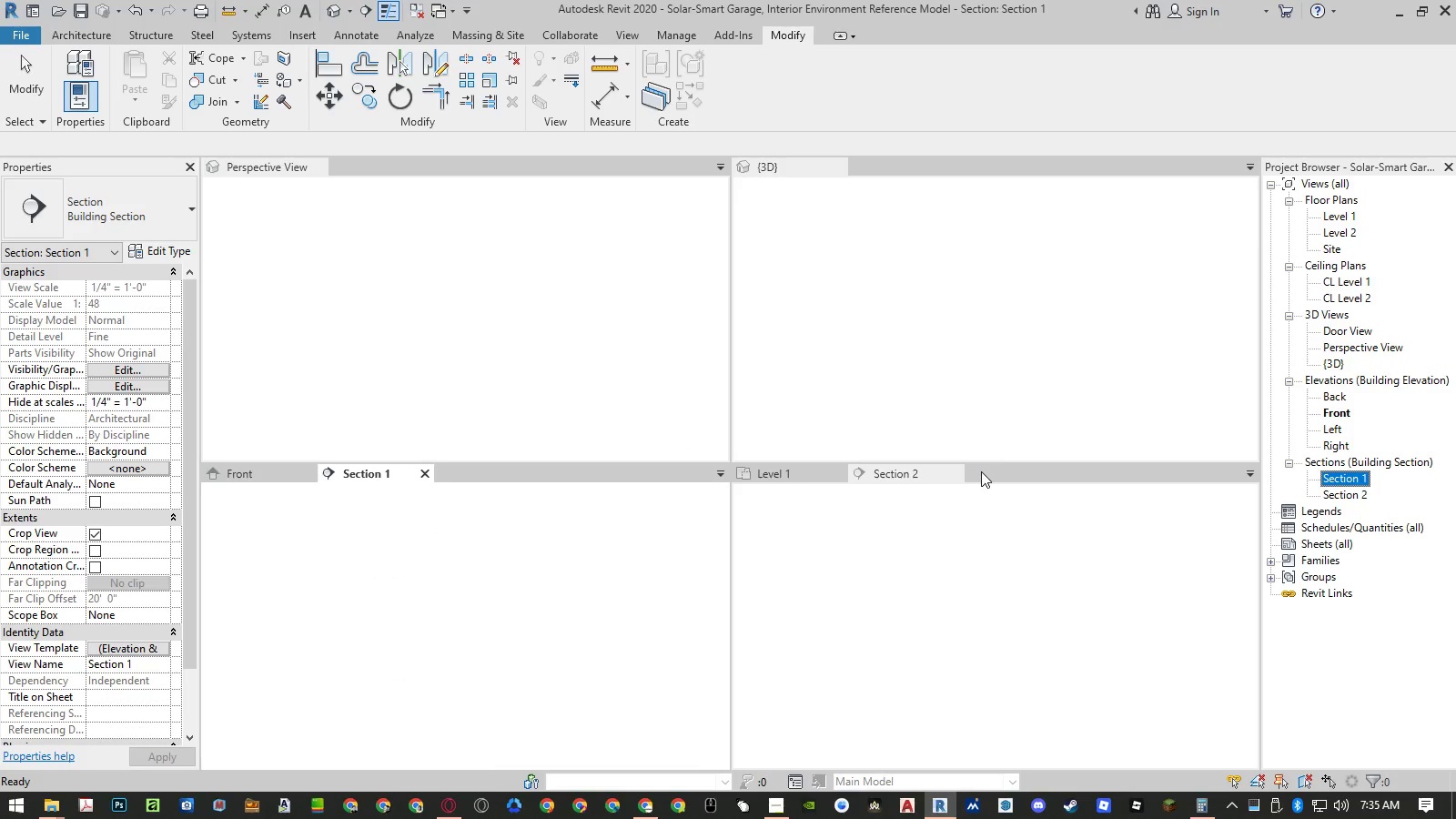 
mouse_move([937, 479])
 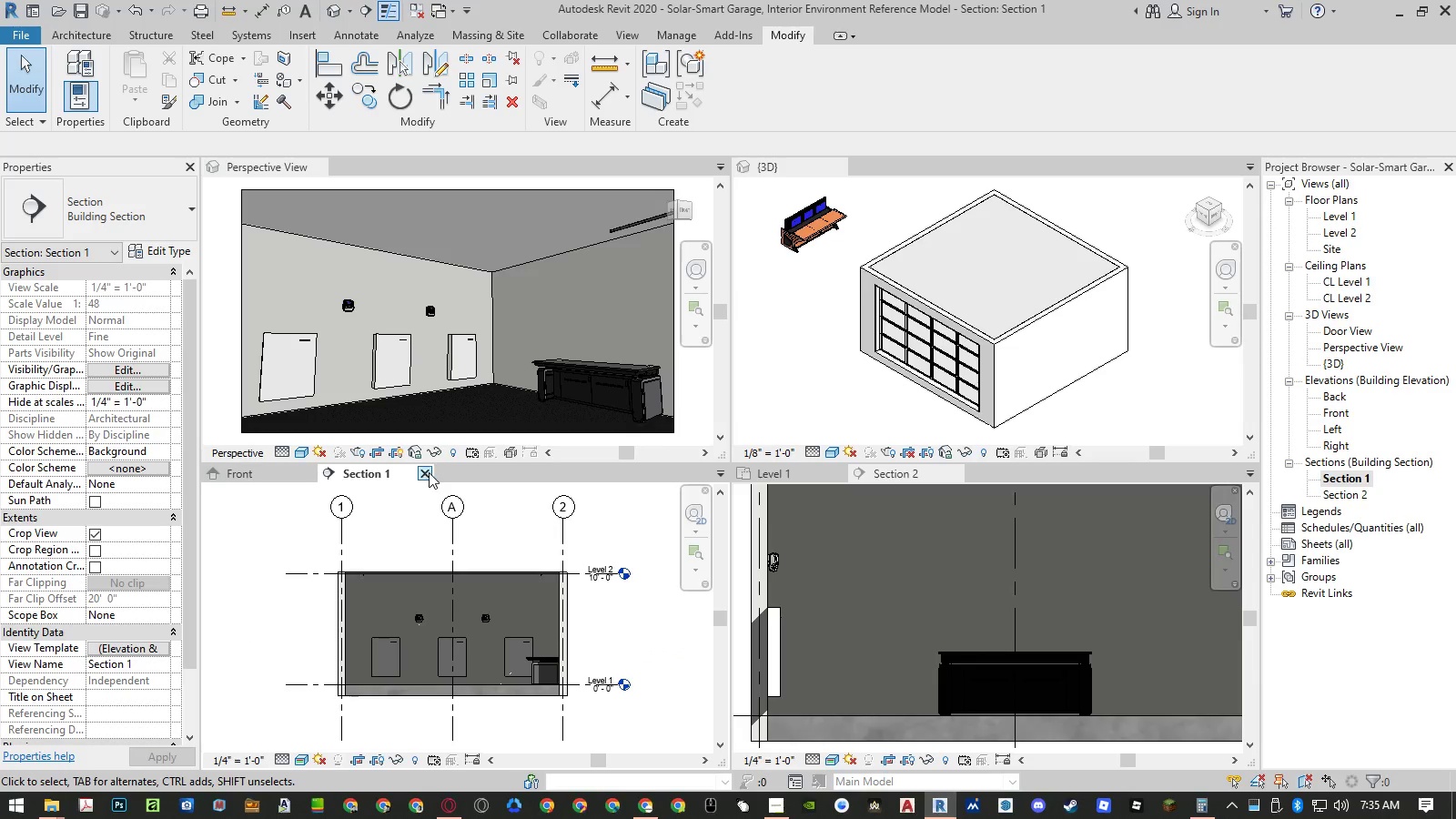 
left_click([427, 472])
 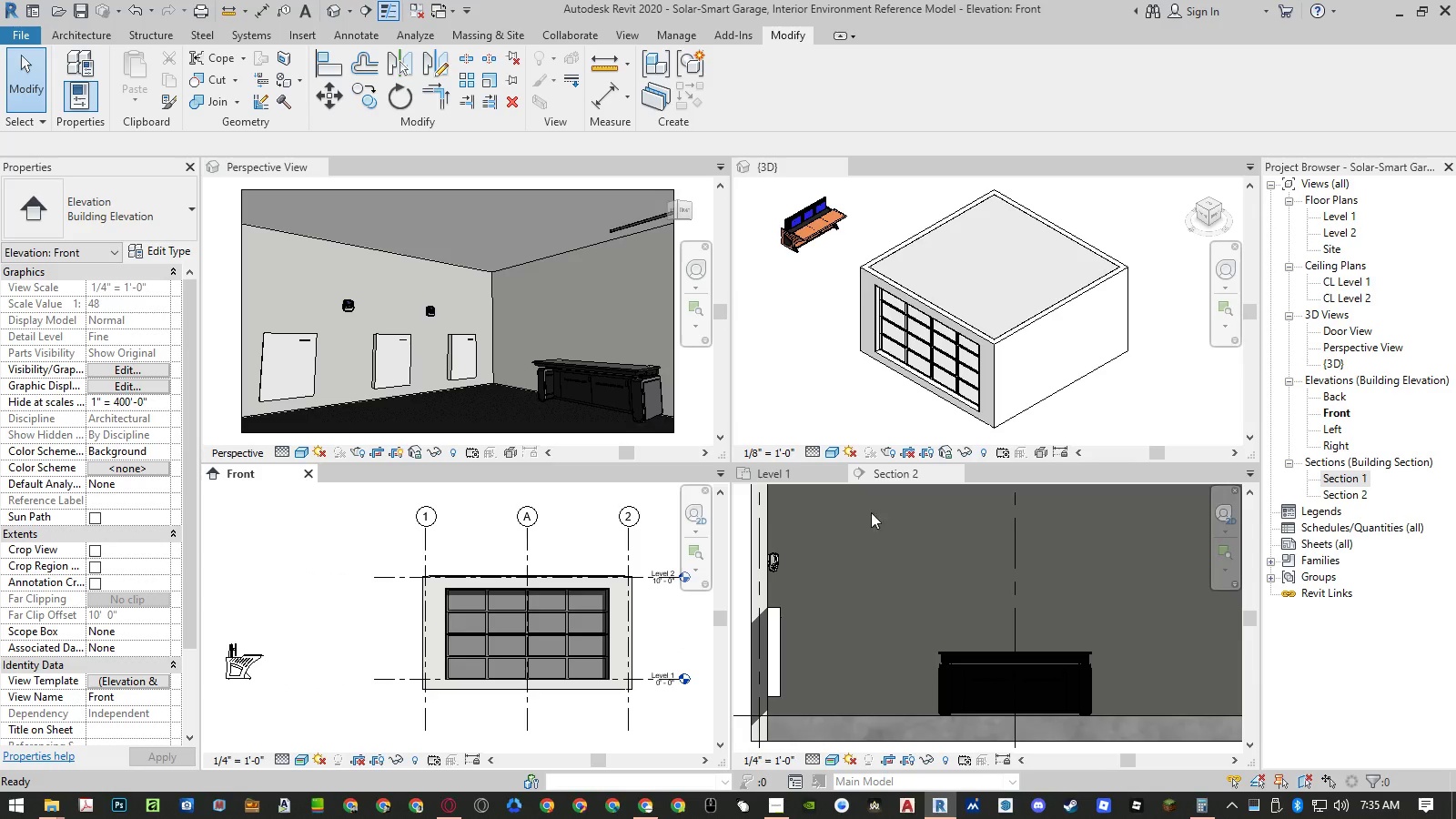 
left_click([371, 521])
 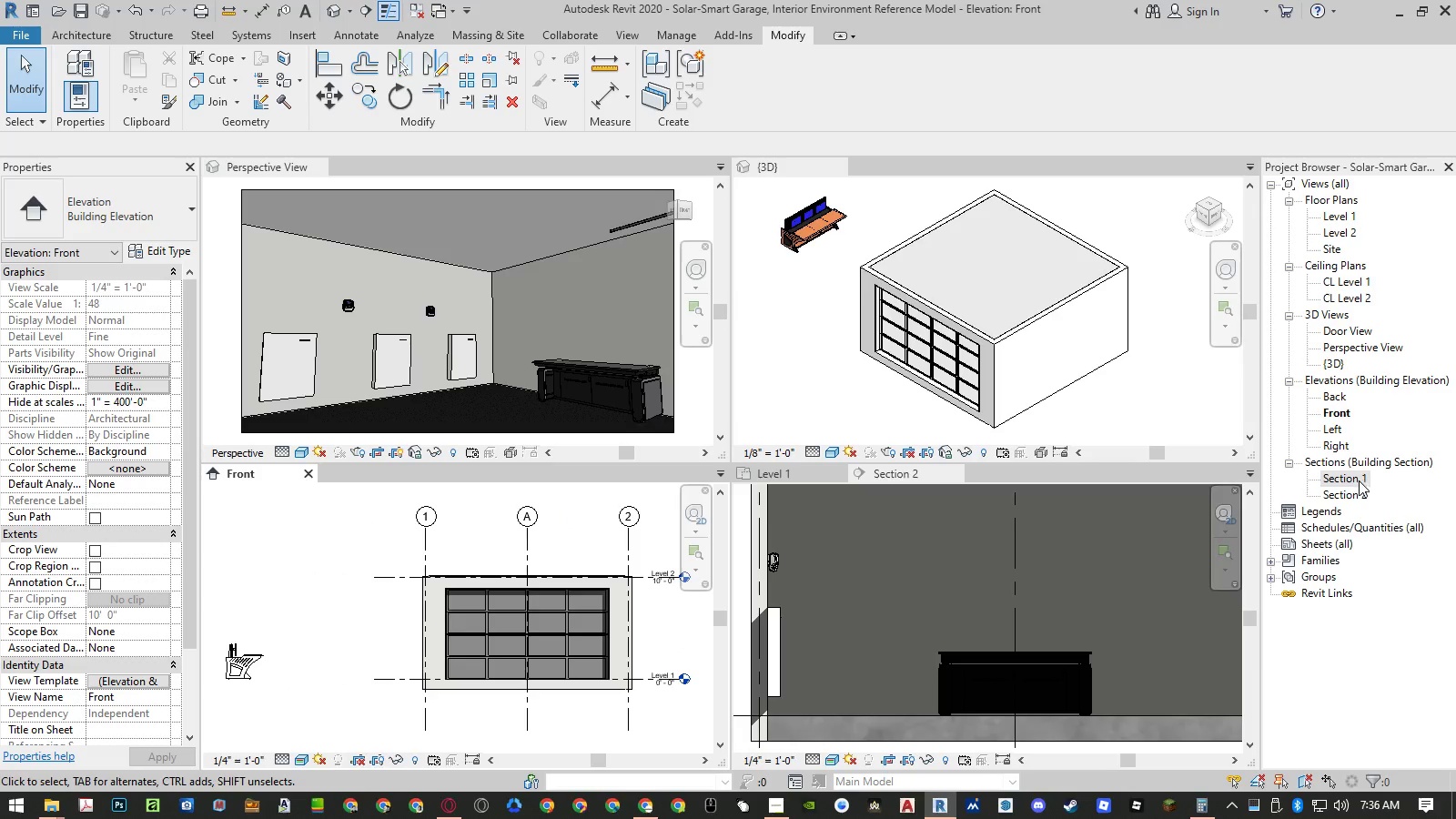 
double_click([1359, 480])
 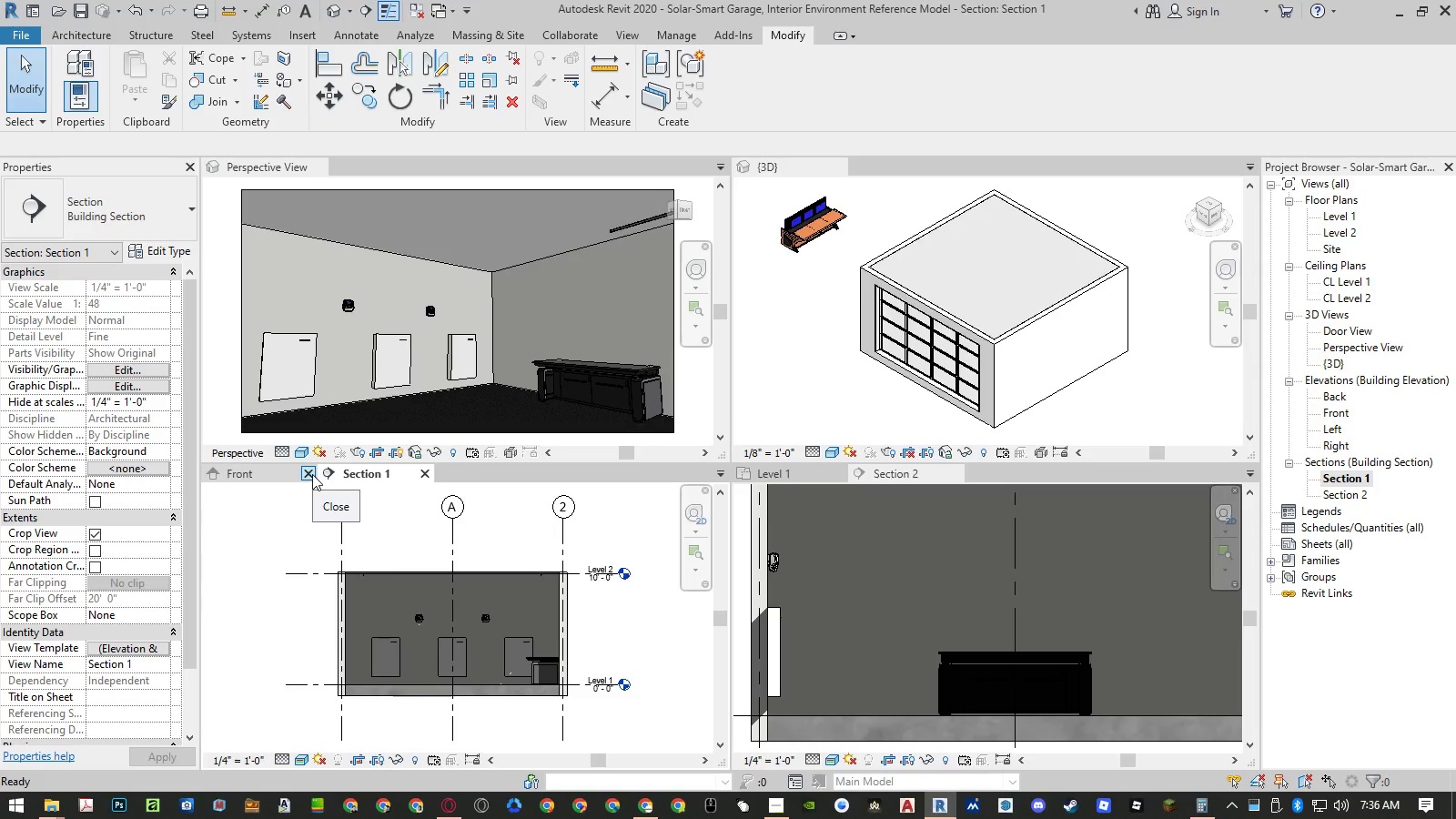 
left_click([312, 474])
 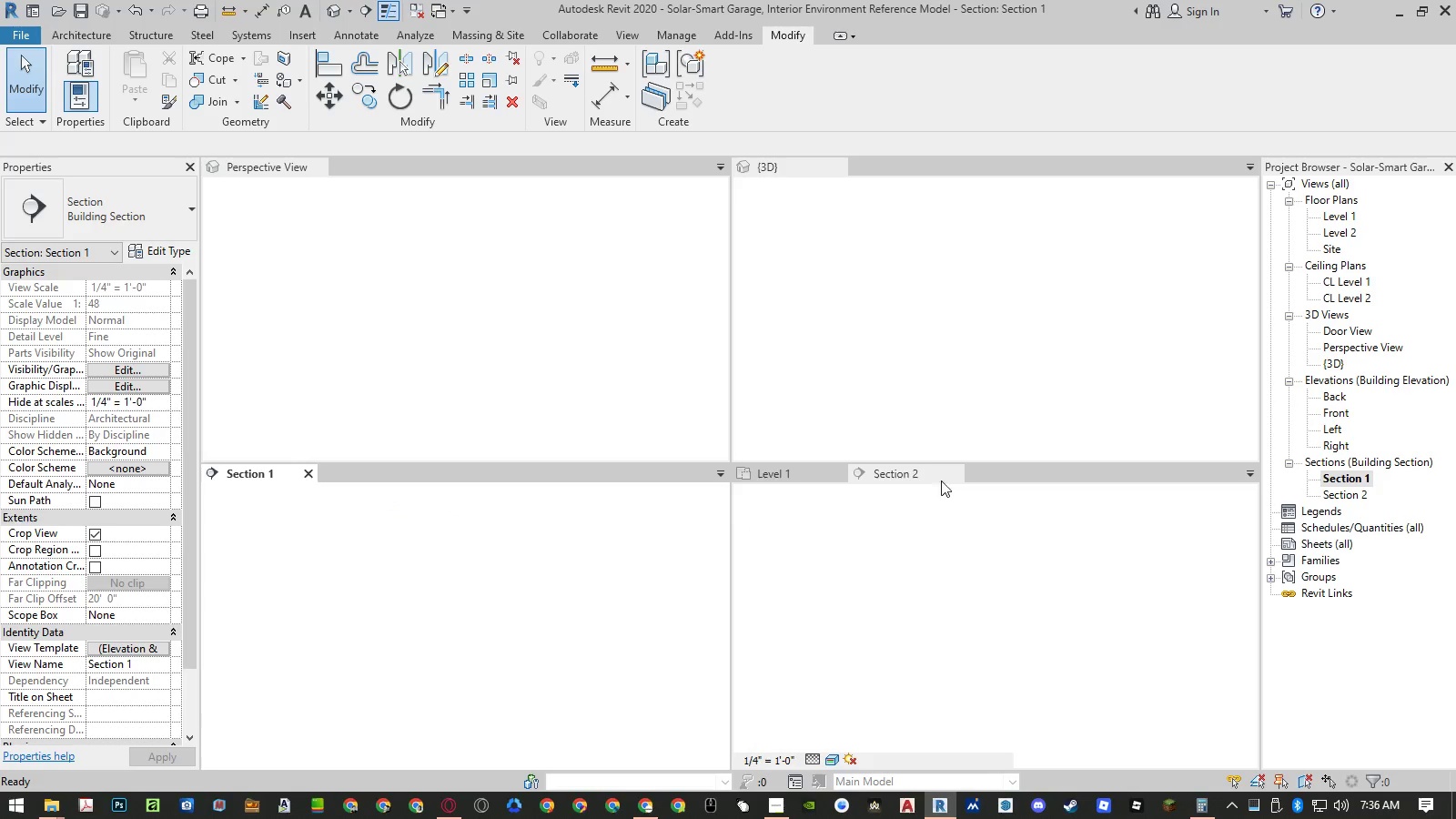 
left_click([956, 476])
 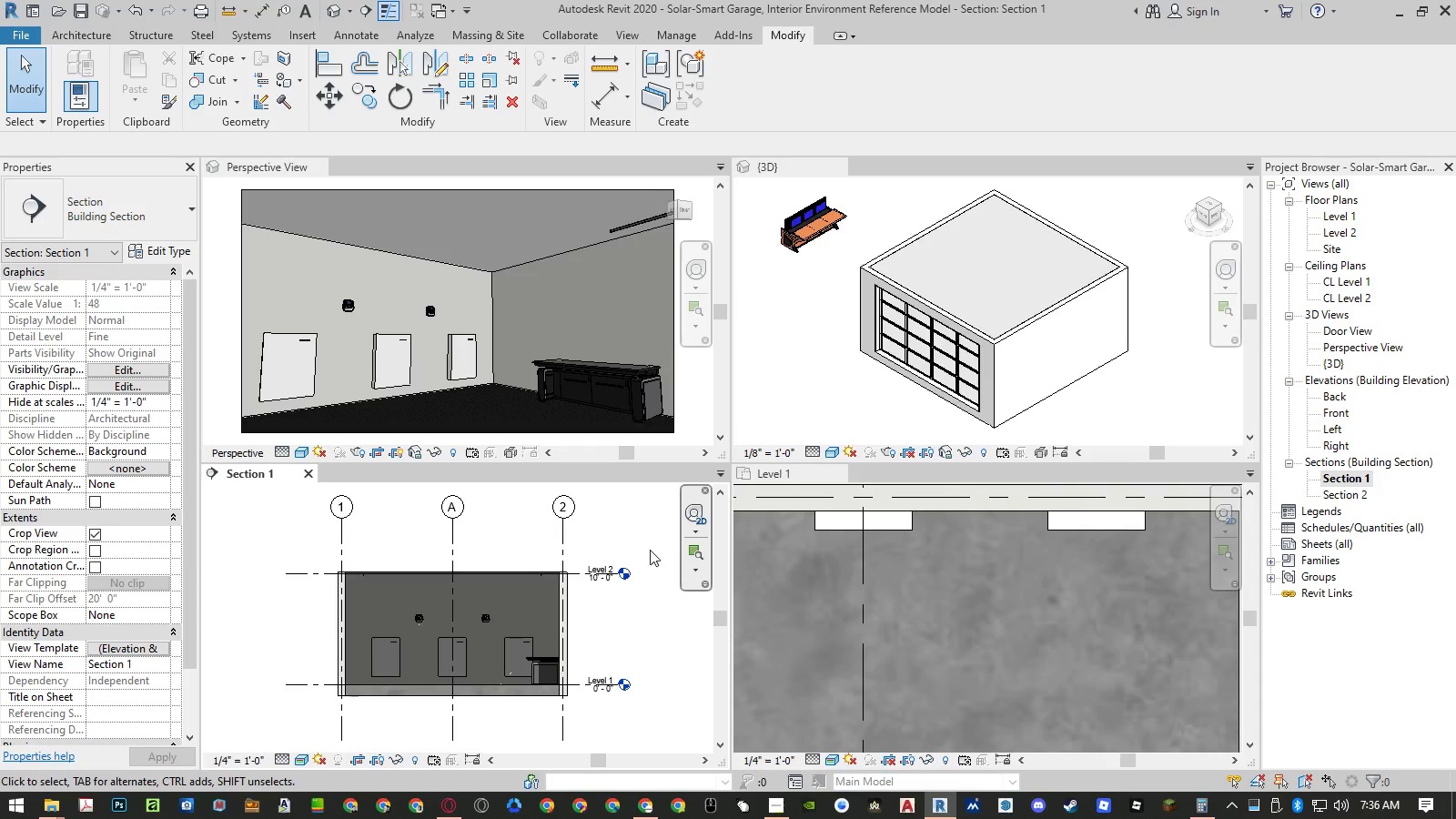 
double_click([642, 530])
 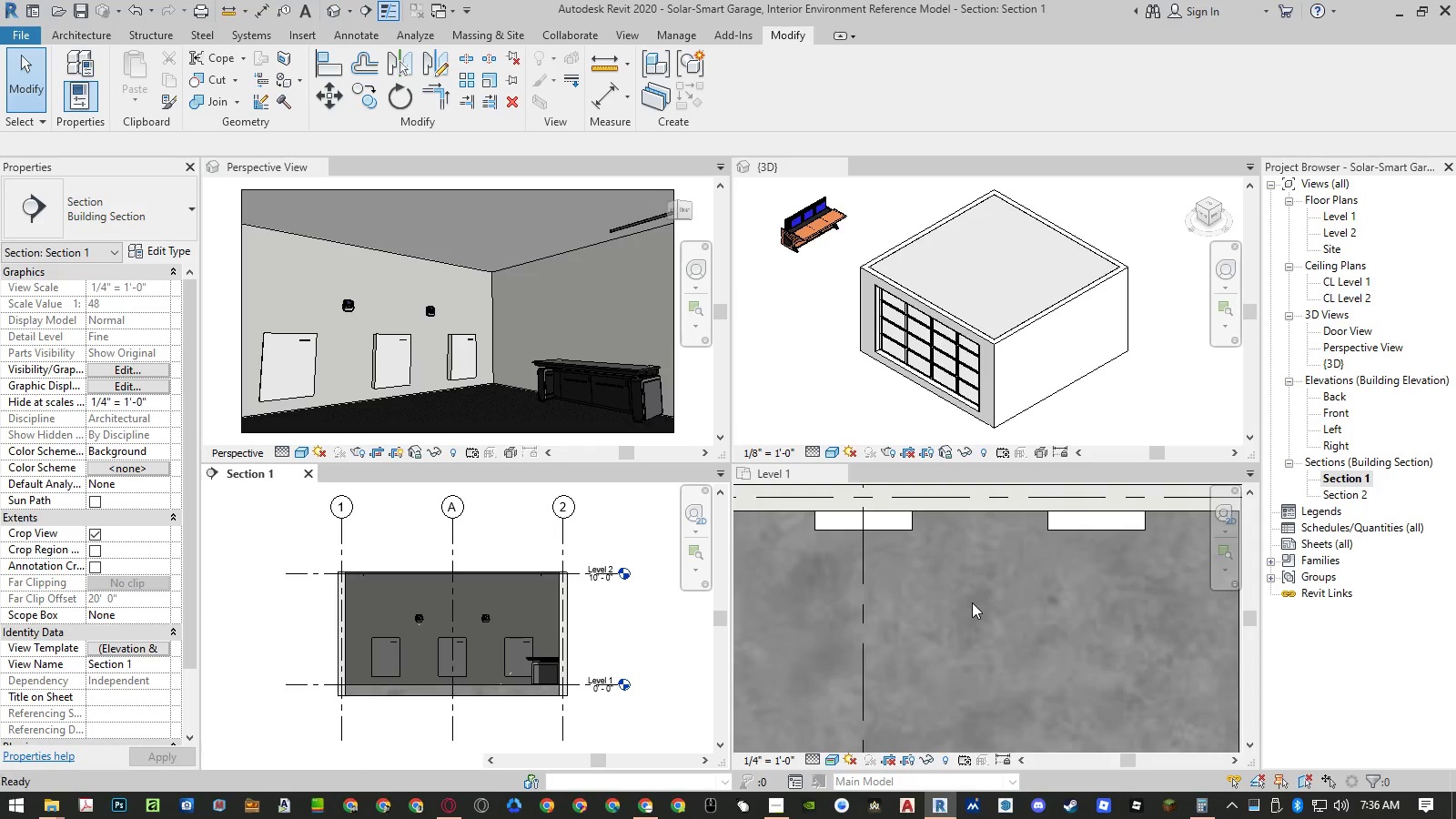 
double_click([972, 602])
 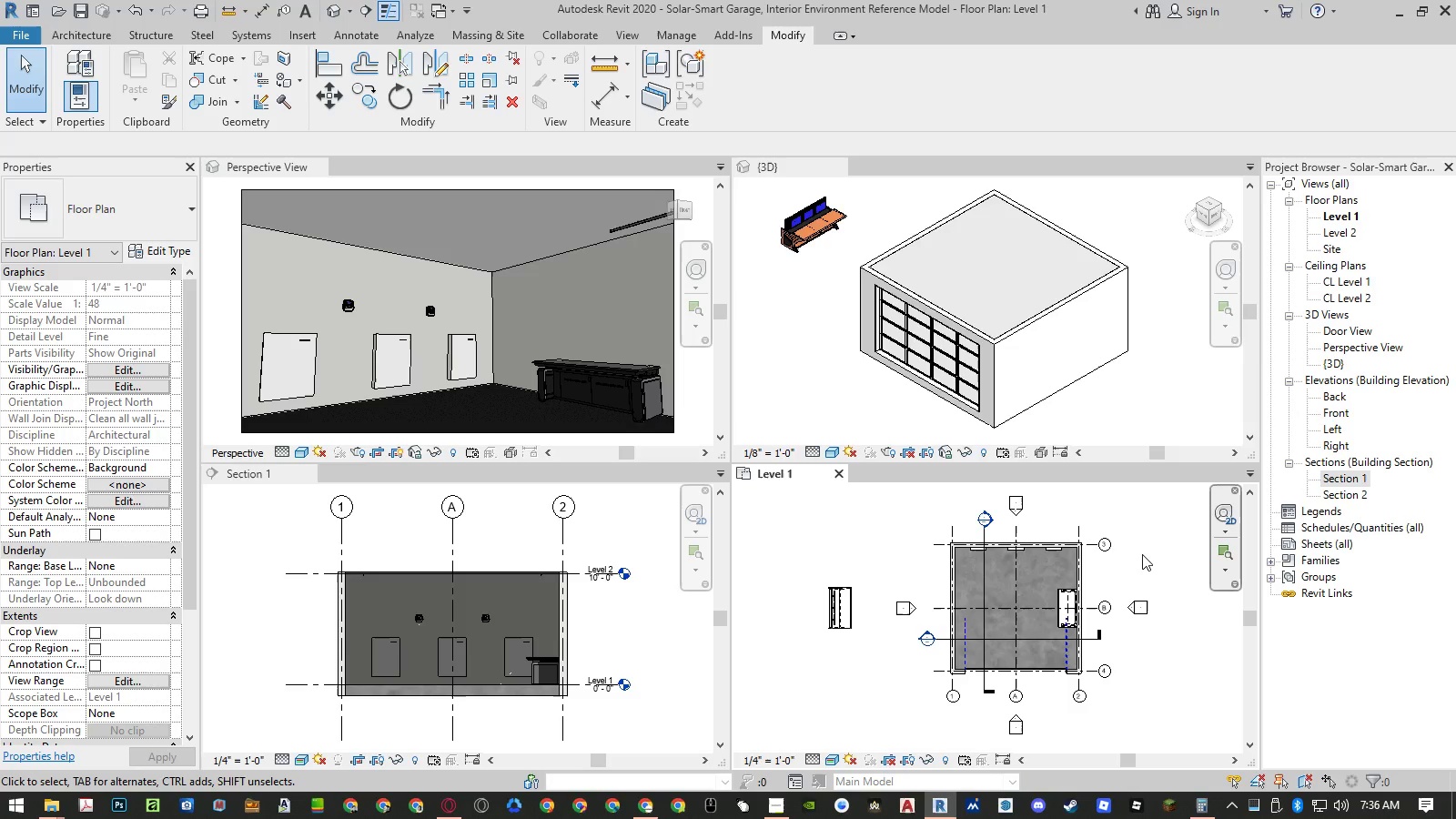 
wait(8.36)
 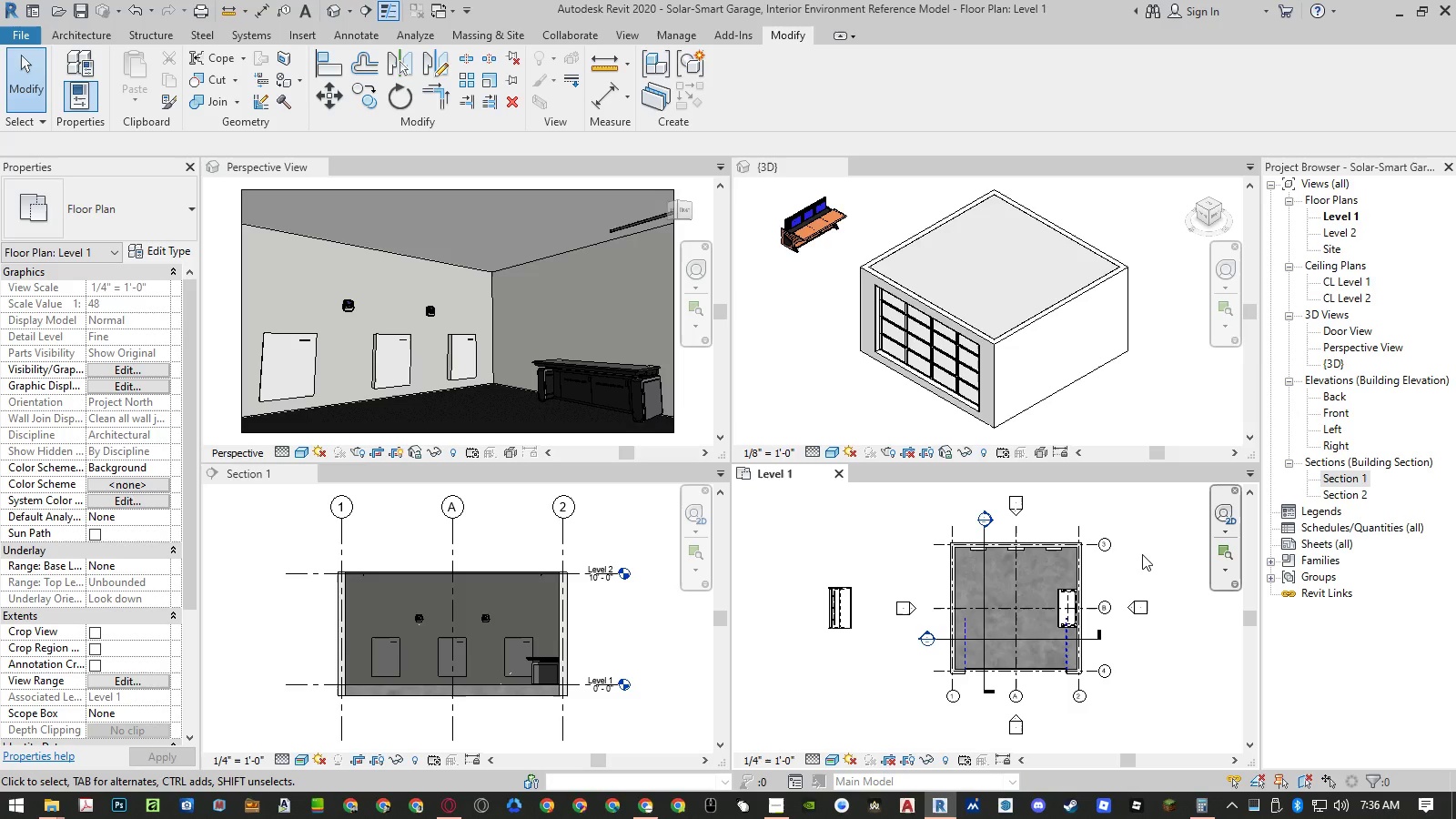 
left_click([527, 183])
 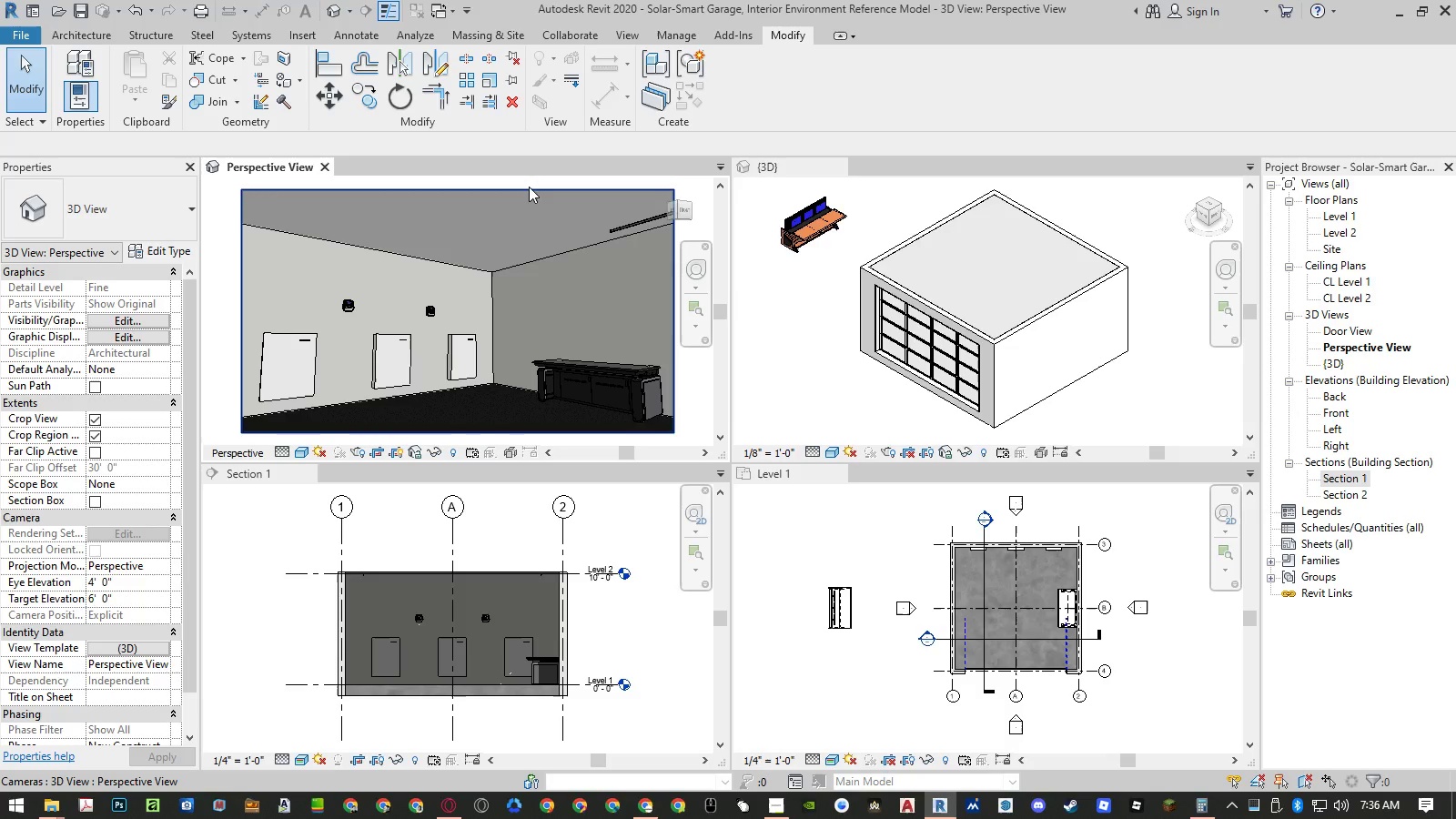 
left_click([529, 189])
 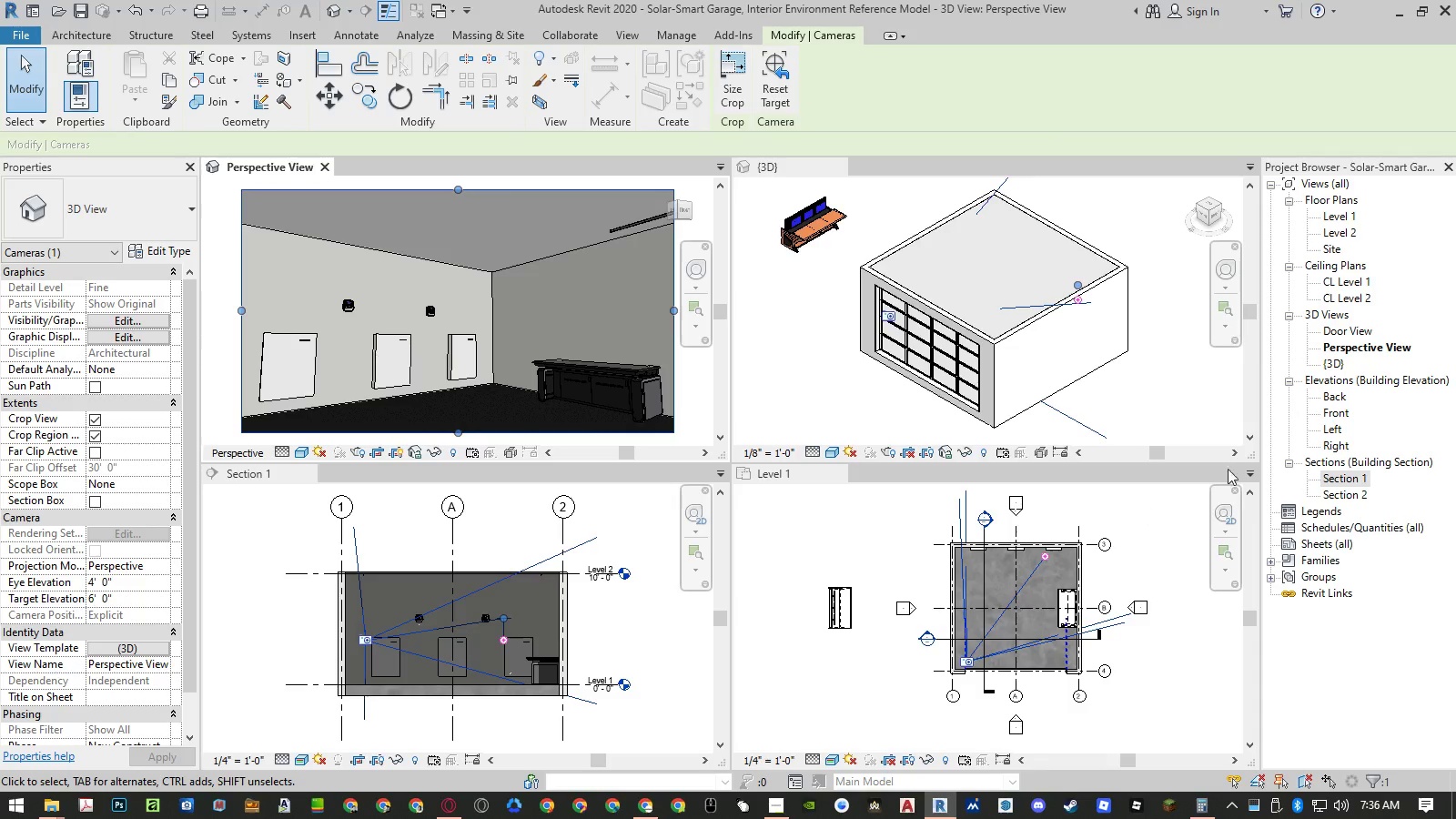 
right_click([1338, 347])
 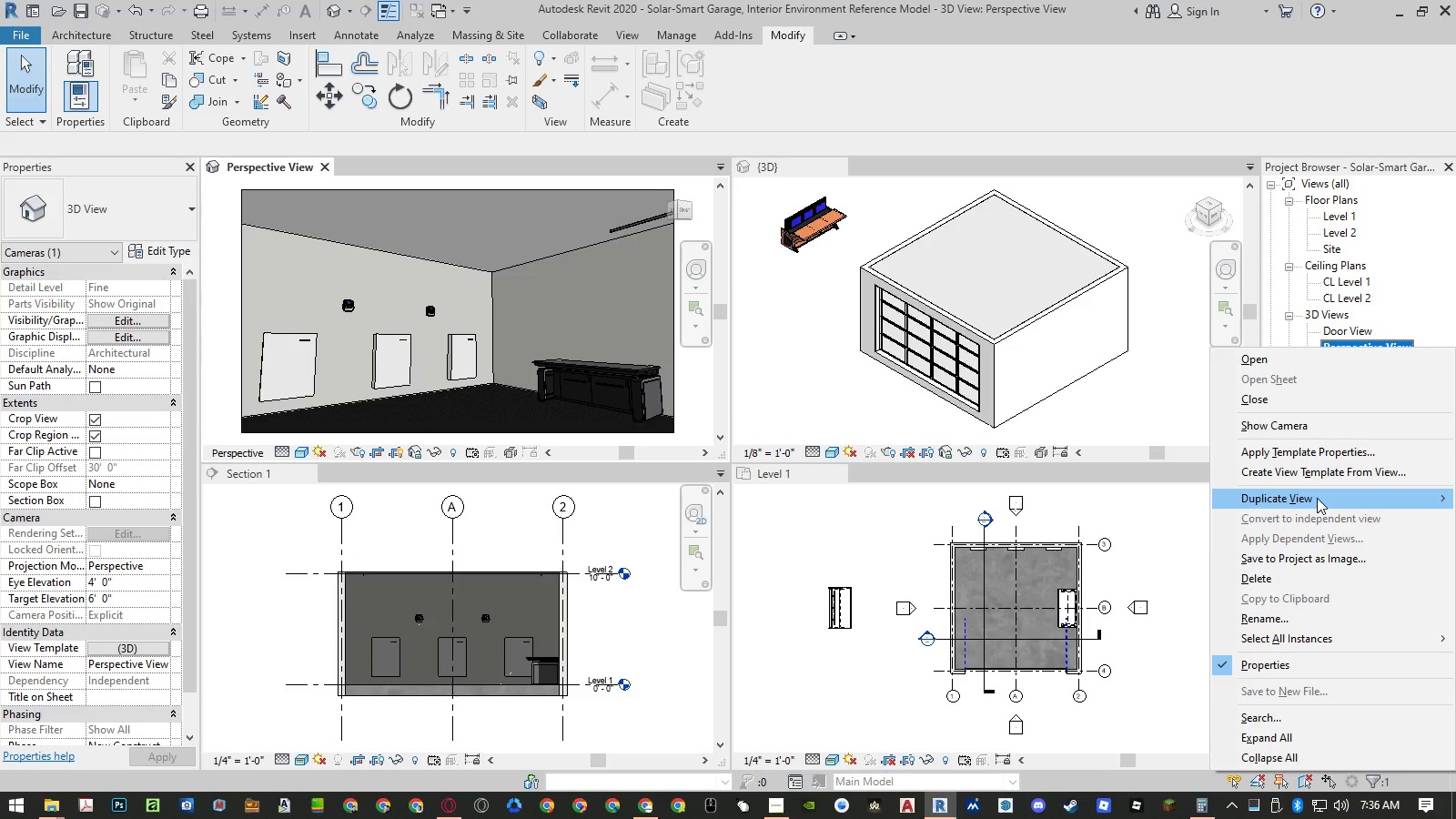 
left_click([1180, 512])
 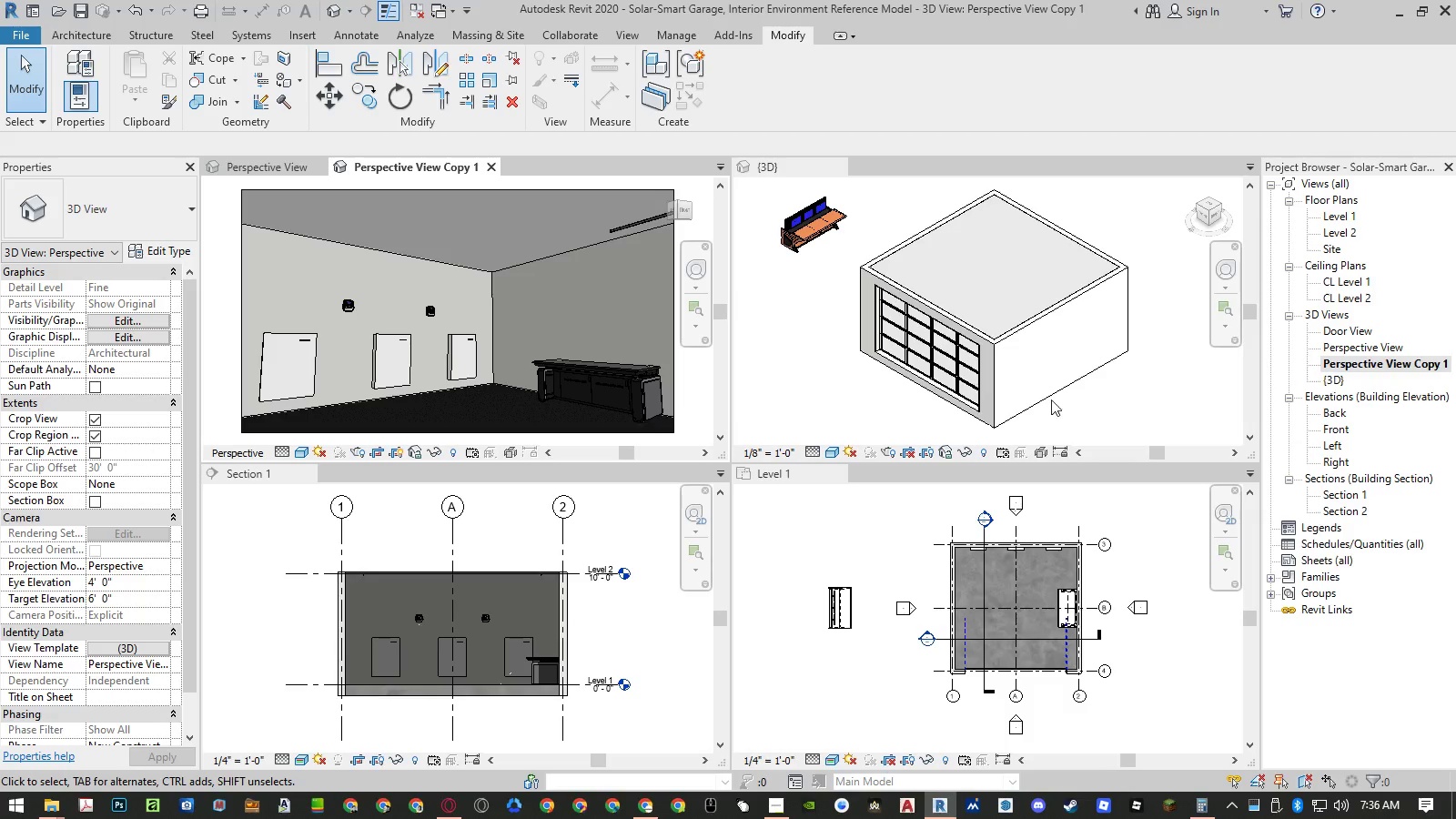 
wait(5.69)
 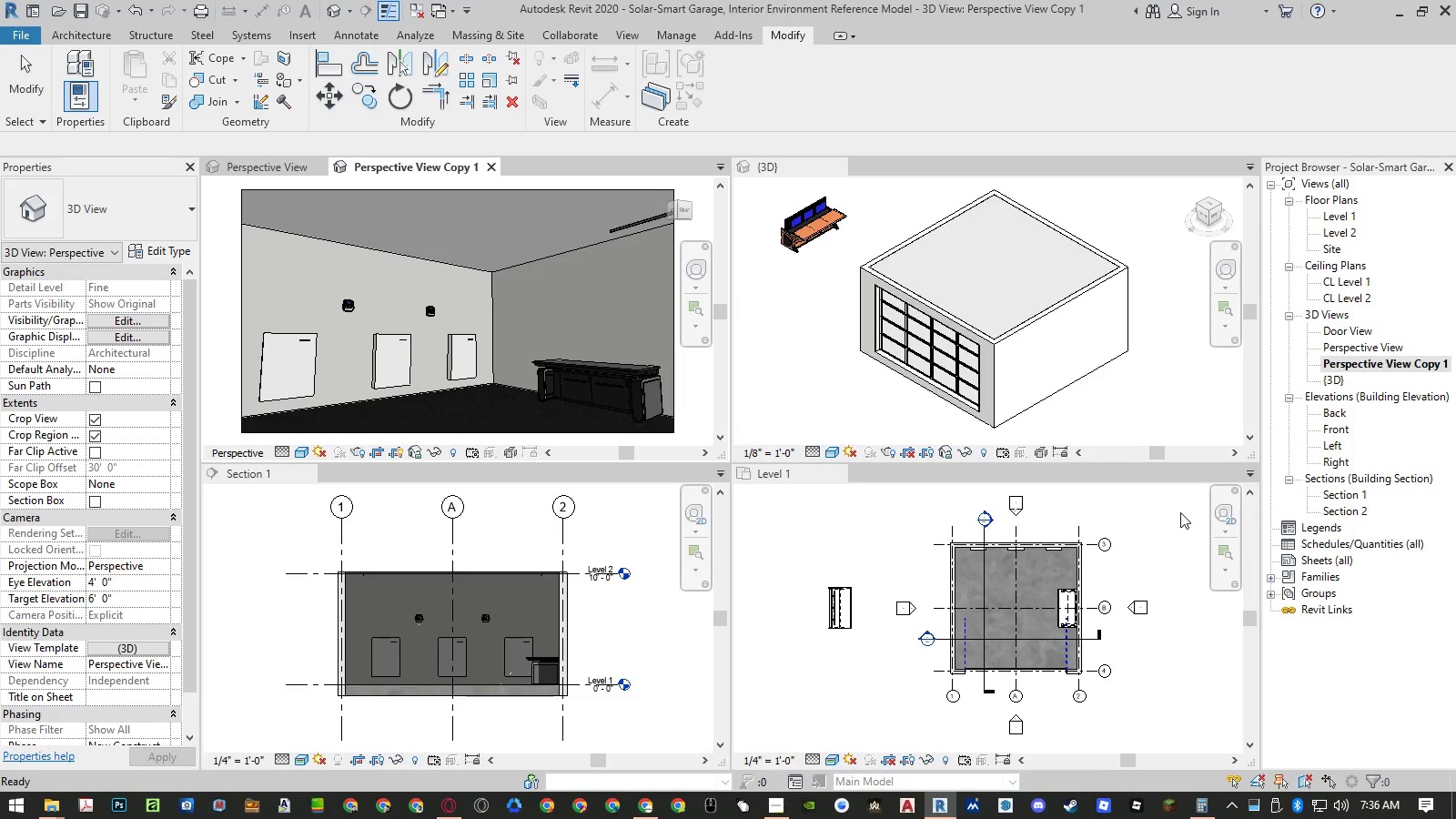 
left_click([46, 804])
 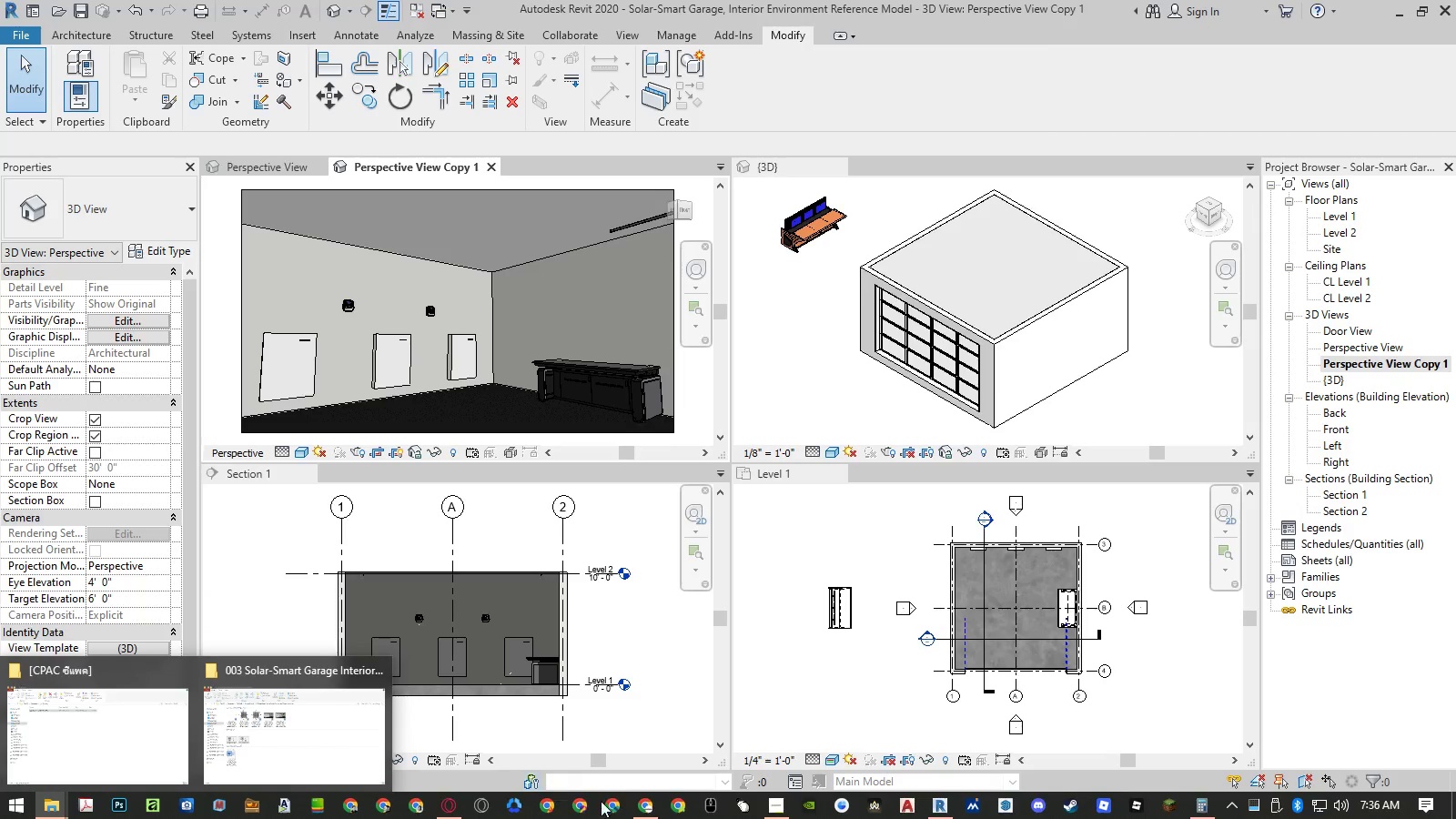 
left_click([654, 815])
 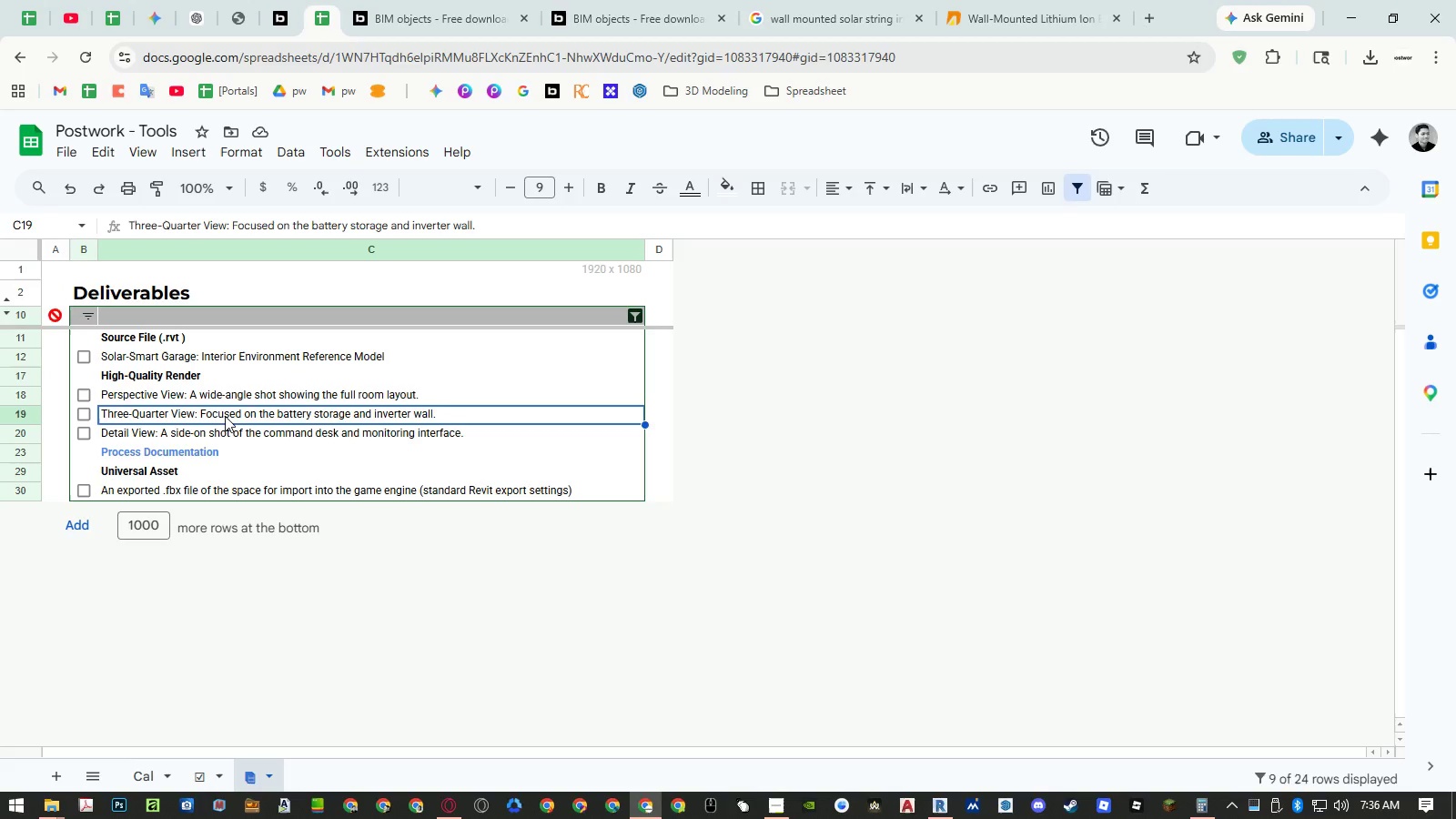 
double_click([225, 416])
 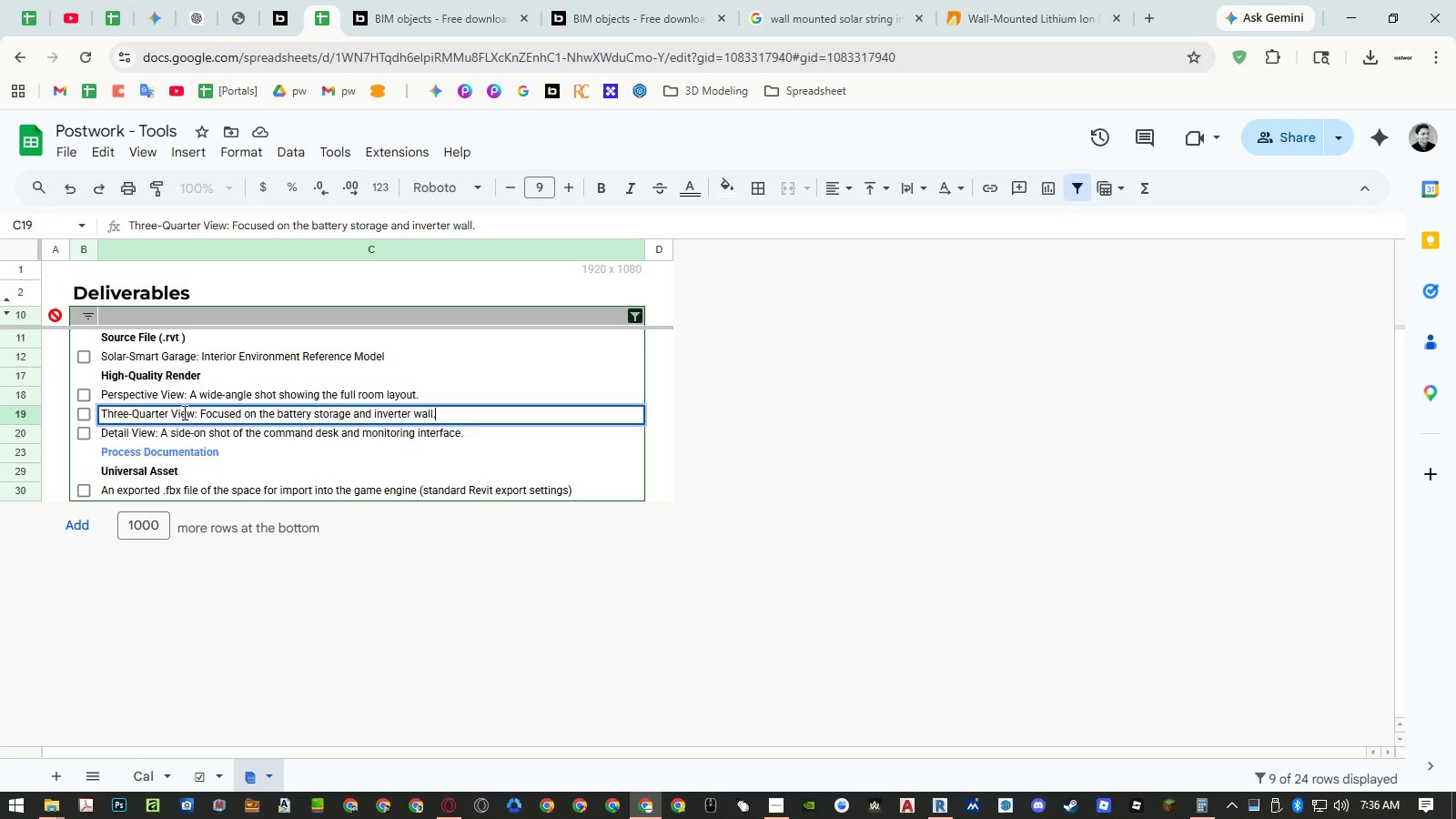 
triple_click([182, 411])
 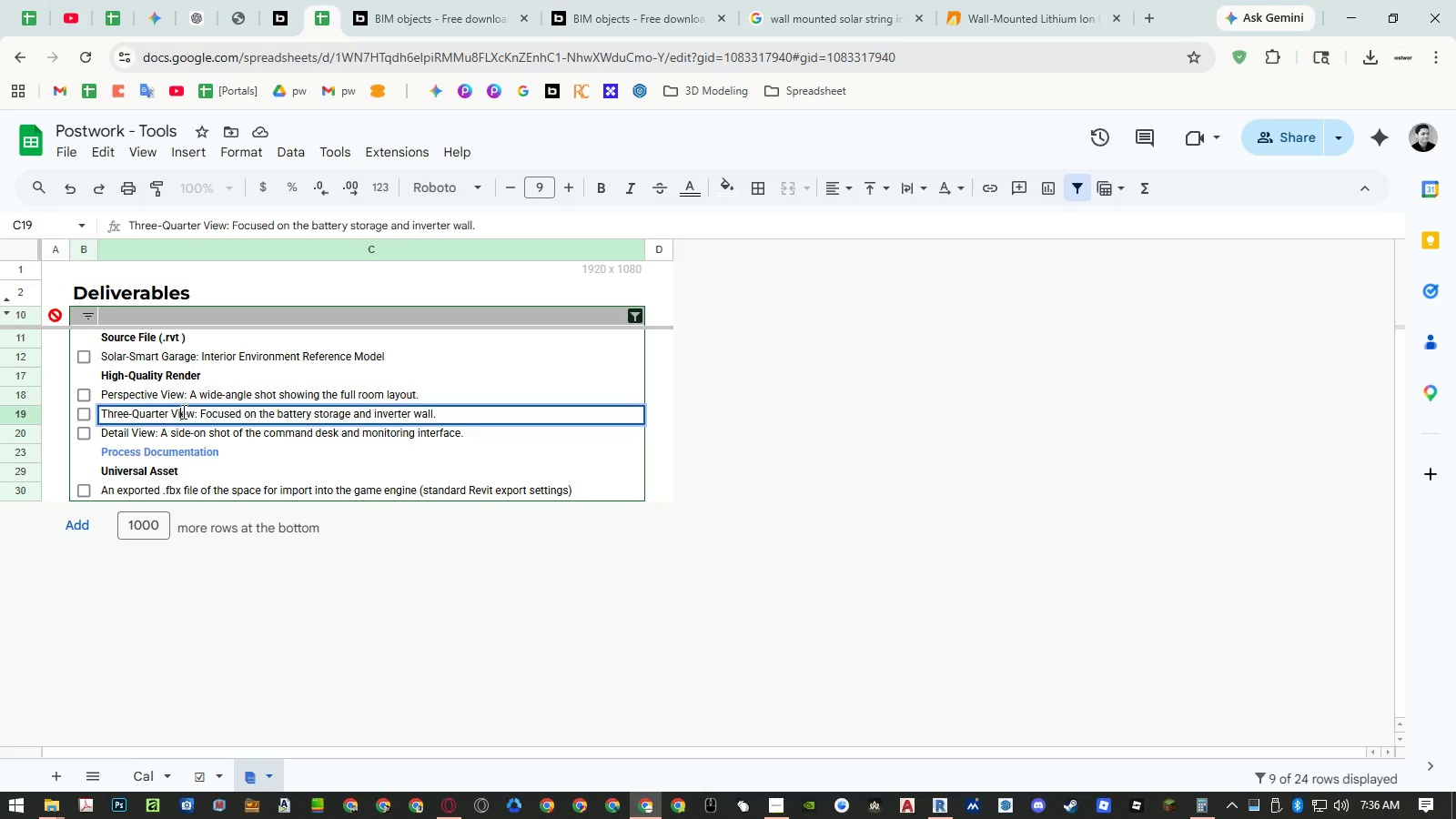 
left_click_drag(start_coordinate=[182, 411], to_coordinate=[84, 406])
 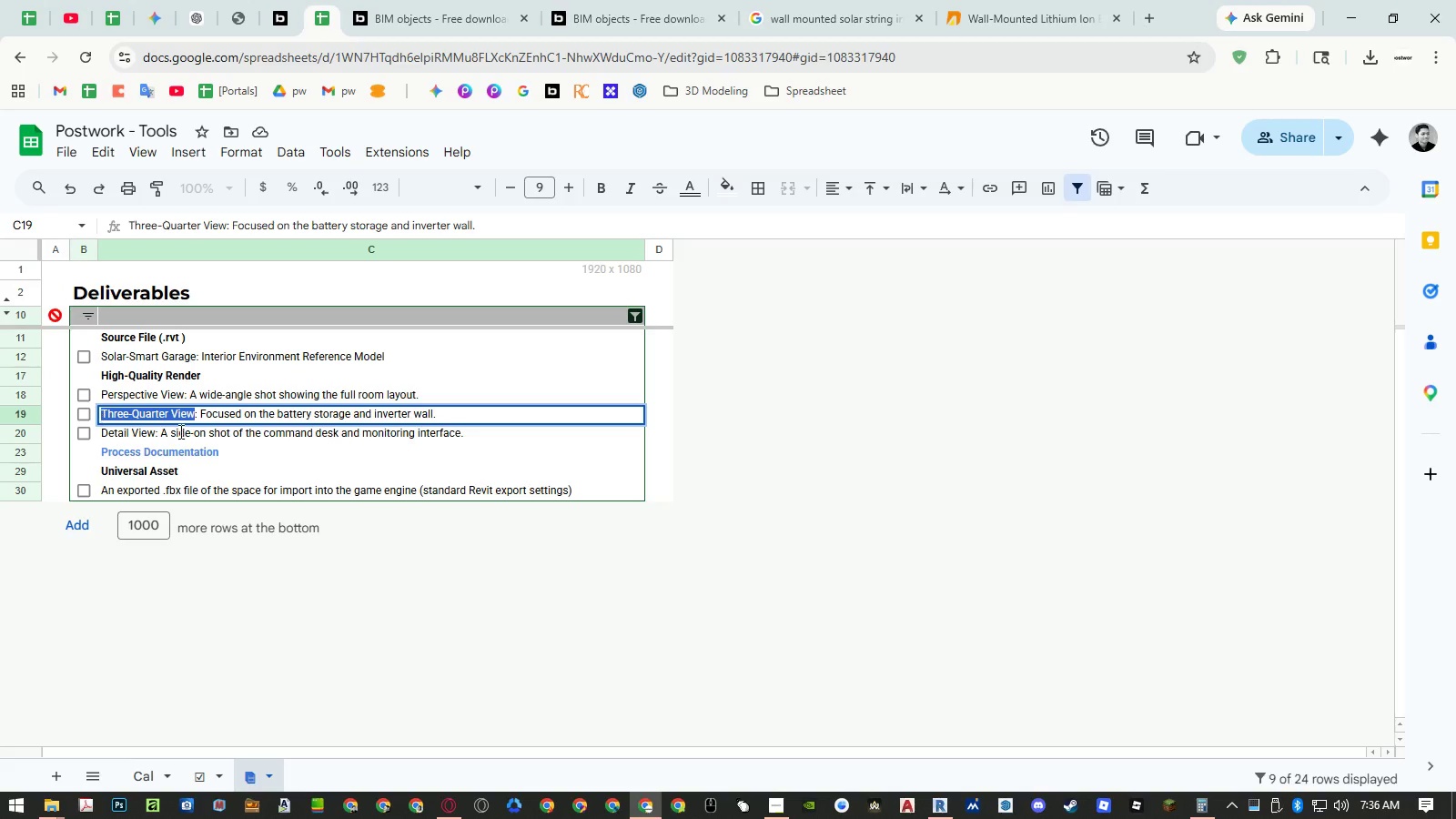 
key(Control+ControlLeft)
 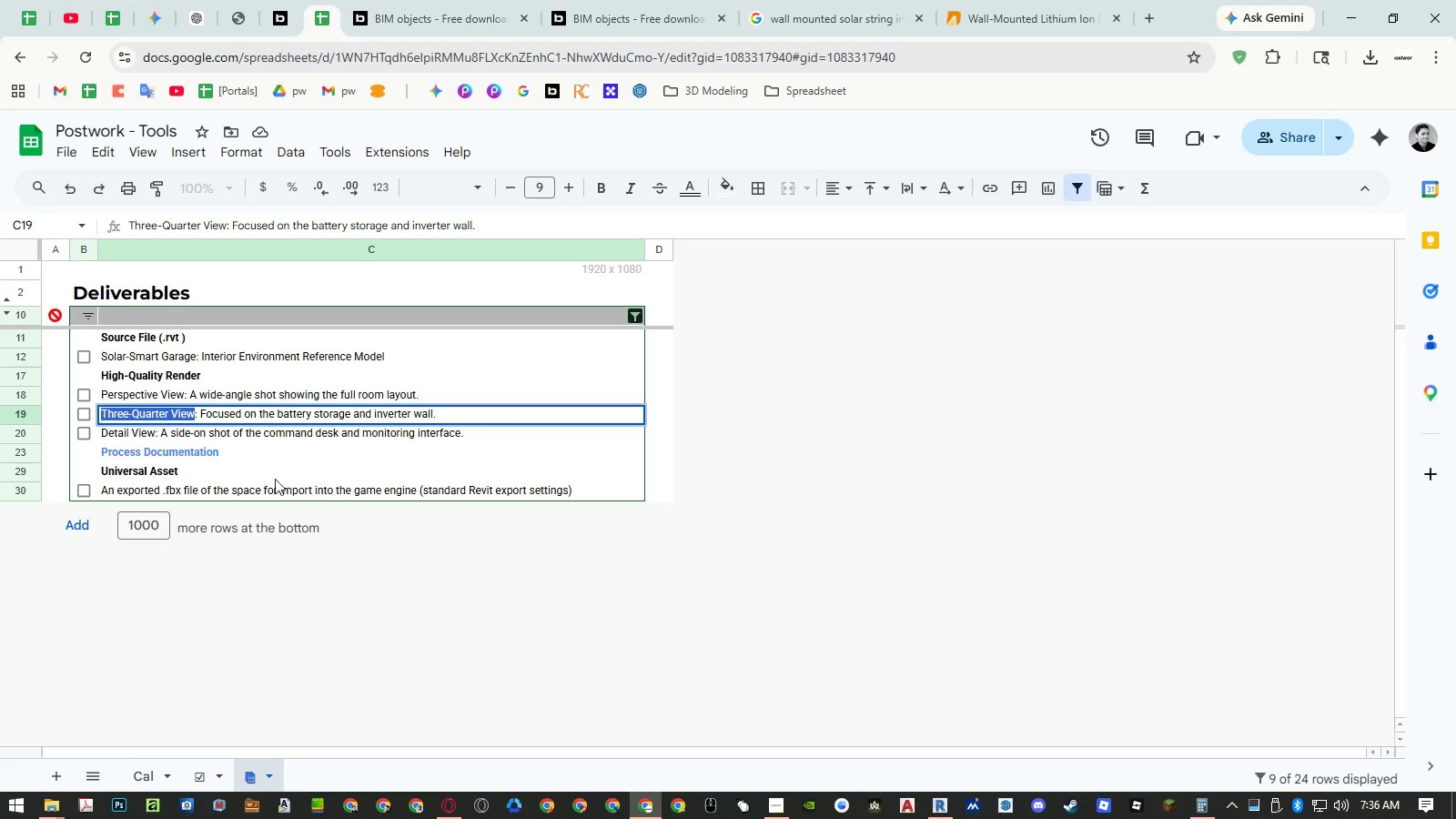 
key(Control+C)
 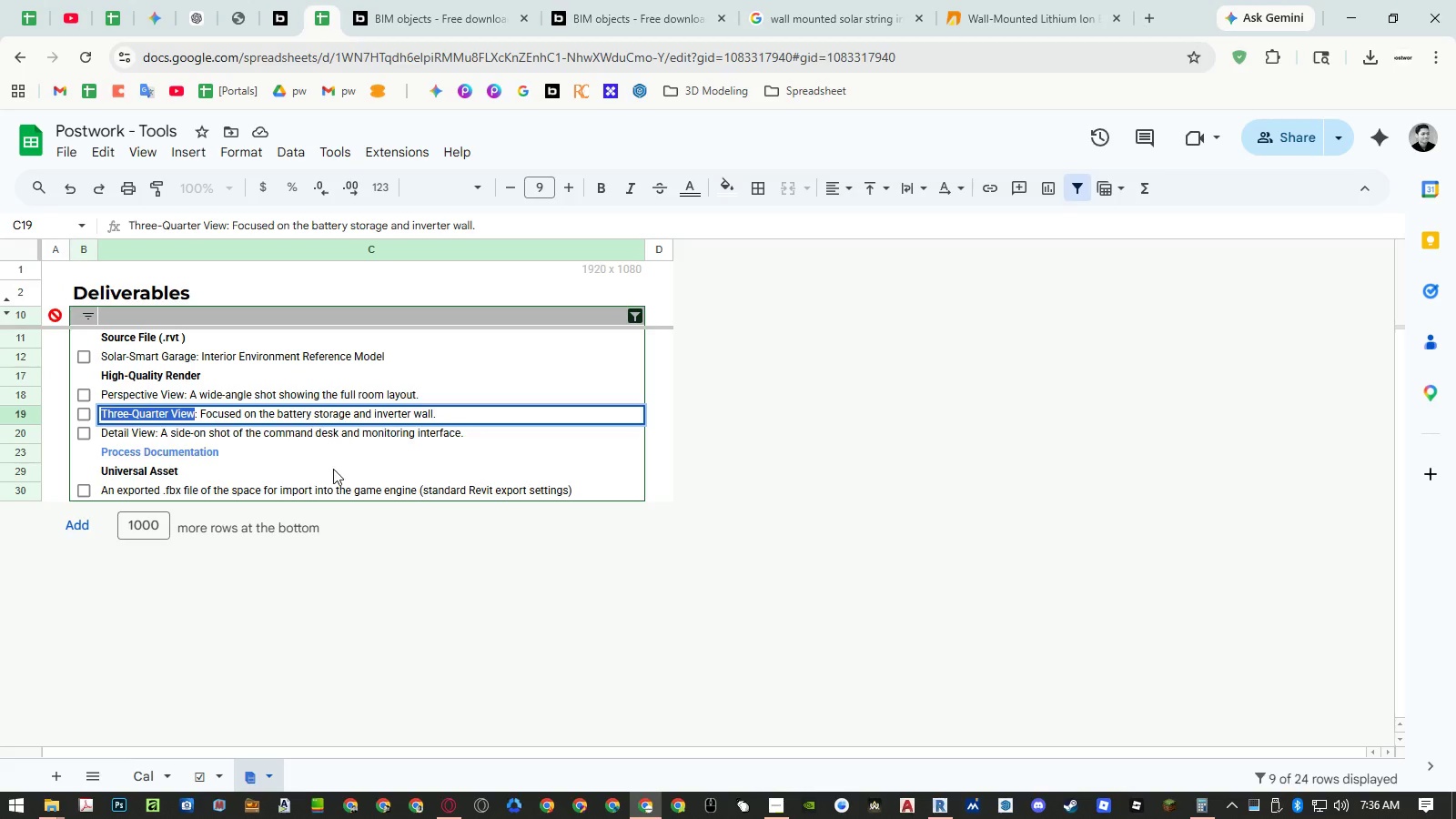 
key(Escape)
 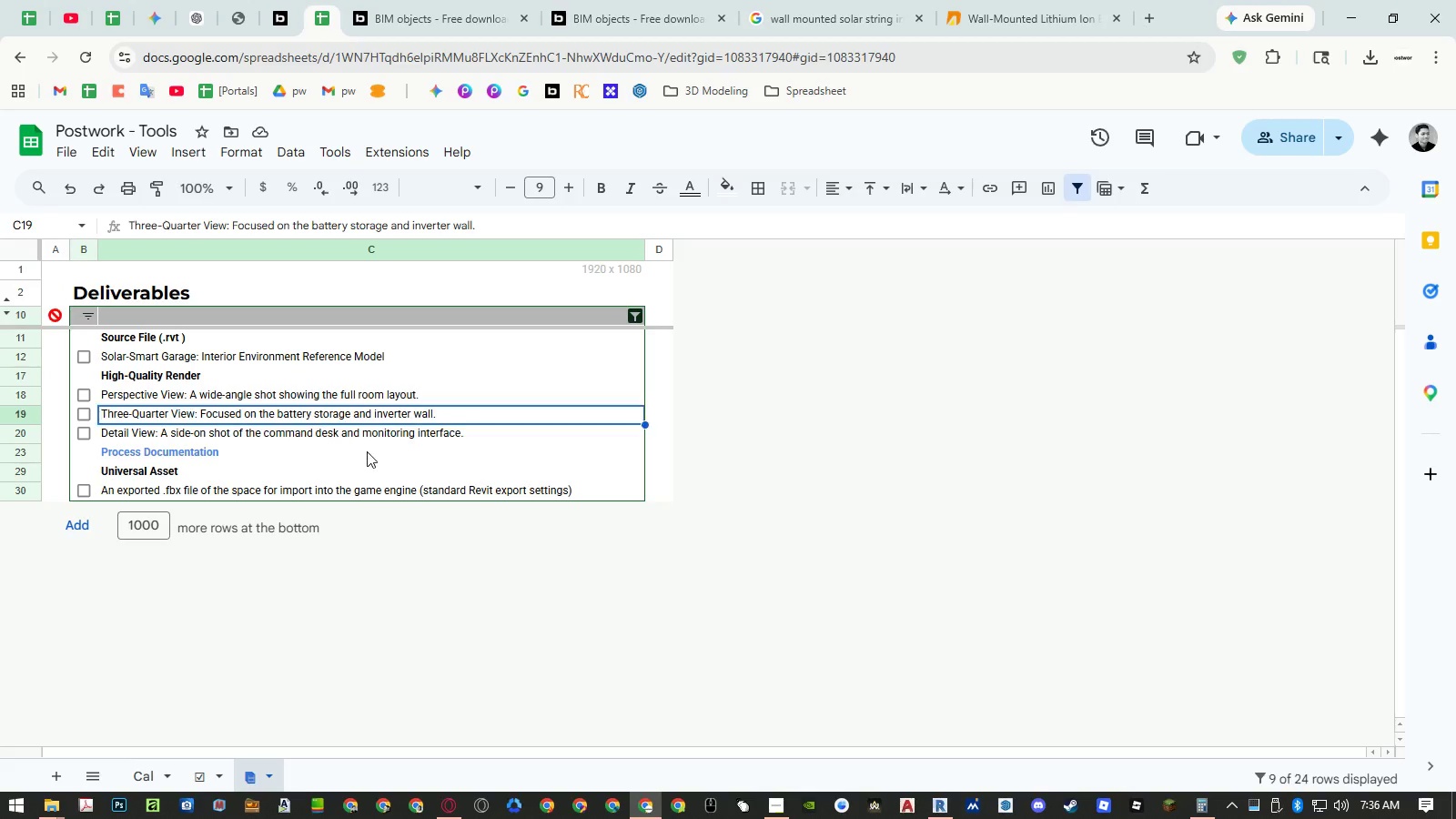 
key(Escape)
 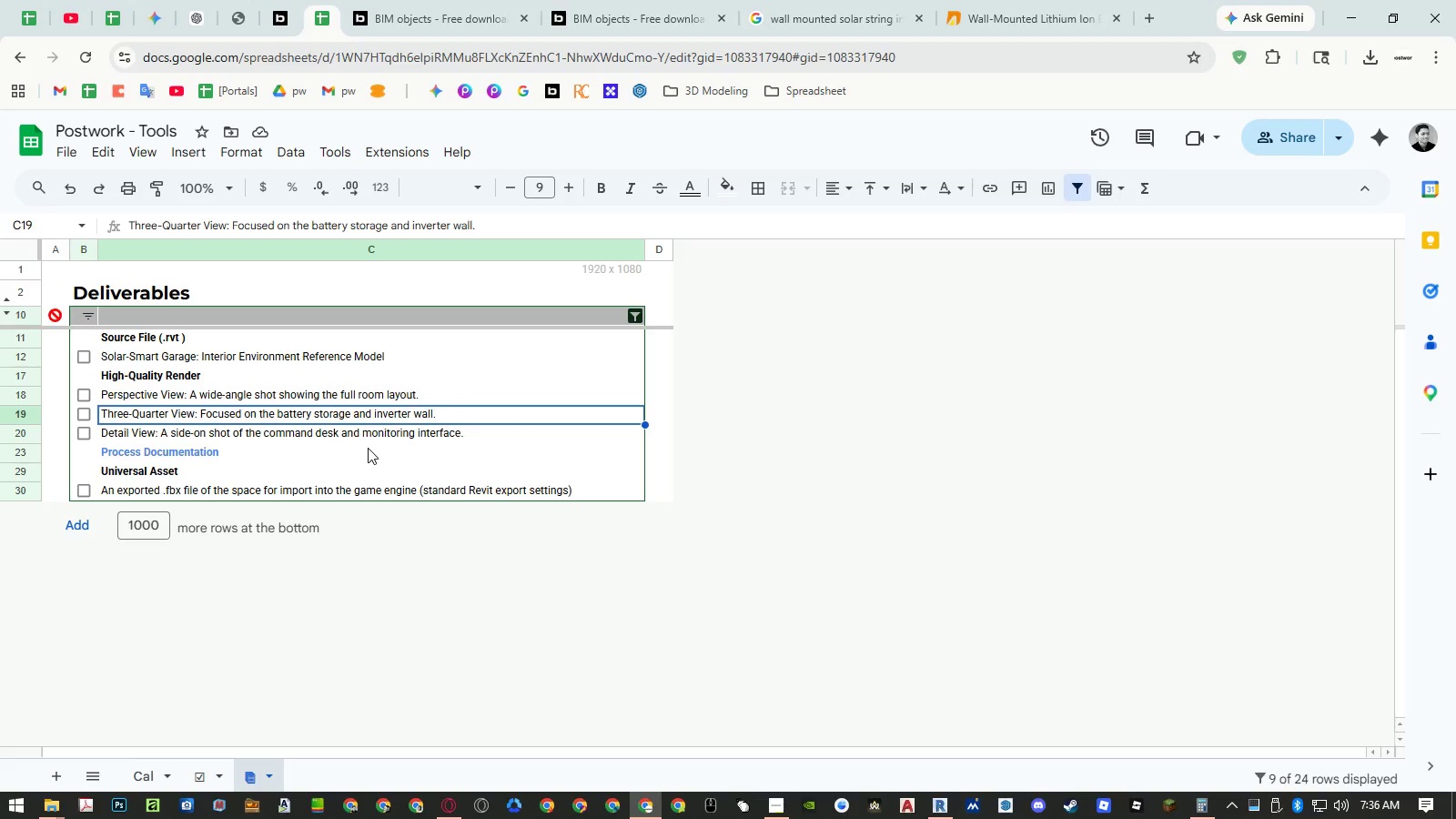 
hold_key(key=AltLeft, duration=1.44)
 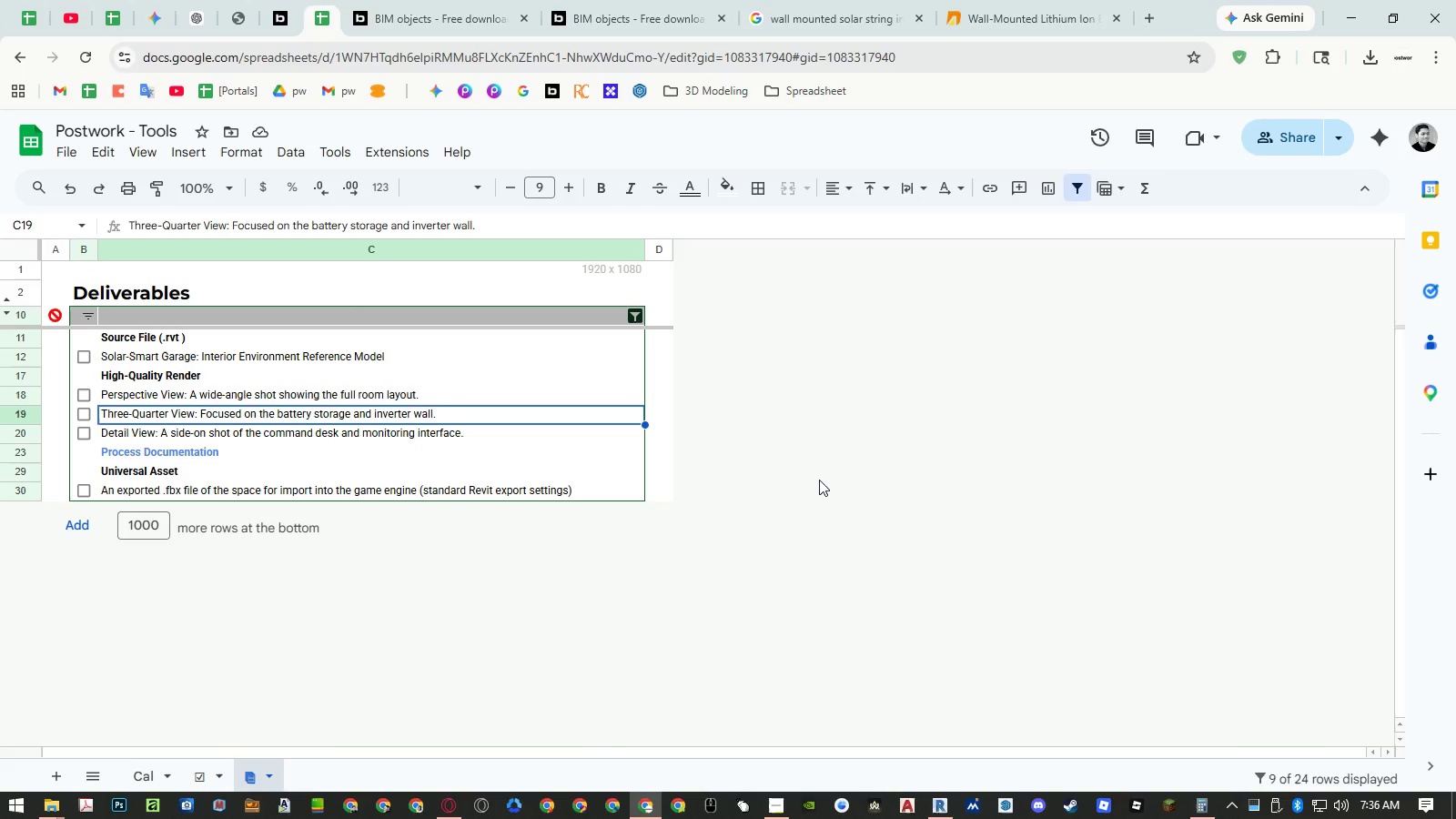 
hold_key(key=Tab, duration=2.53)
 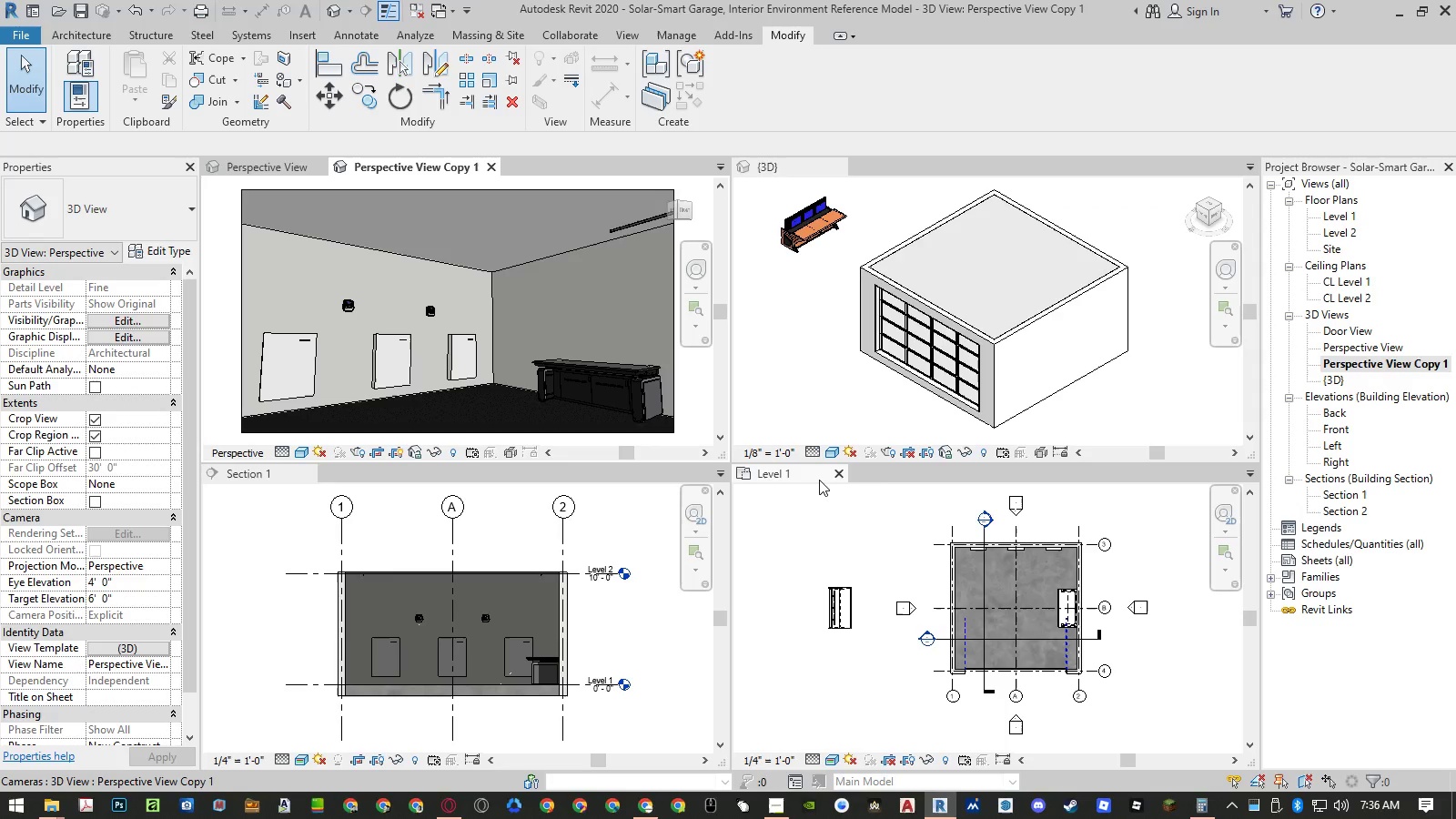 
right_click([1344, 363])
 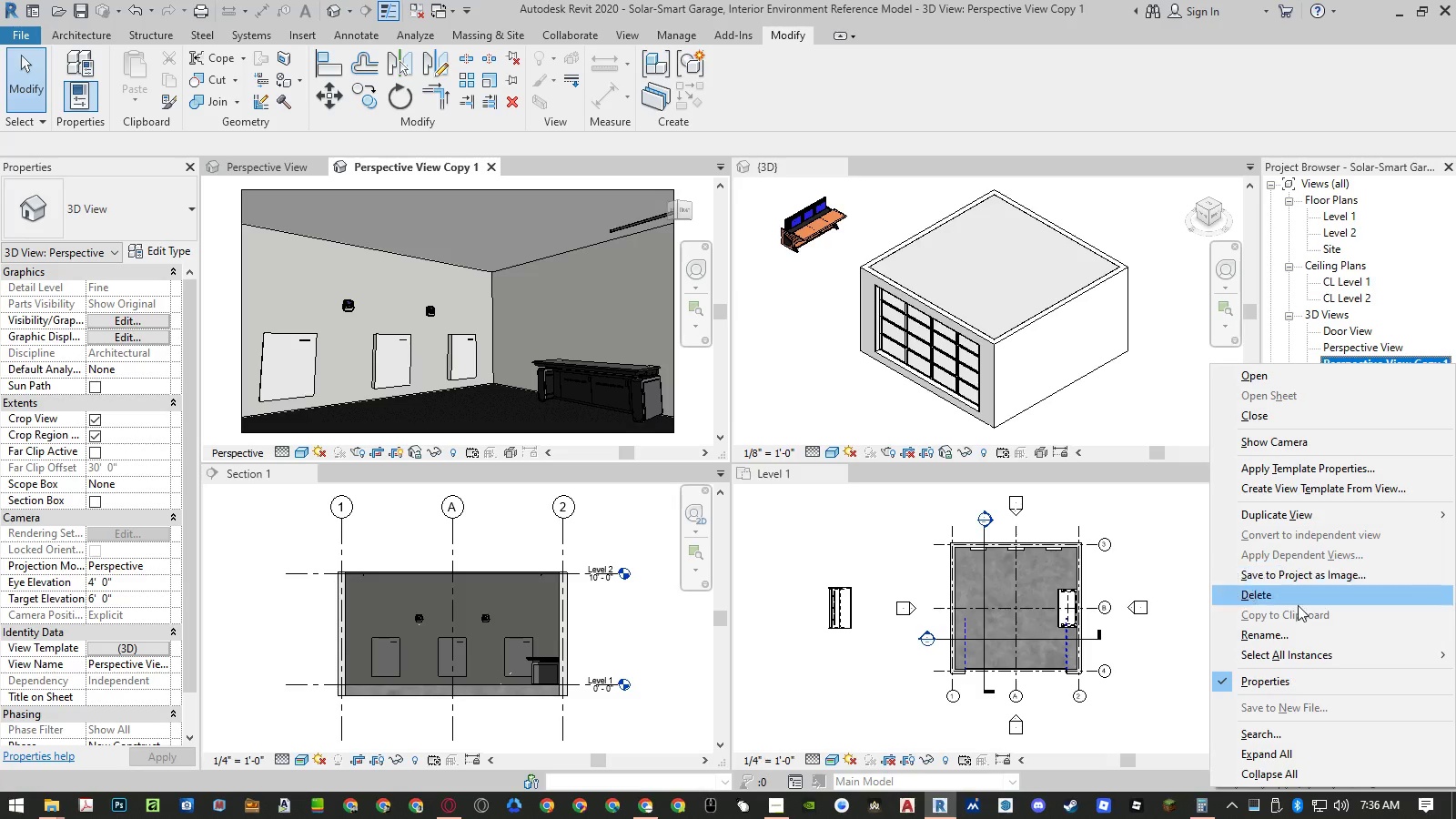 
left_click([1294, 637])
 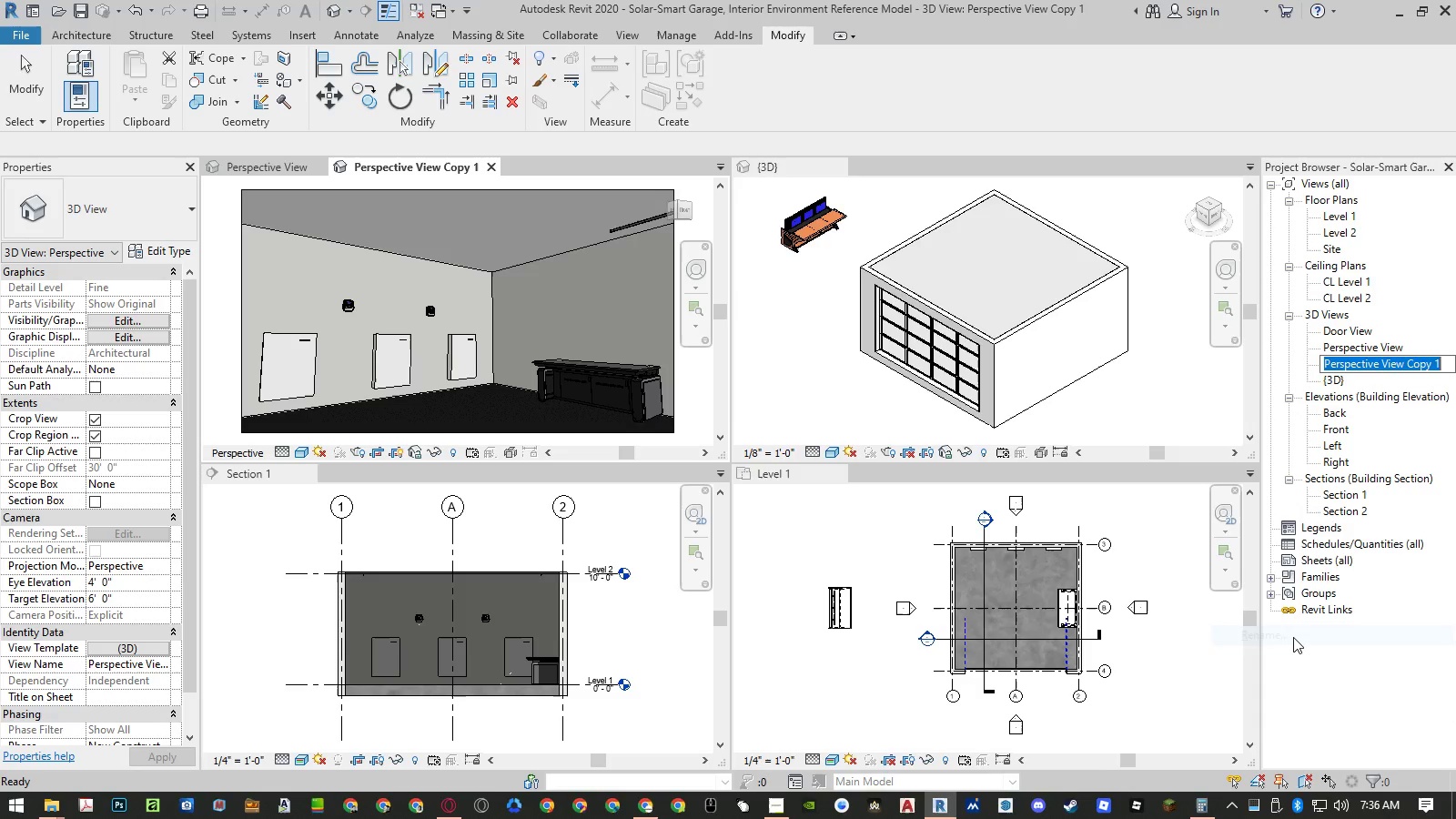 
key(Control+ControlLeft)
 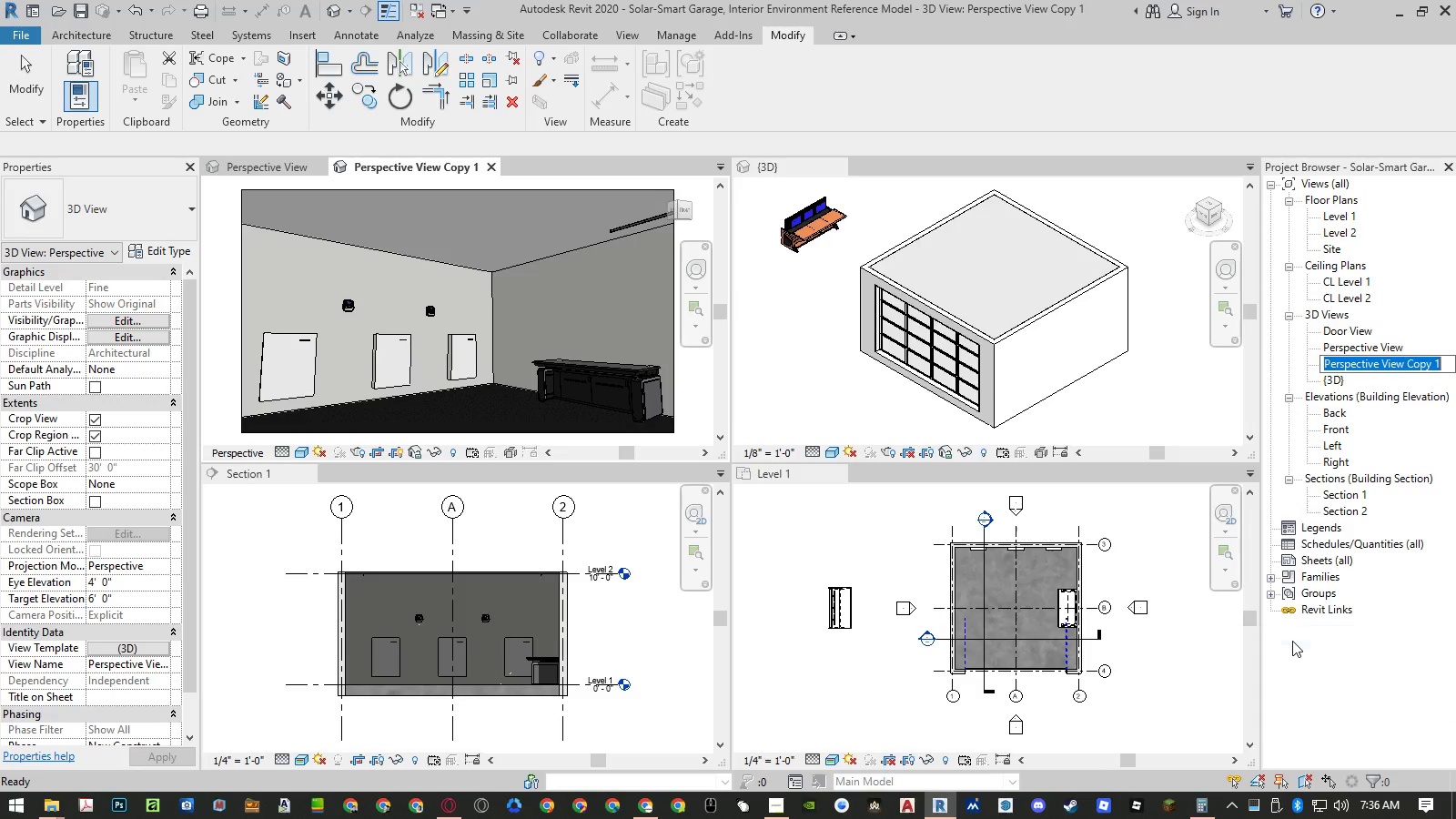 
key(Control+V)
 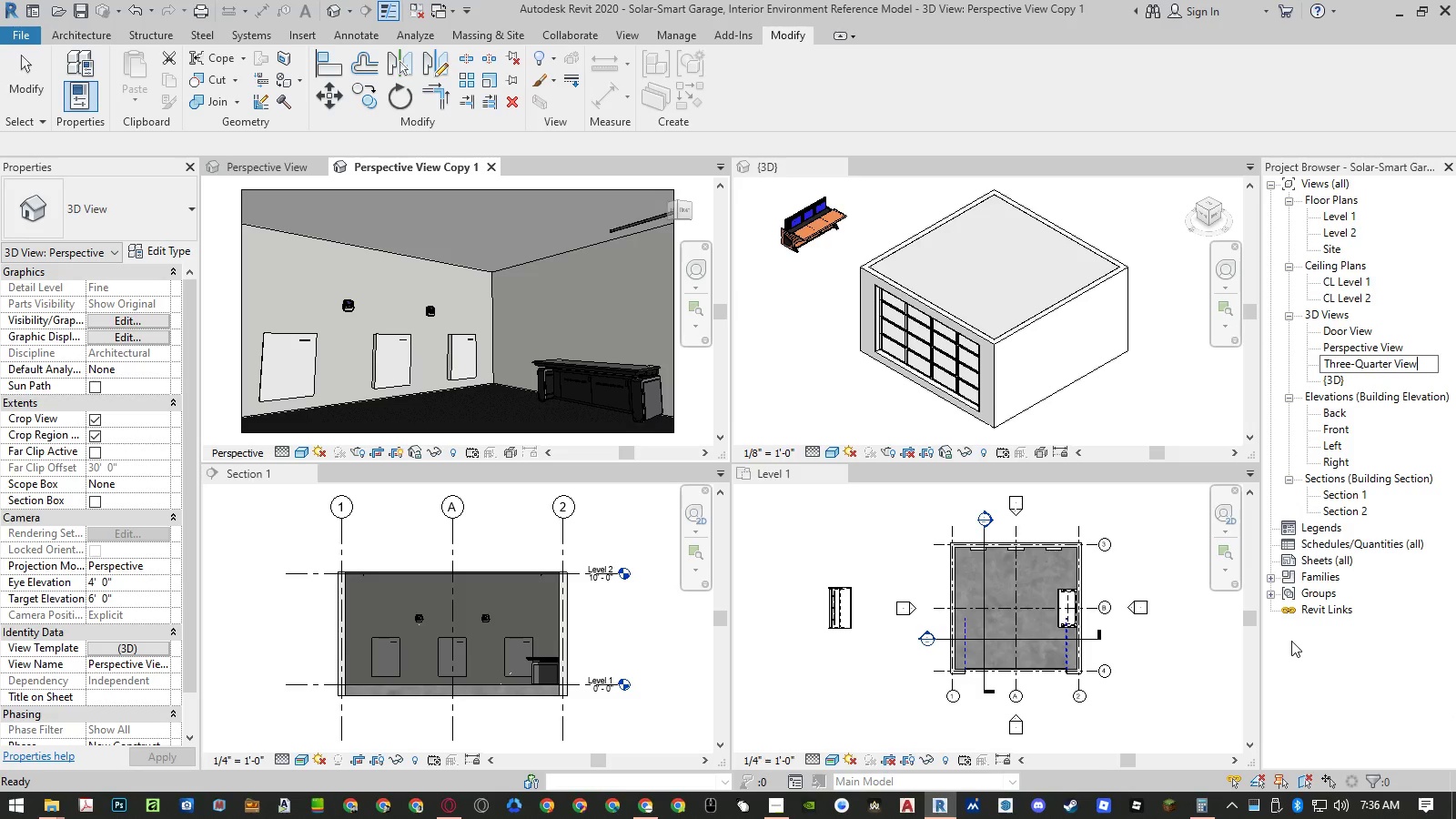 
key(NumpadEnter)
 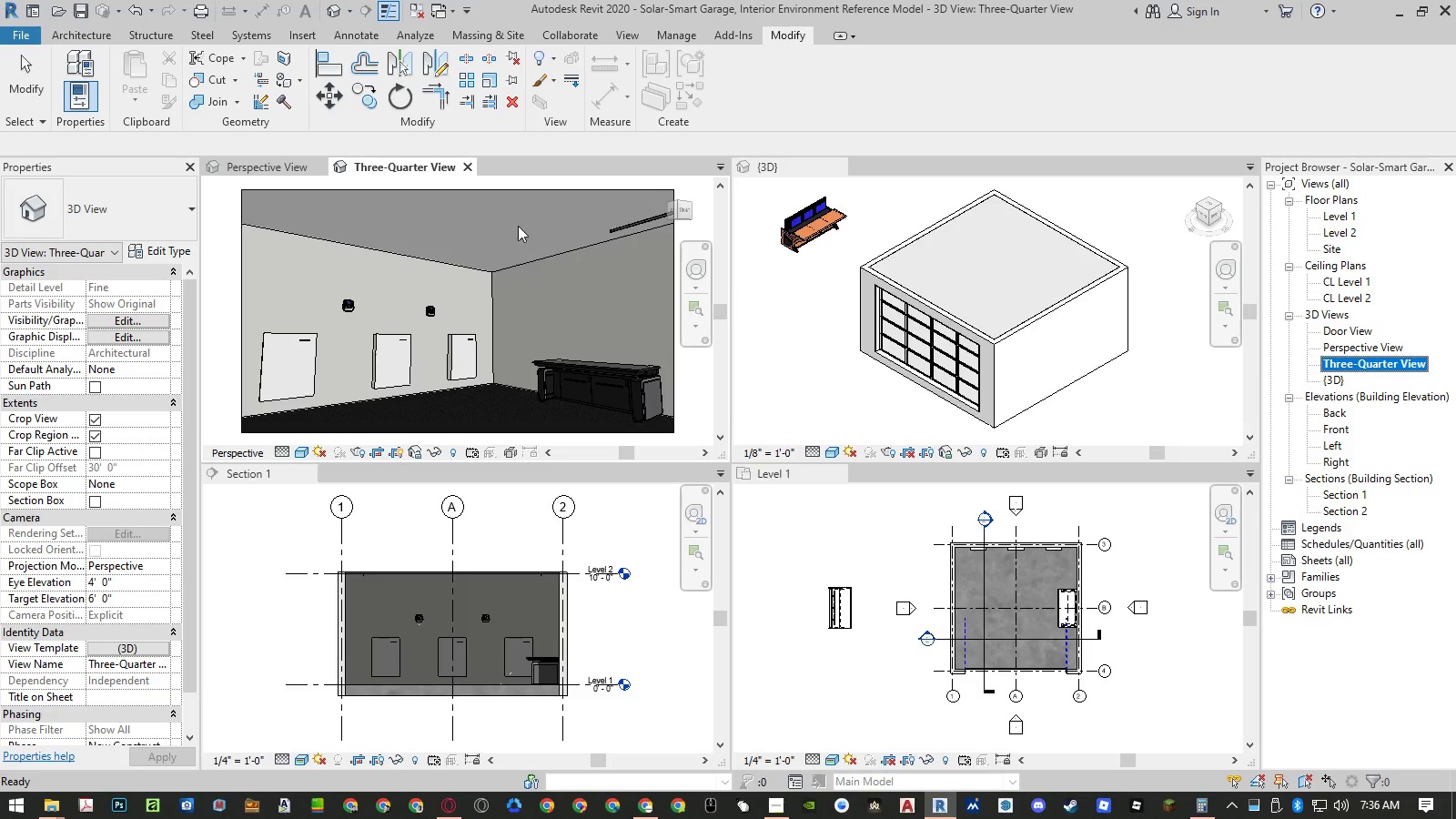 
left_click([530, 188])
 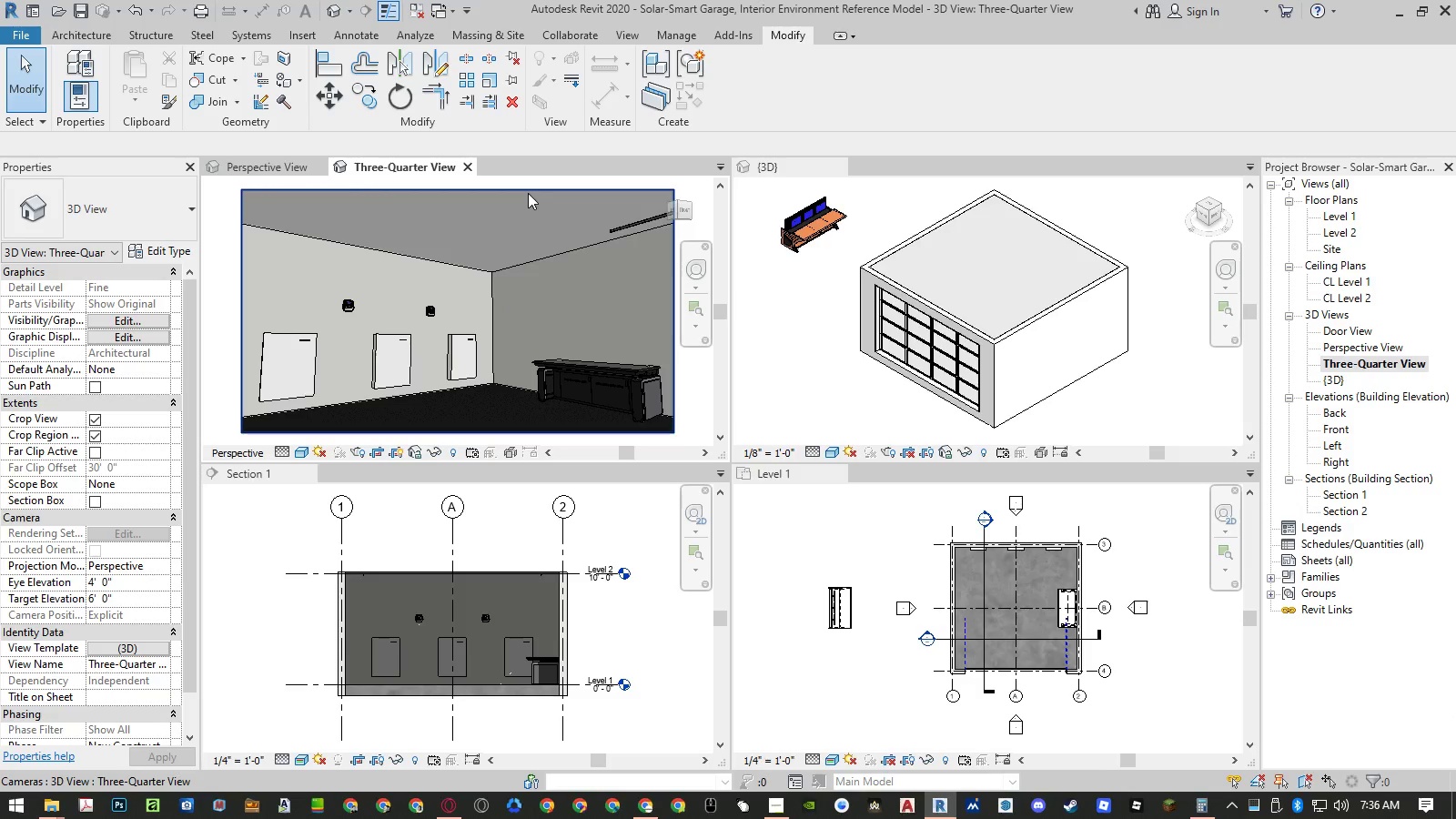 
left_click([528, 193])
 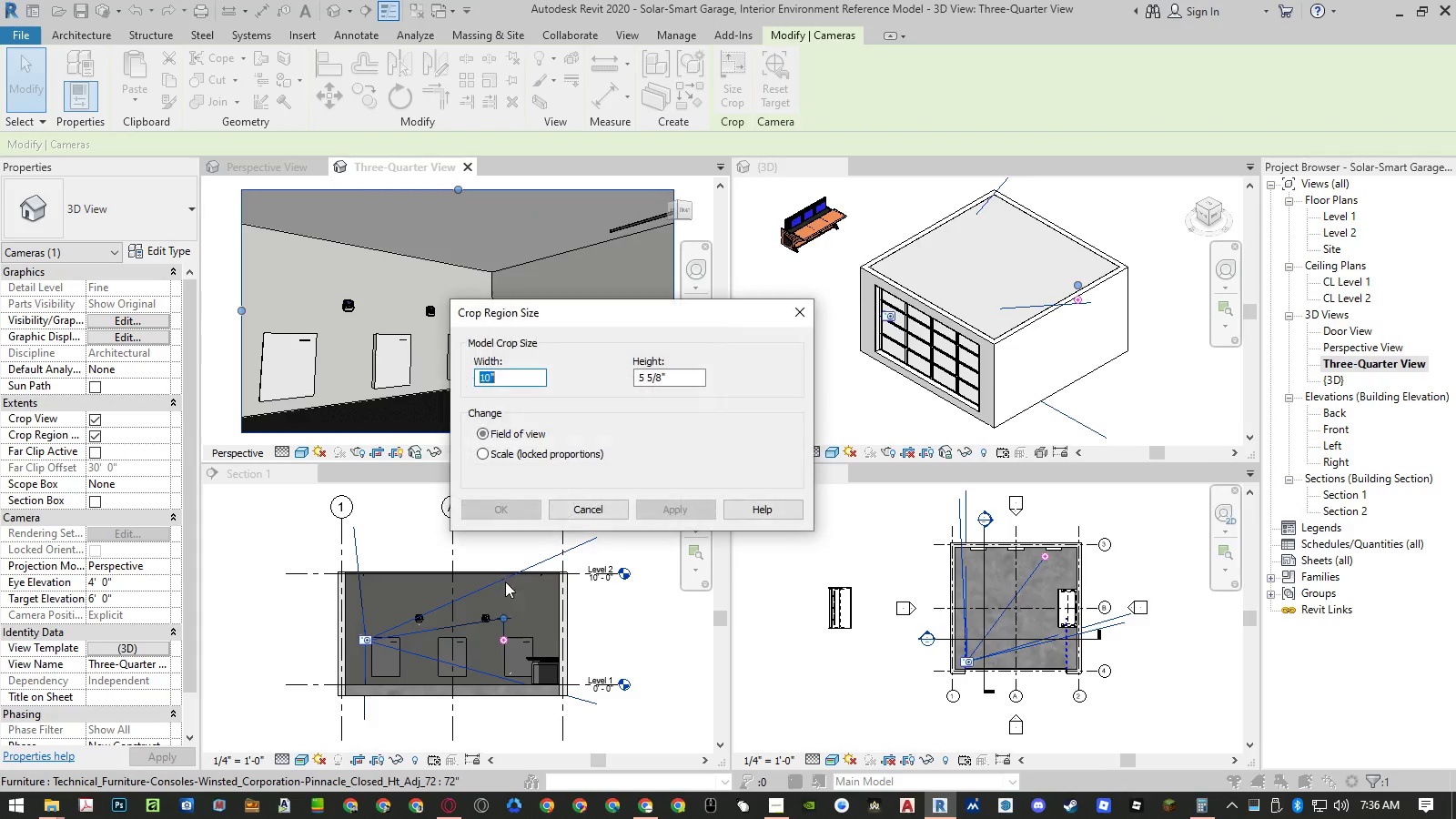 
key(Numpad8)
 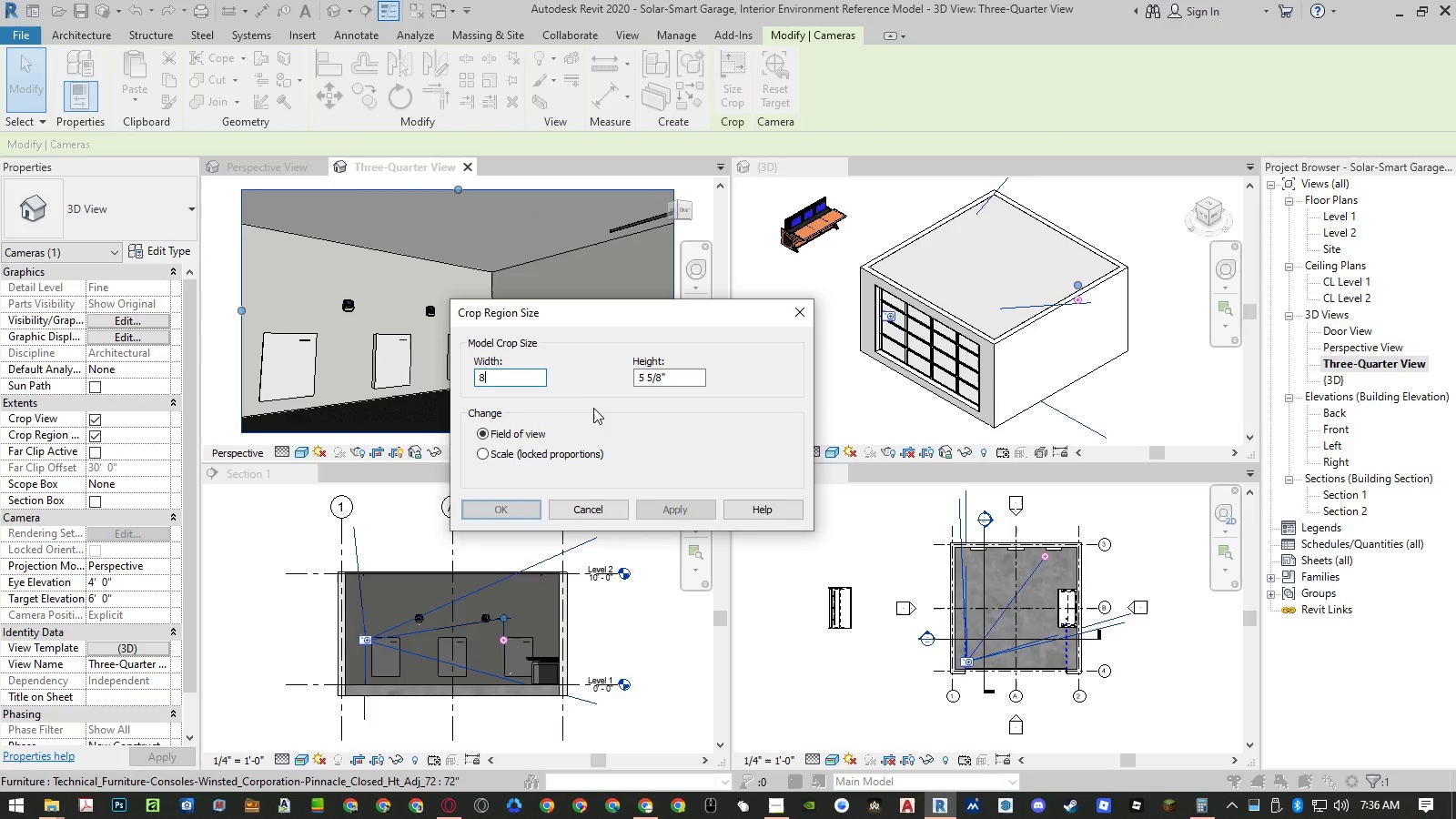 
key(NumpadEnter)
 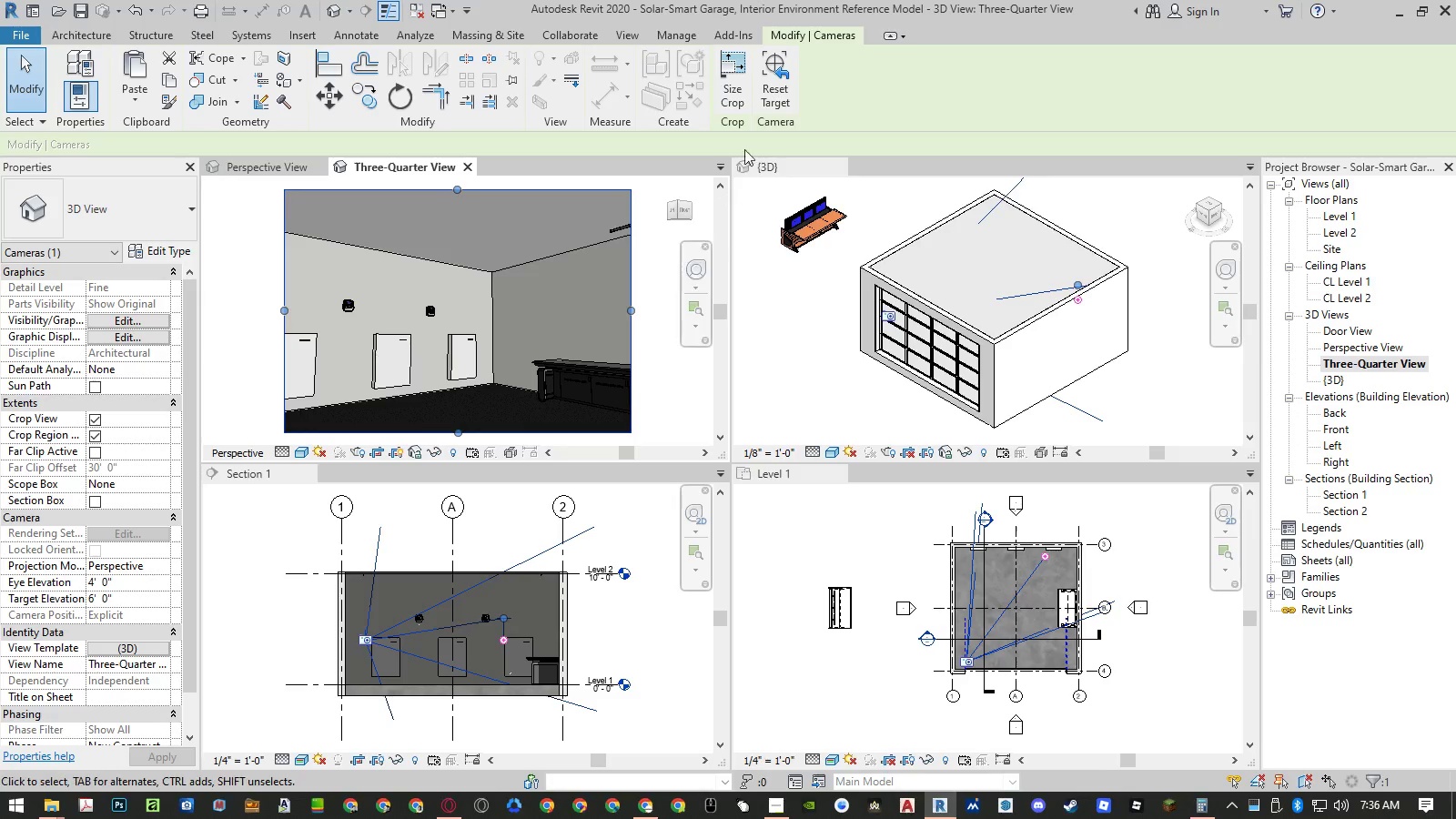 
left_click([737, 95])
 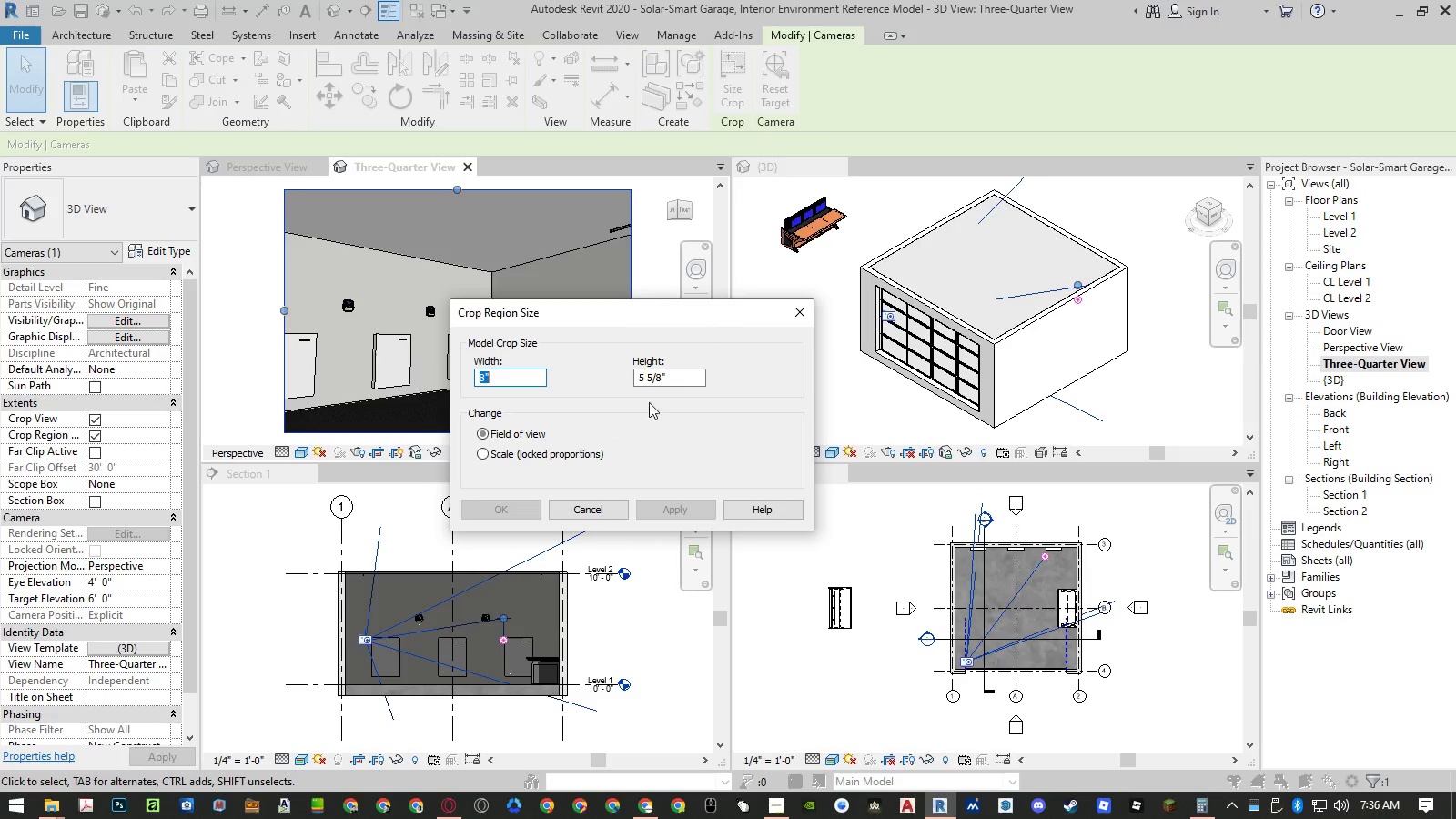 
left_click([688, 378])
 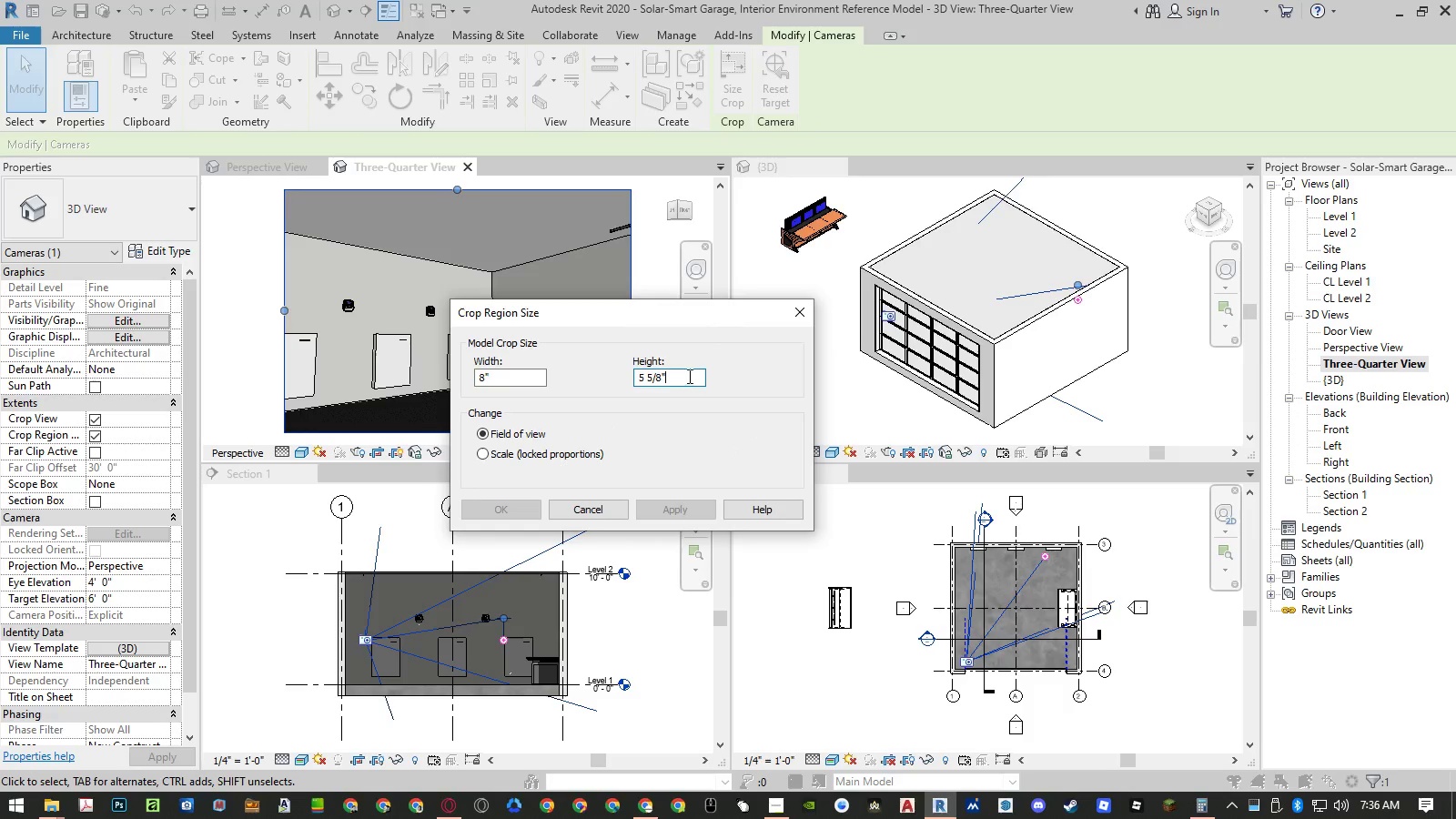 
key(Numpad4)
 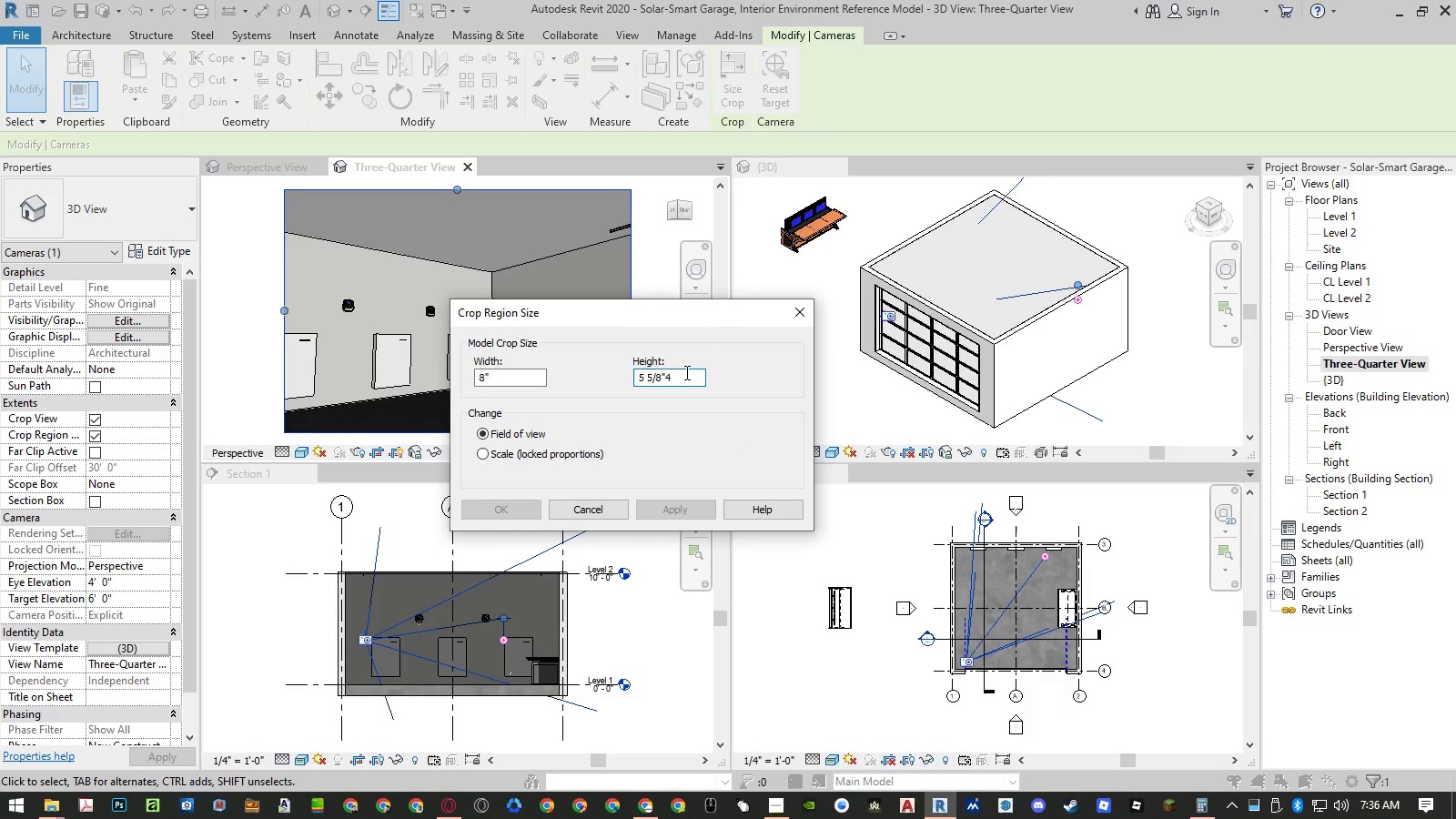 
left_click_drag(start_coordinate=[685, 372], to_coordinate=[645, 377])
 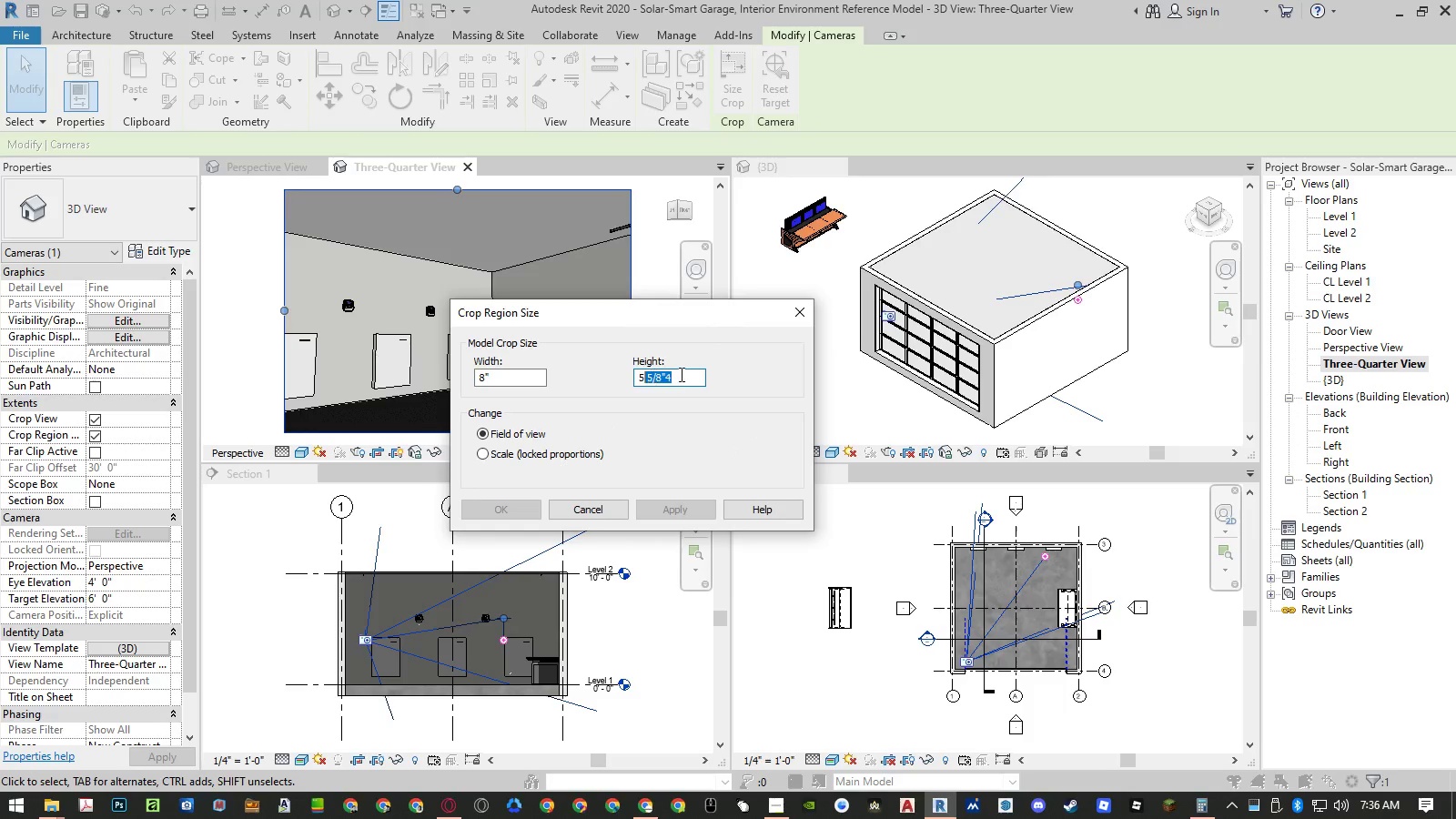 
left_click([680, 374])
 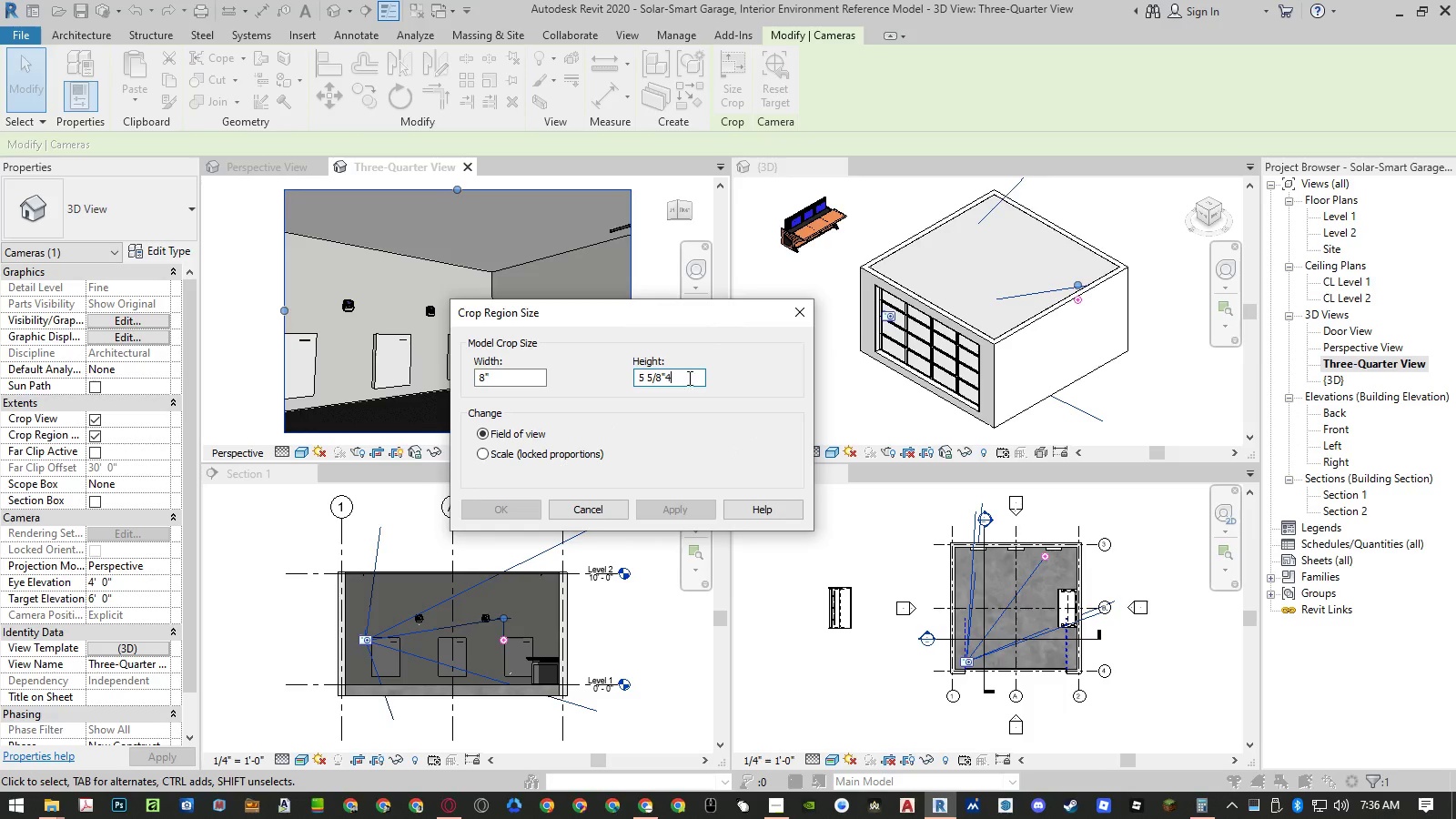 
left_click_drag(start_coordinate=[689, 378], to_coordinate=[628, 383])
 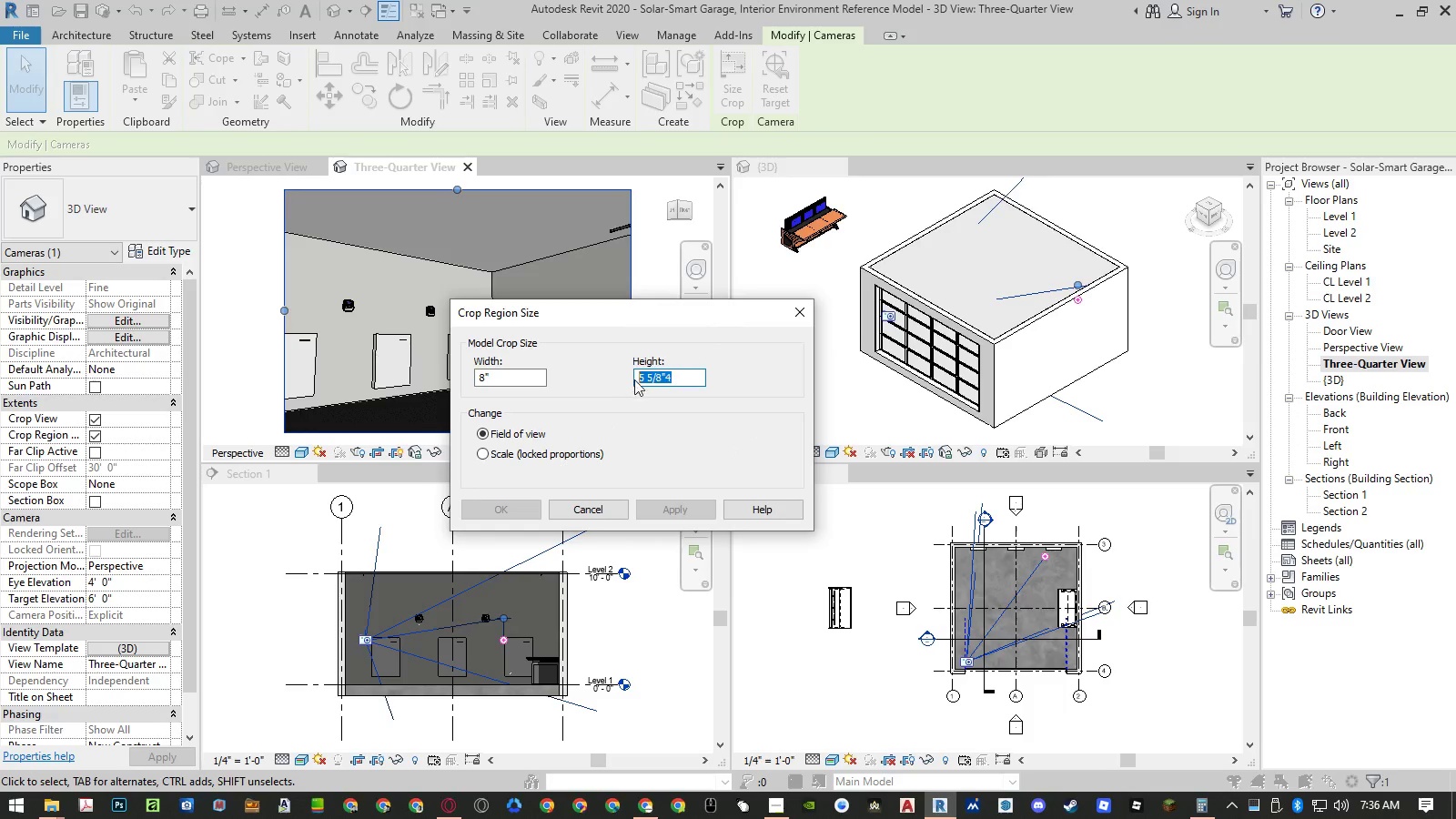 
key(Numpad4)
 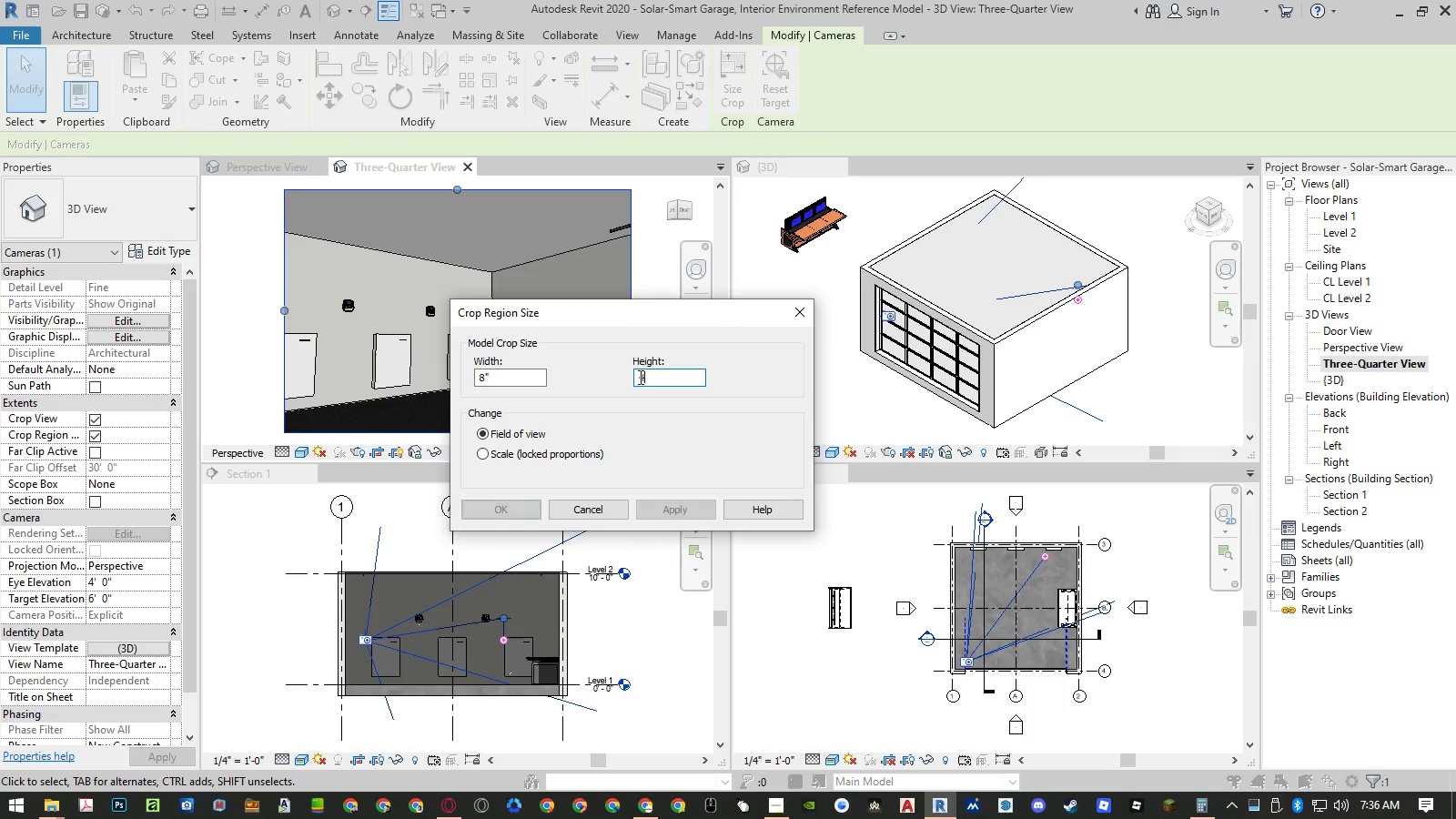 
key(NumpadDecimal)
 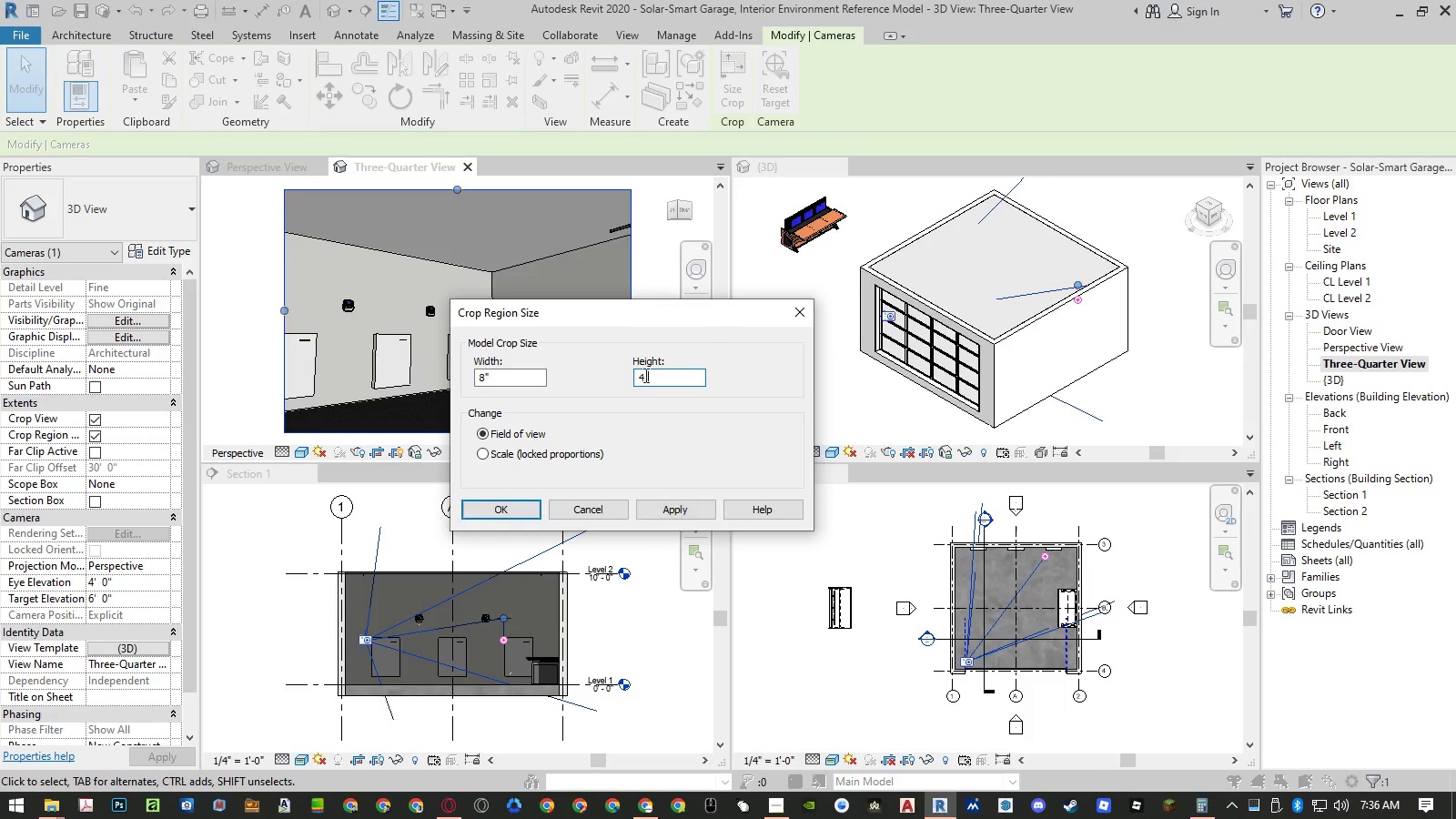 
key(Numpad5)
 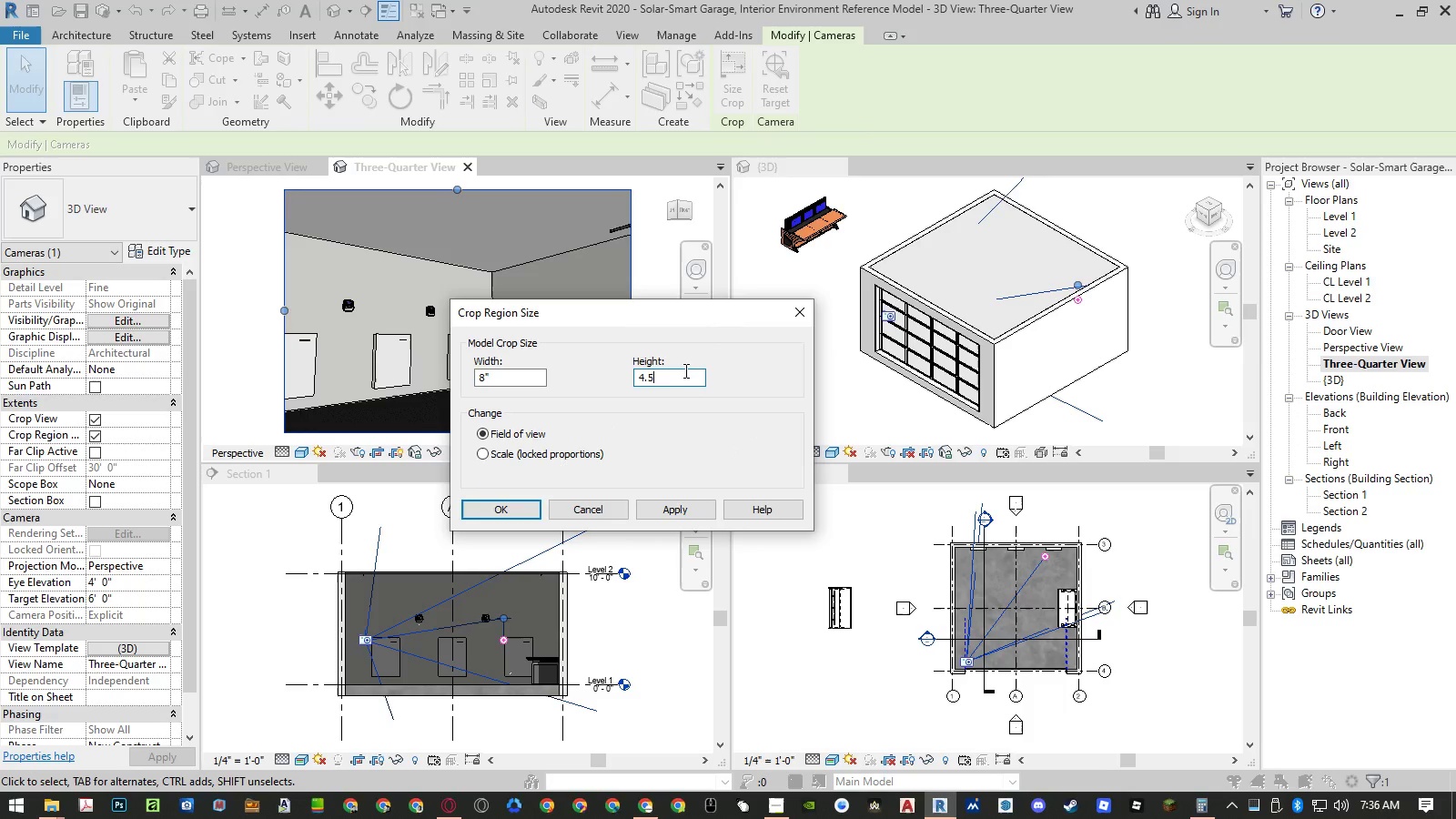 
key(NumpadEnter)
 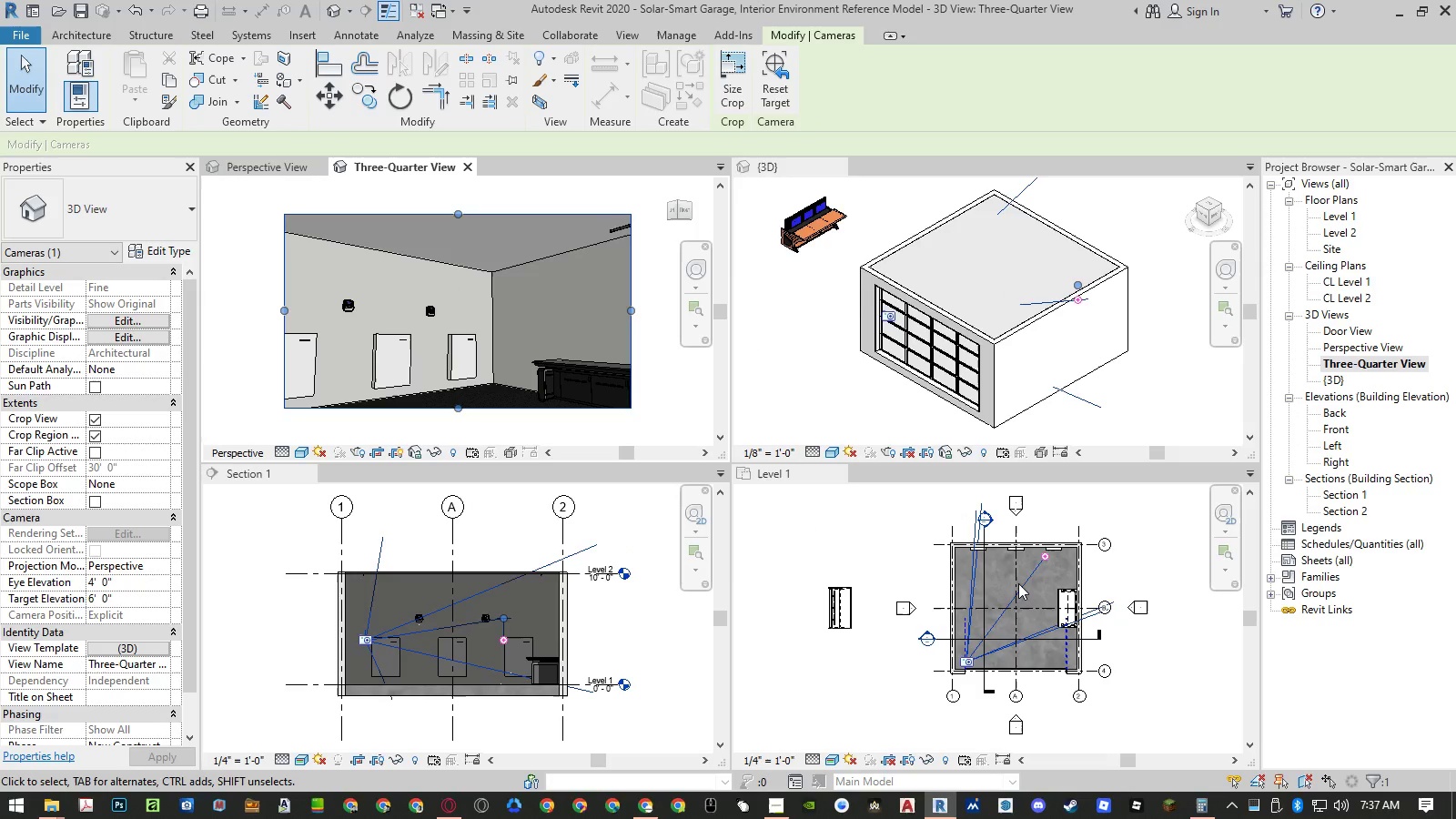 
left_click([1043, 558])
 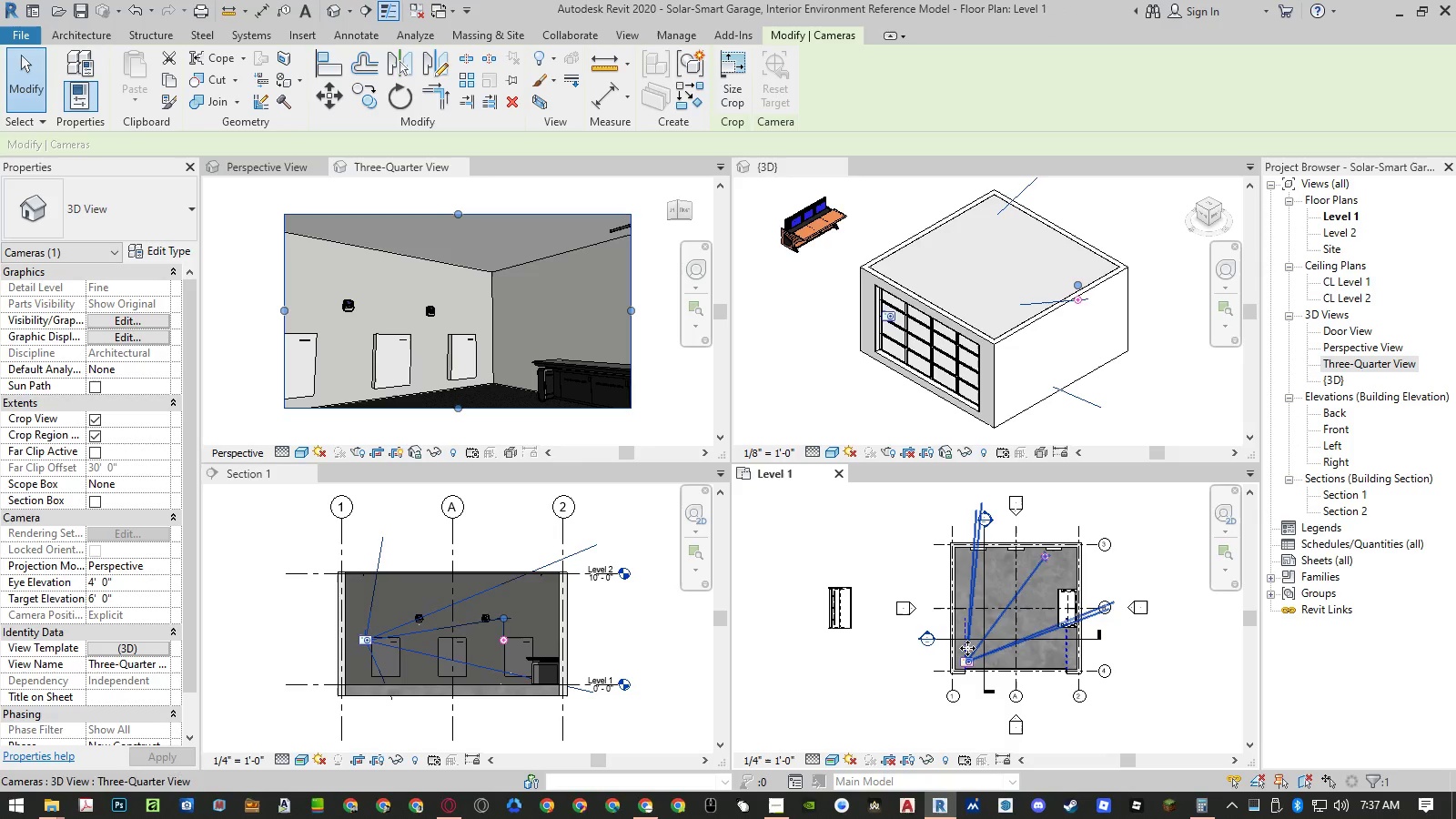 
left_click_drag(start_coordinate=[967, 660], to_coordinate=[966, 597])
 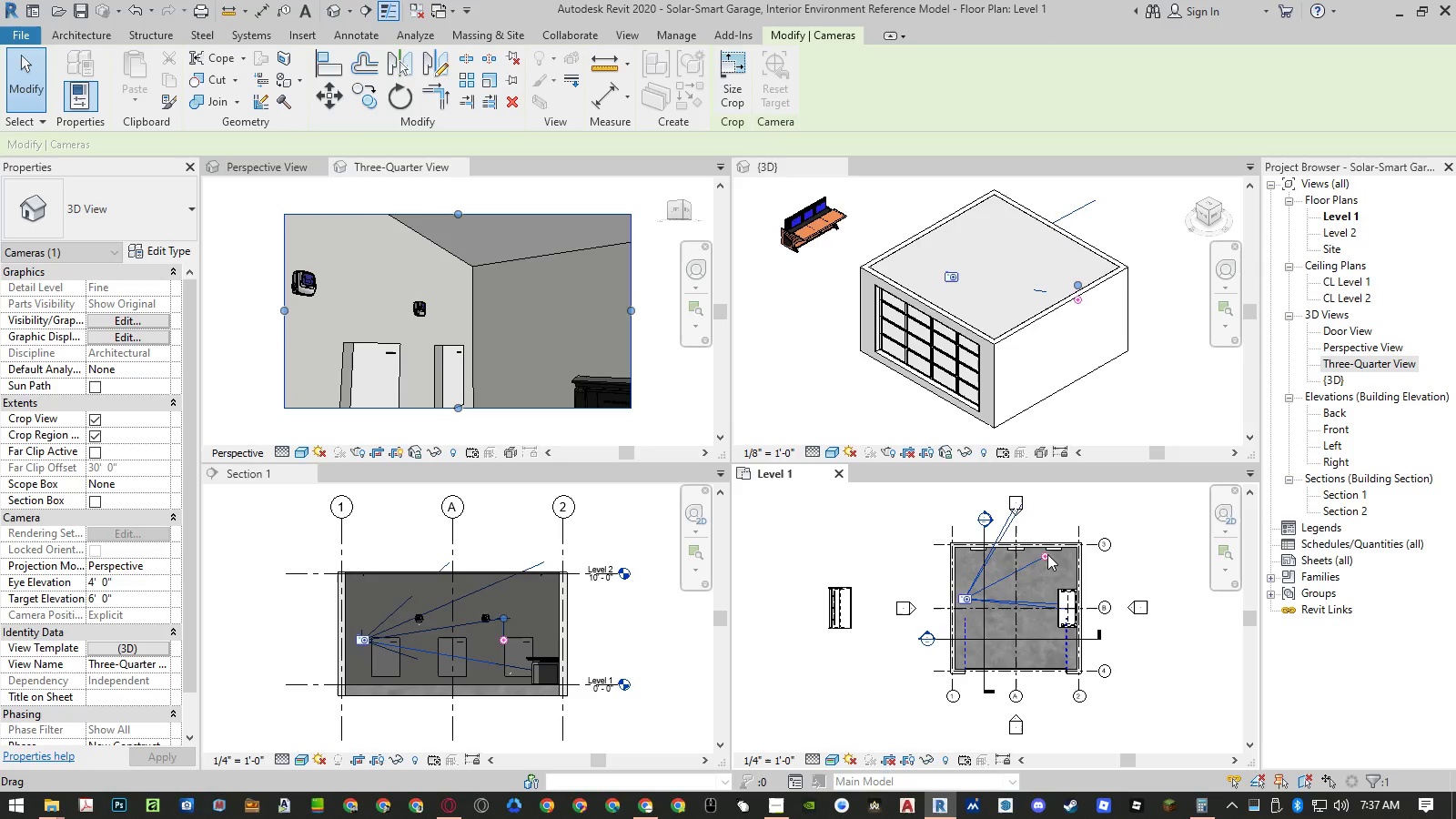 
left_click_drag(start_coordinate=[1044, 555], to_coordinate=[1041, 549])
 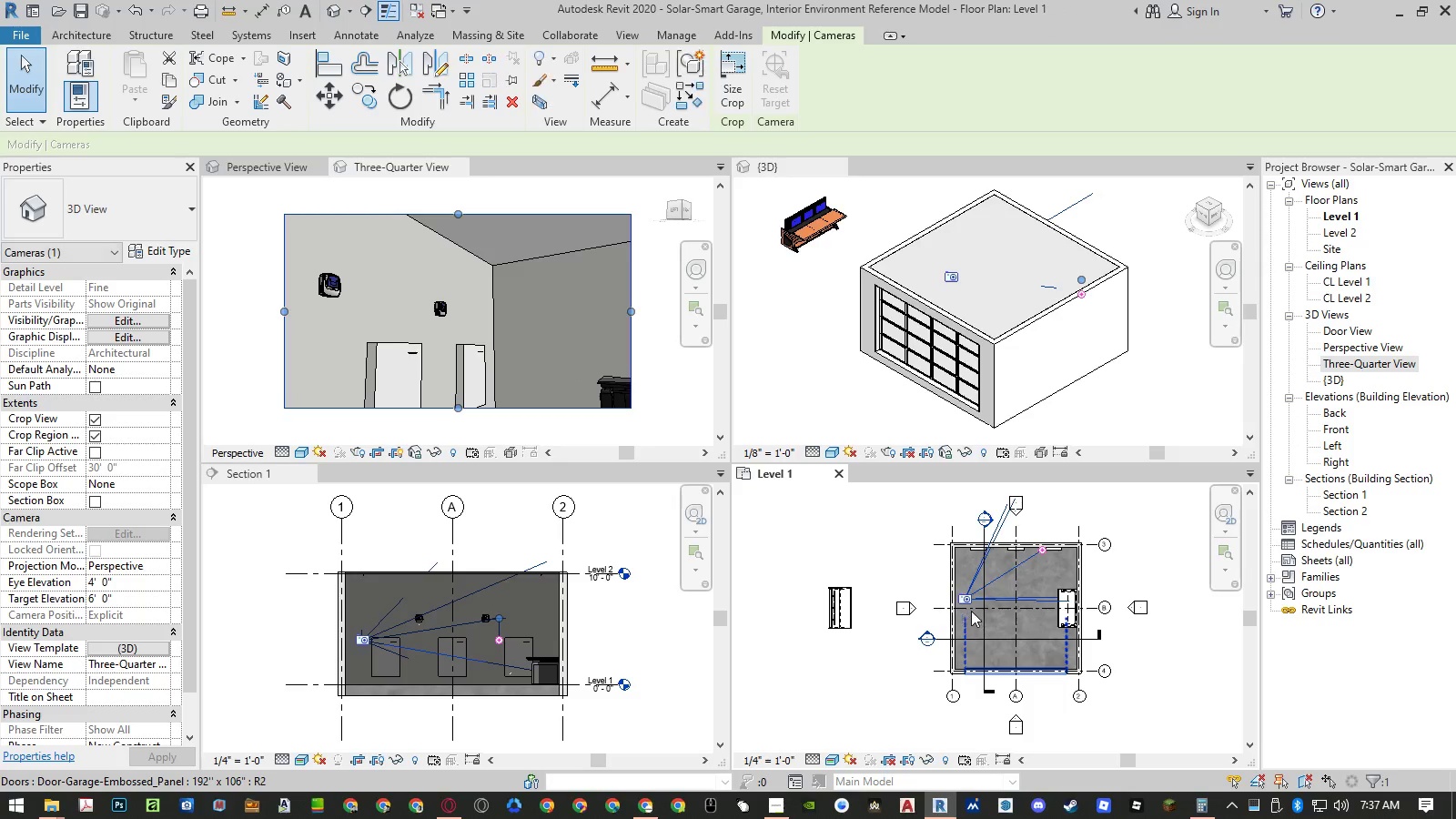 
left_click_drag(start_coordinate=[964, 600], to_coordinate=[966, 641])
 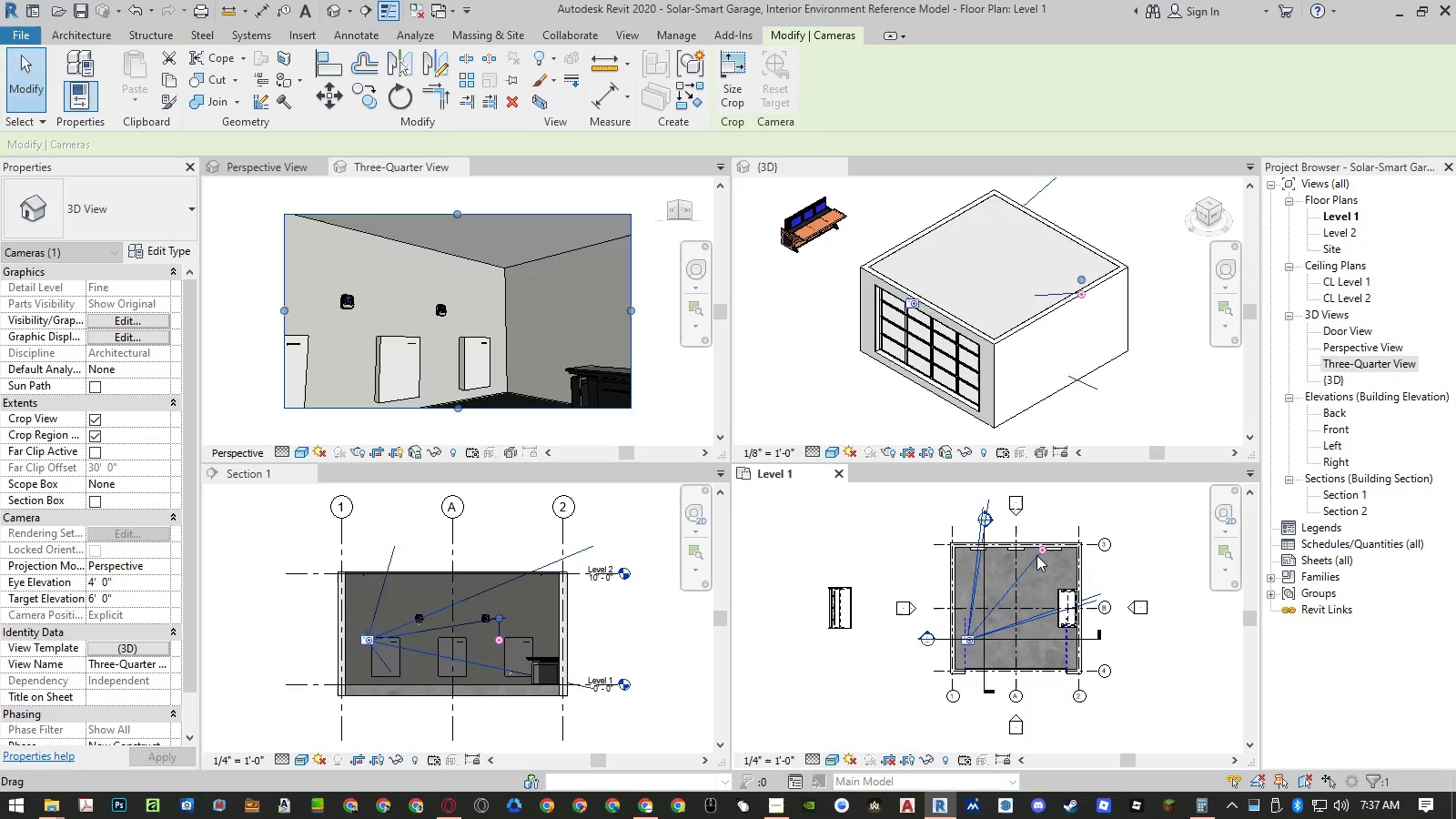 
left_click_drag(start_coordinate=[1043, 547], to_coordinate=[1017, 543])
 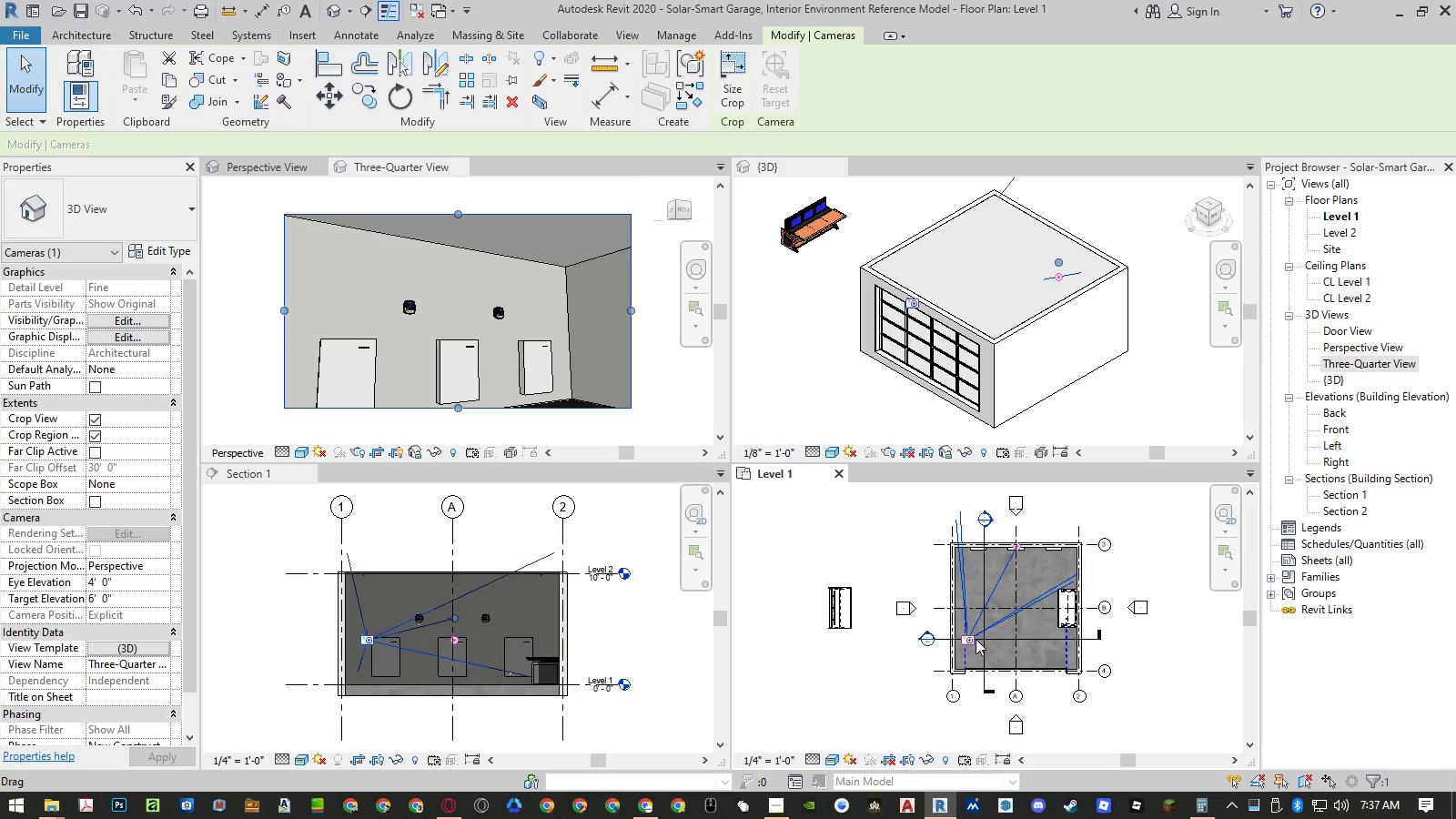 
left_click_drag(start_coordinate=[967, 640], to_coordinate=[962, 634])
 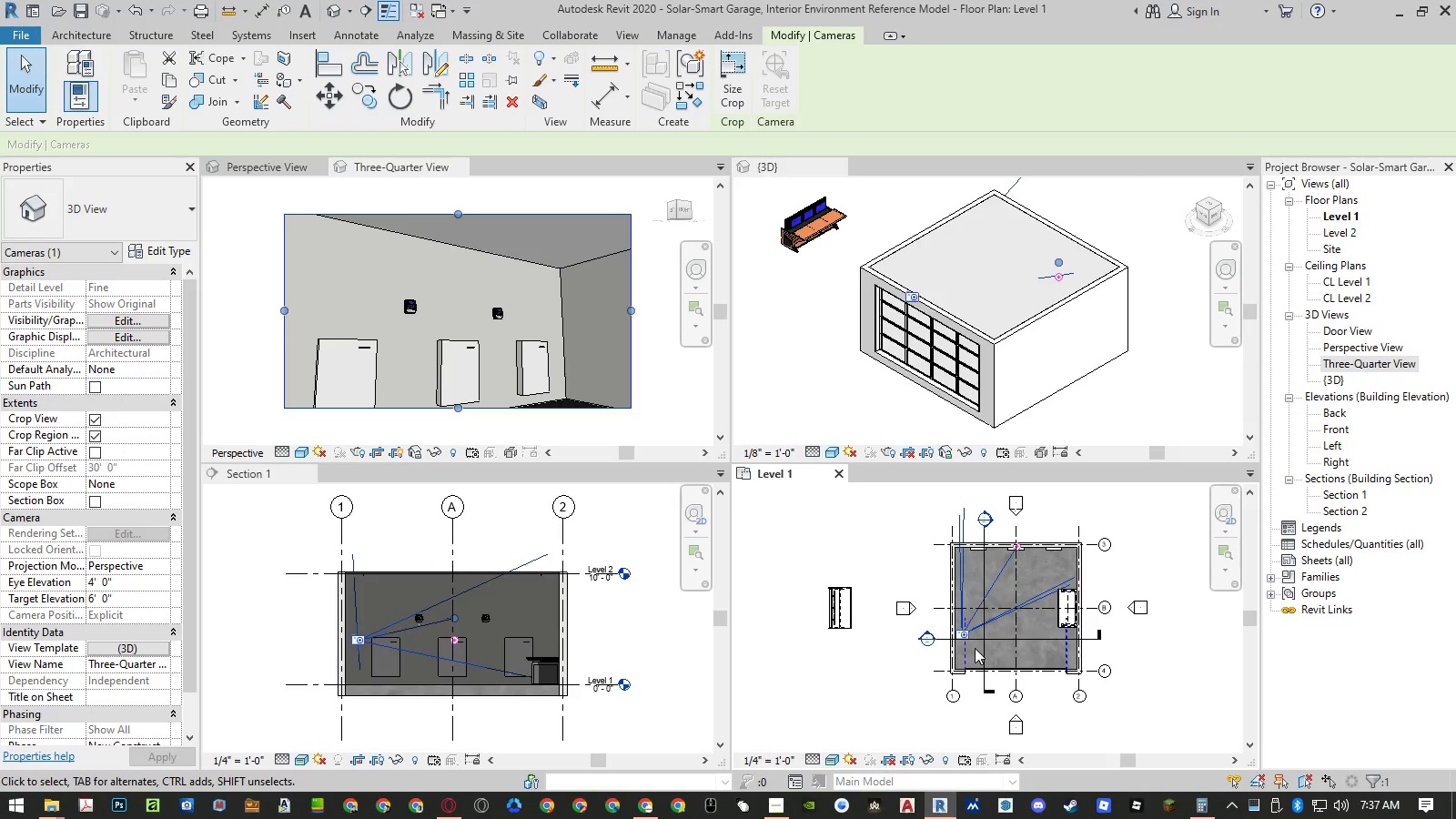 
left_click_drag(start_coordinate=[963, 634], to_coordinate=[1017, 616])
 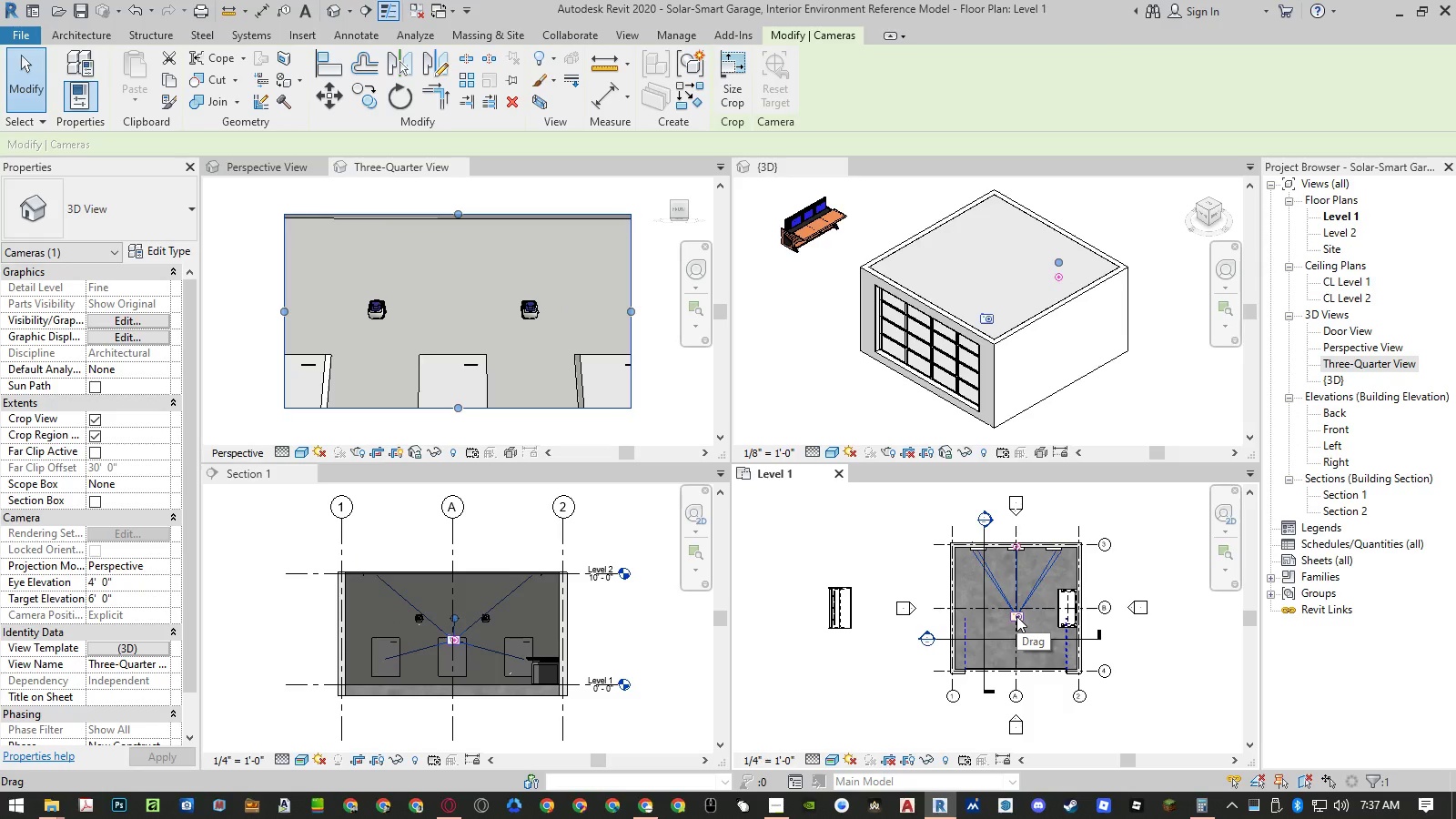 
left_click_drag(start_coordinate=[1016, 616], to_coordinate=[1016, 664])
 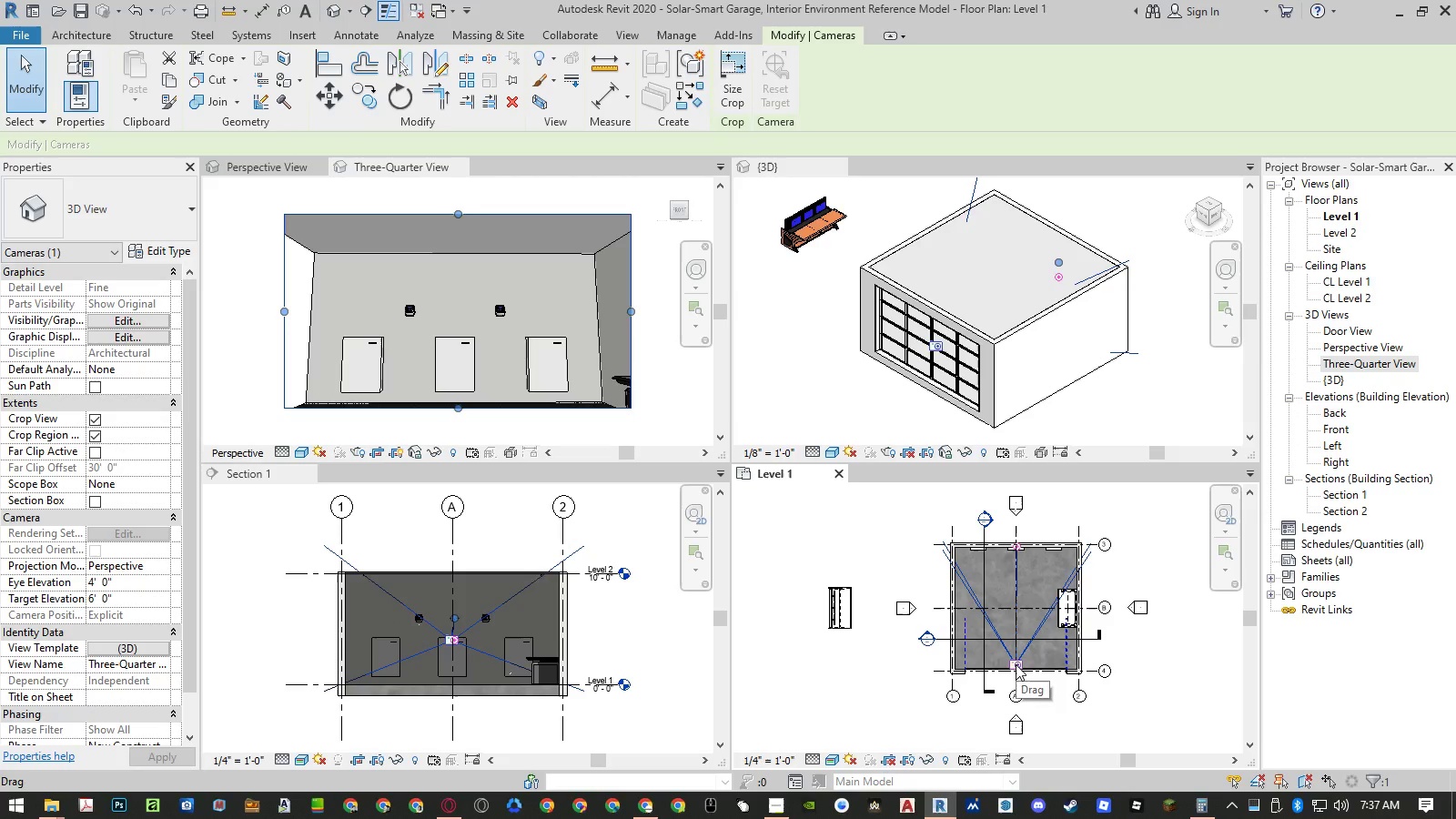 
left_click_drag(start_coordinate=[1016, 664], to_coordinate=[966, 666])
 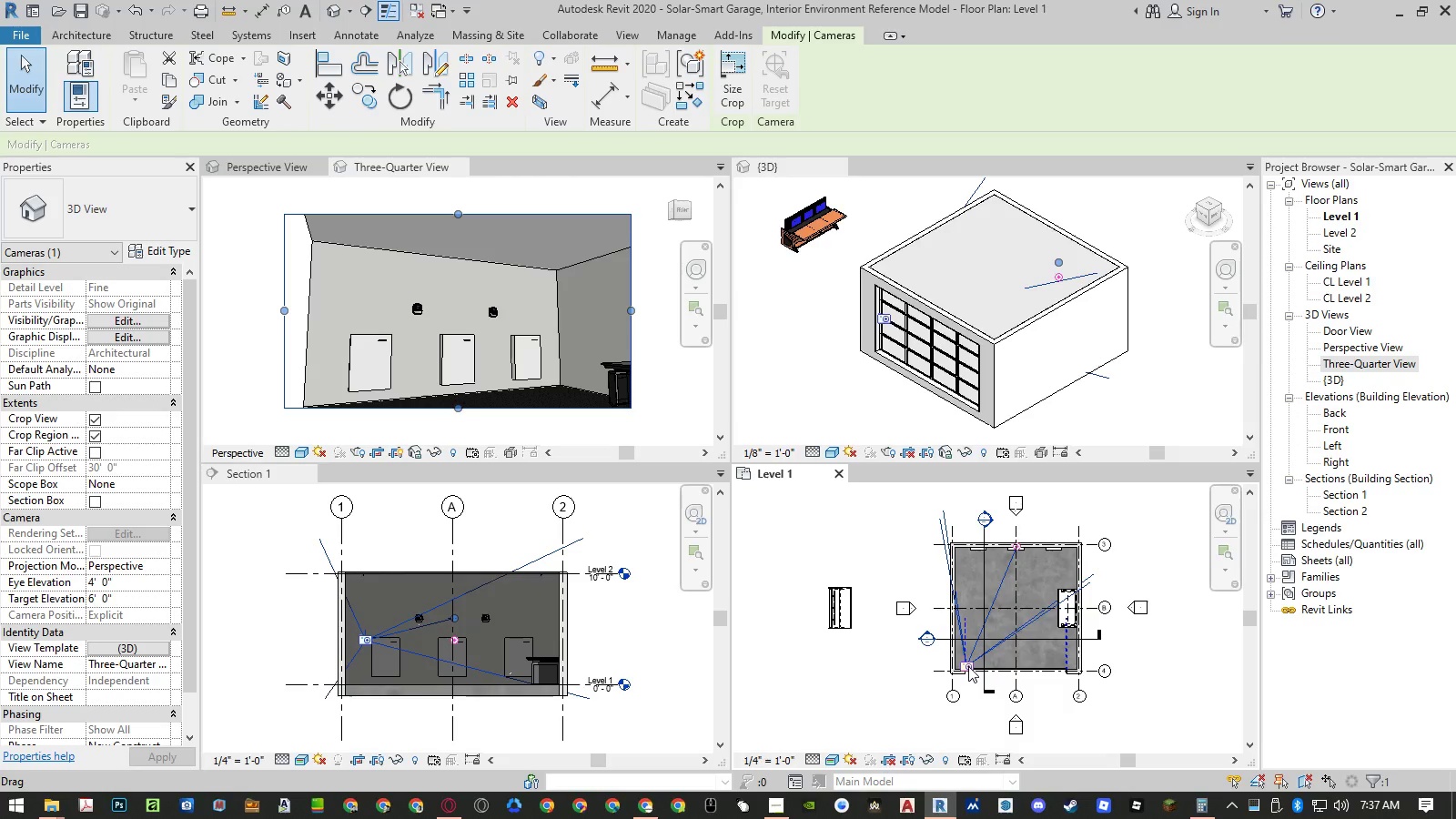 
left_click_drag(start_coordinate=[969, 663], to_coordinate=[972, 649])
 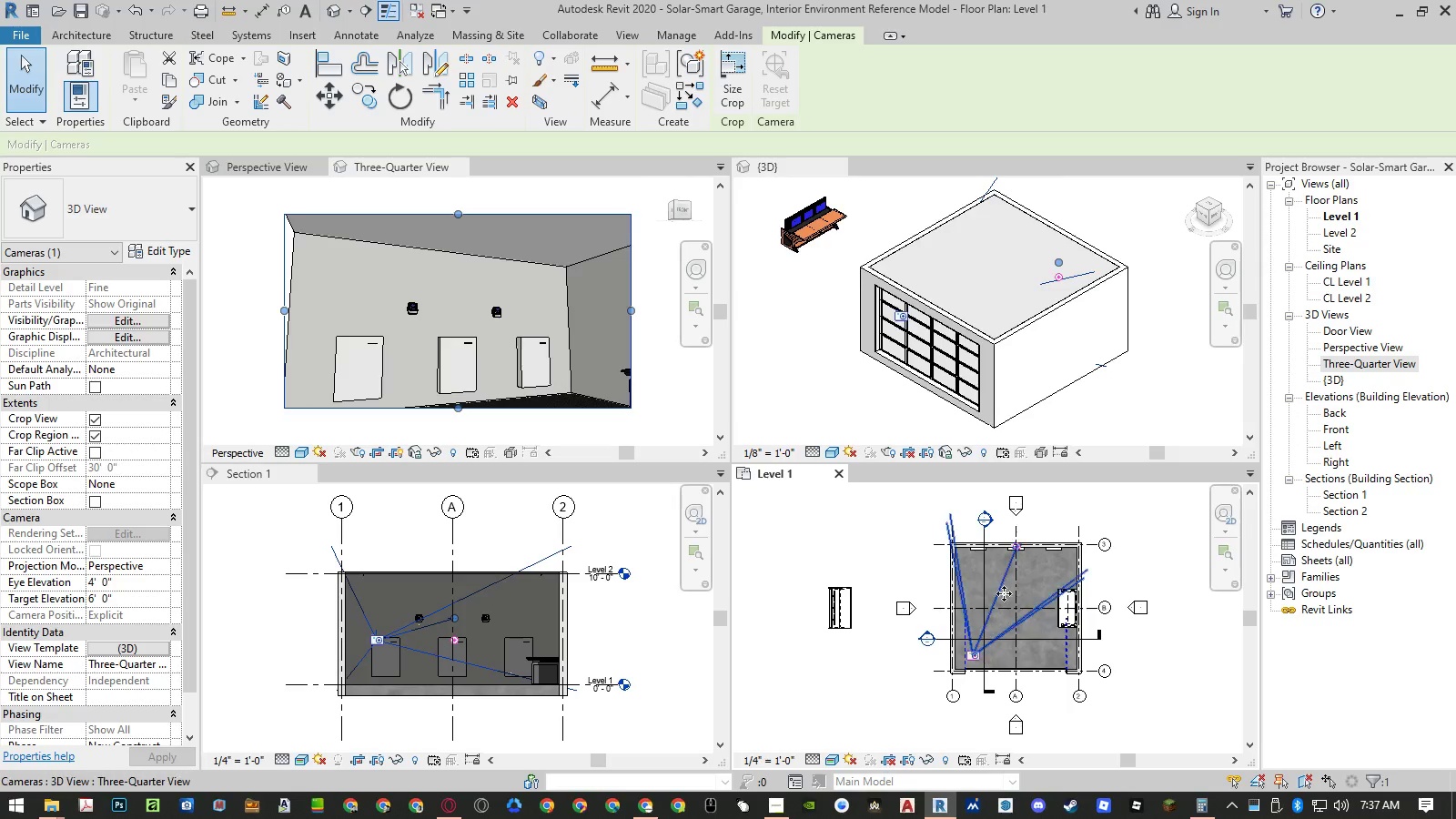 
left_click_drag(start_coordinate=[1016, 545], to_coordinate=[1004, 546])
 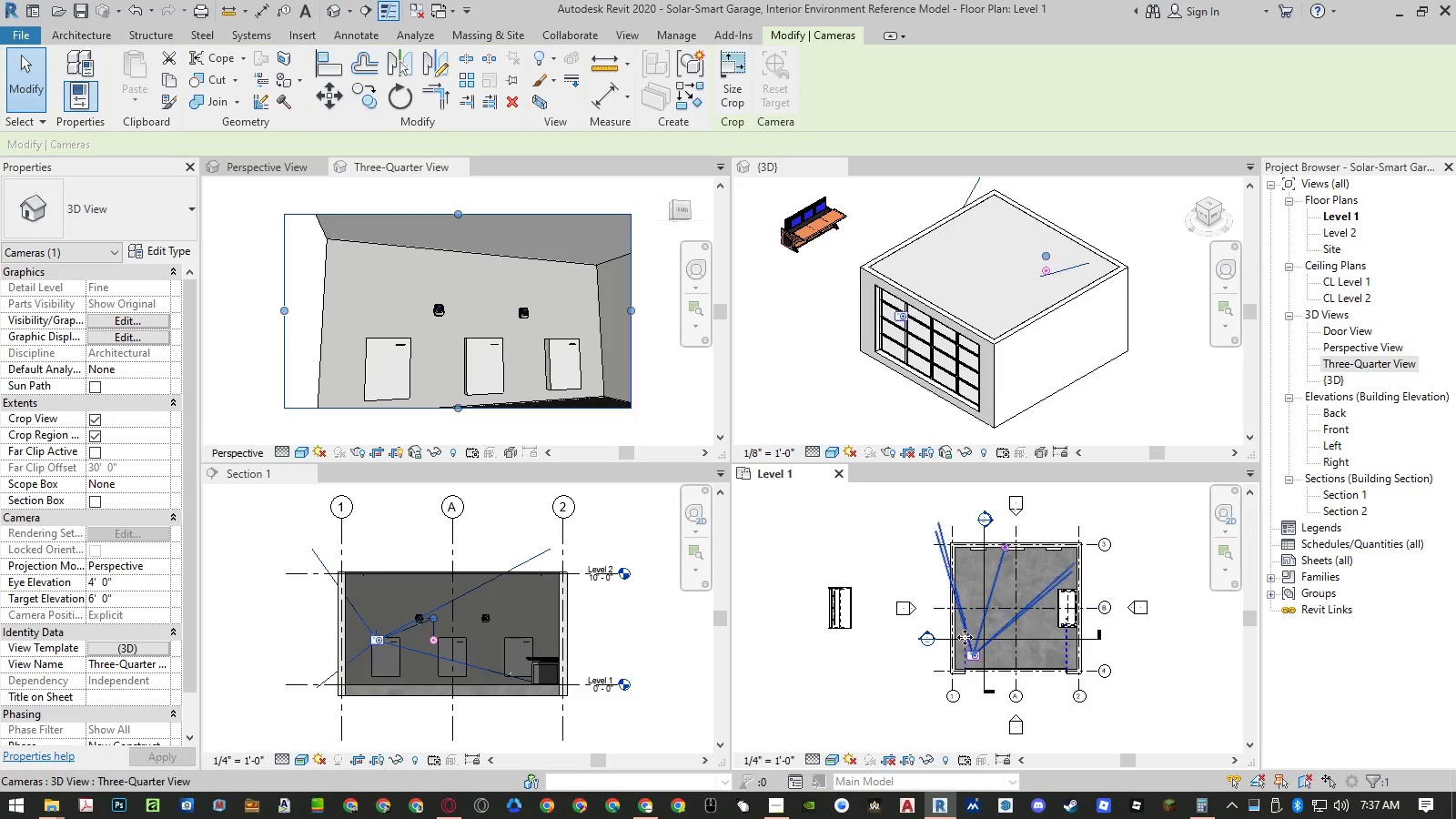 
left_click_drag(start_coordinate=[971, 654], to_coordinate=[967, 645])
 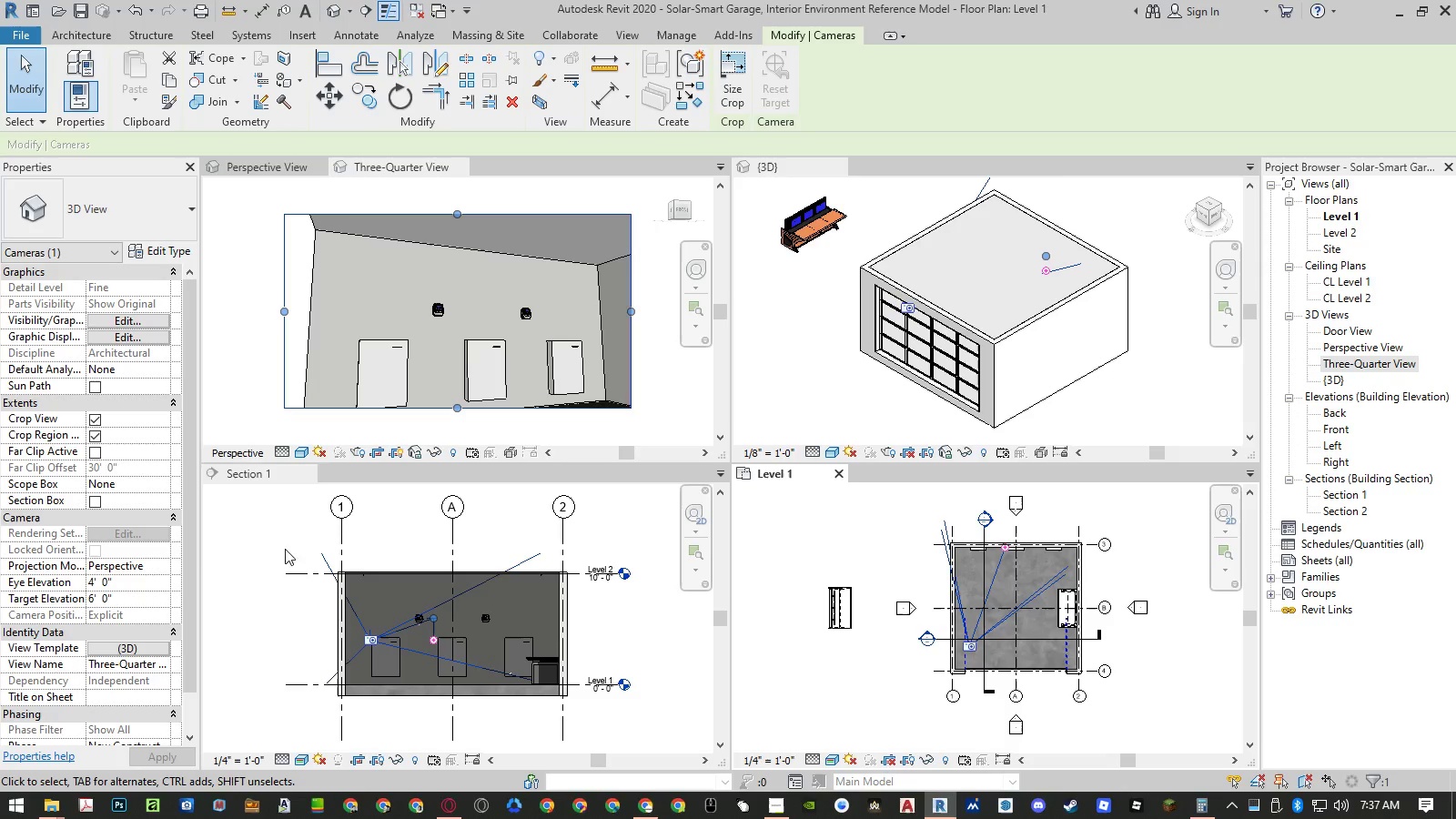 
left_click([138, 576])
 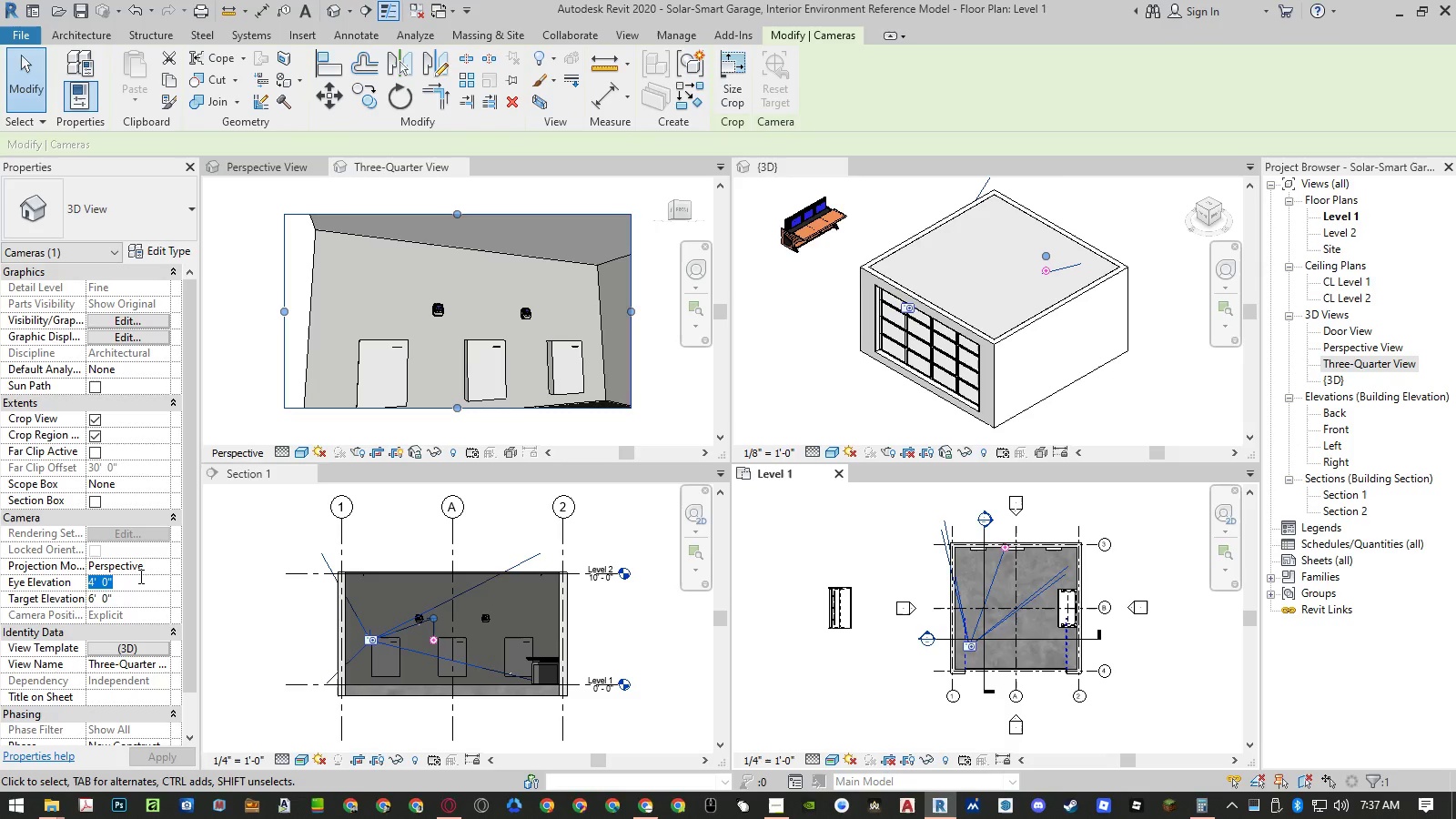 
key(Numpad3)
 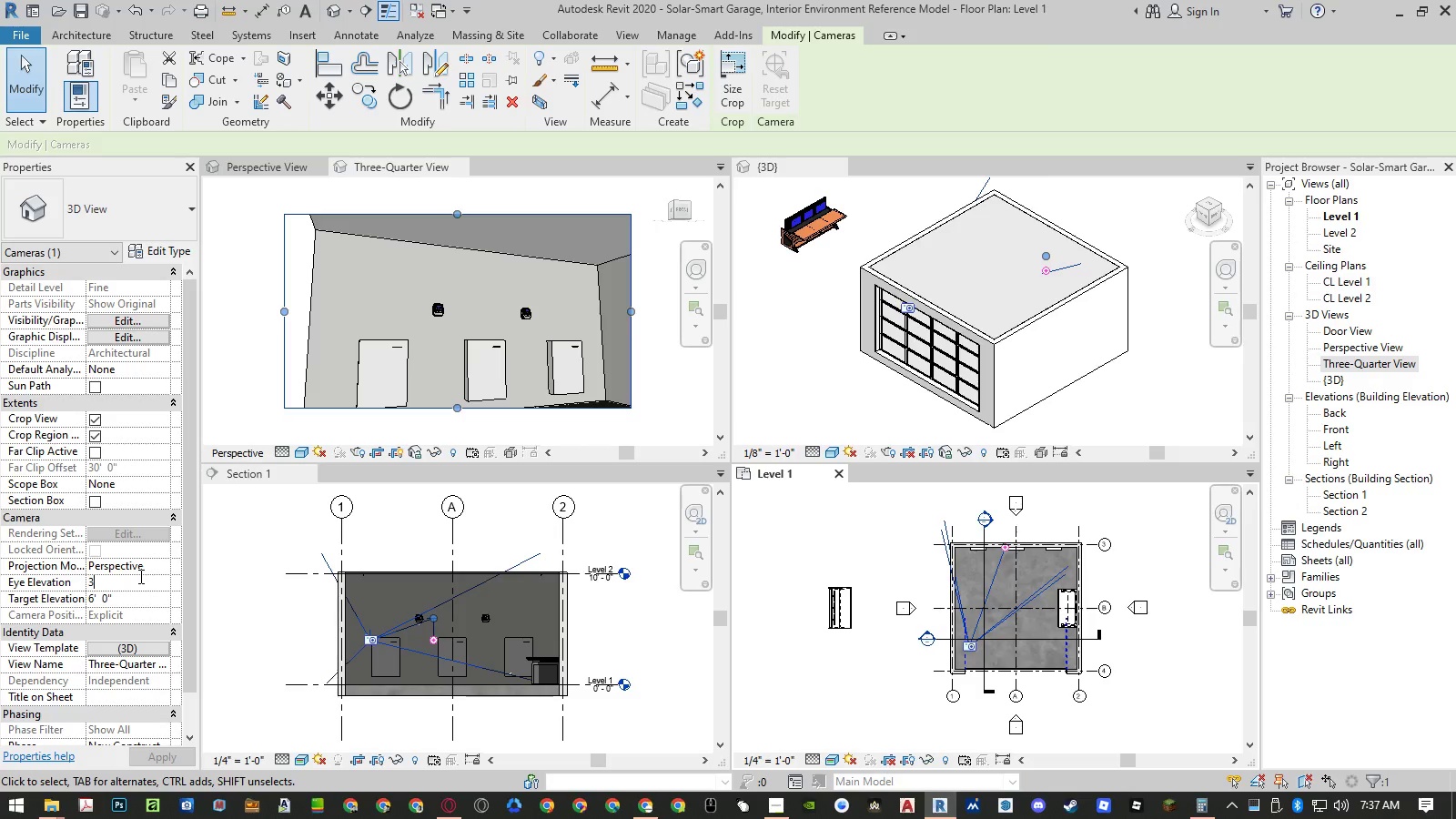 
key(NumpadEnter)
 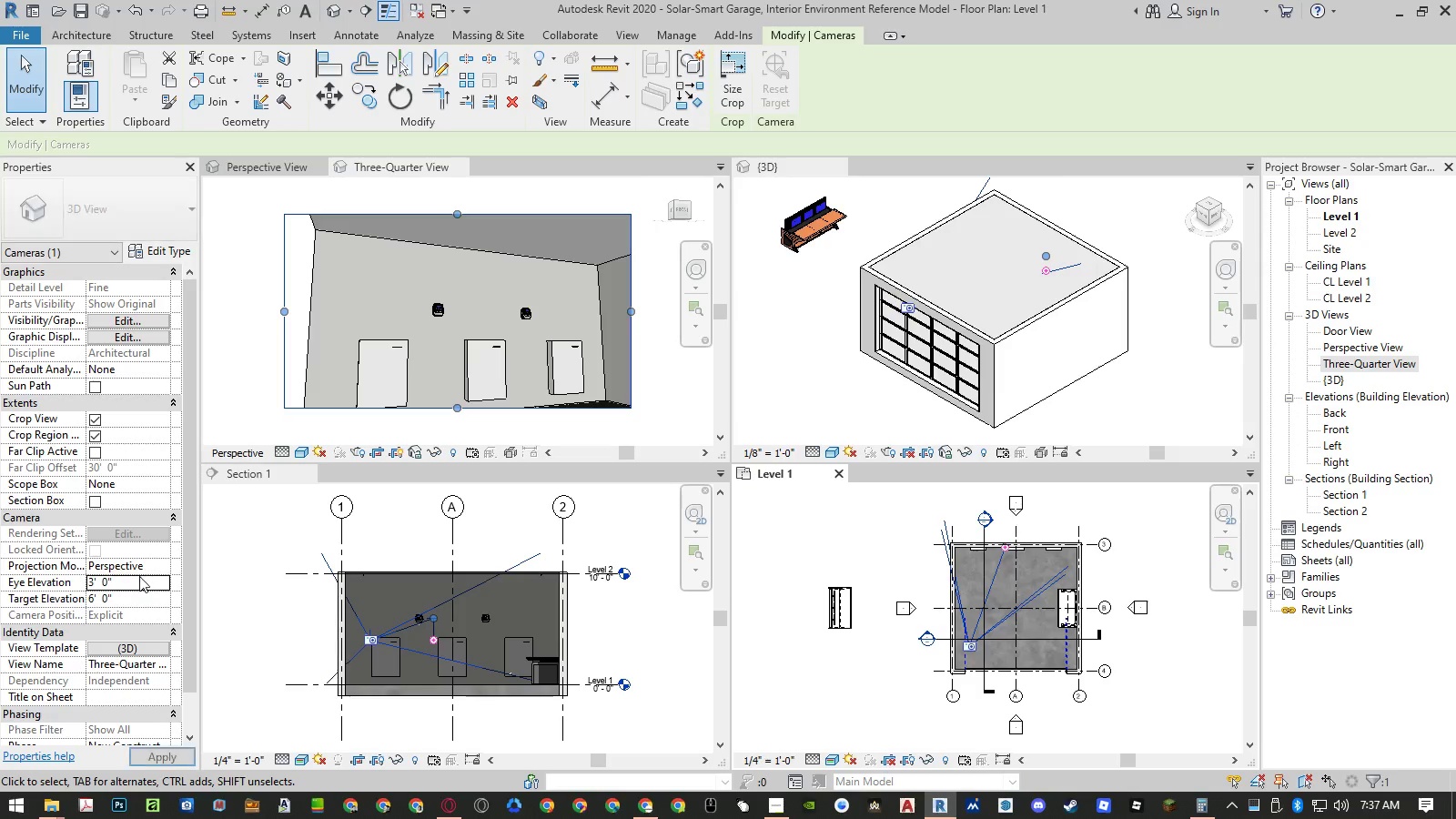 
key(NumpadEnter)
 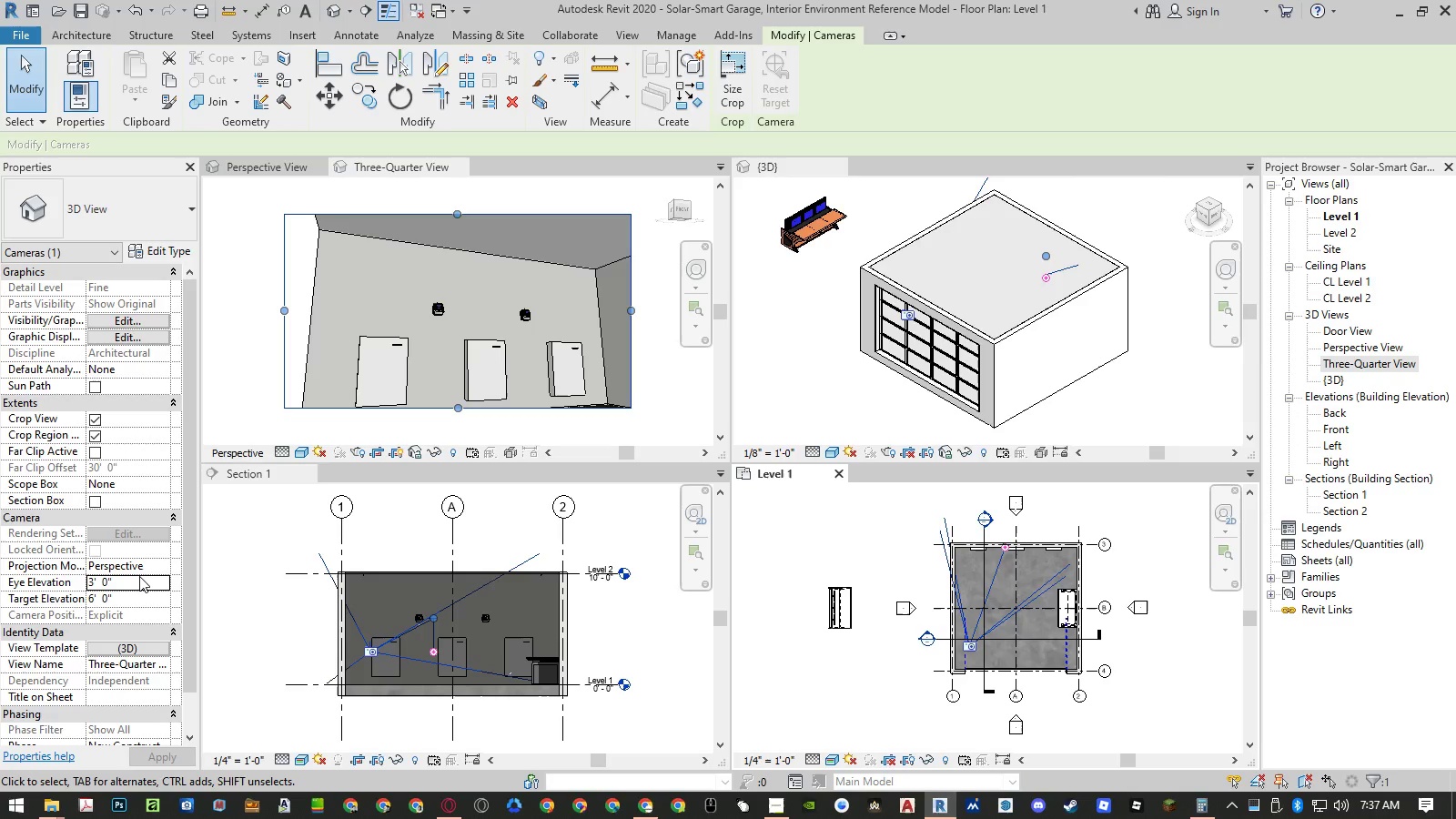 
left_click([139, 576])
 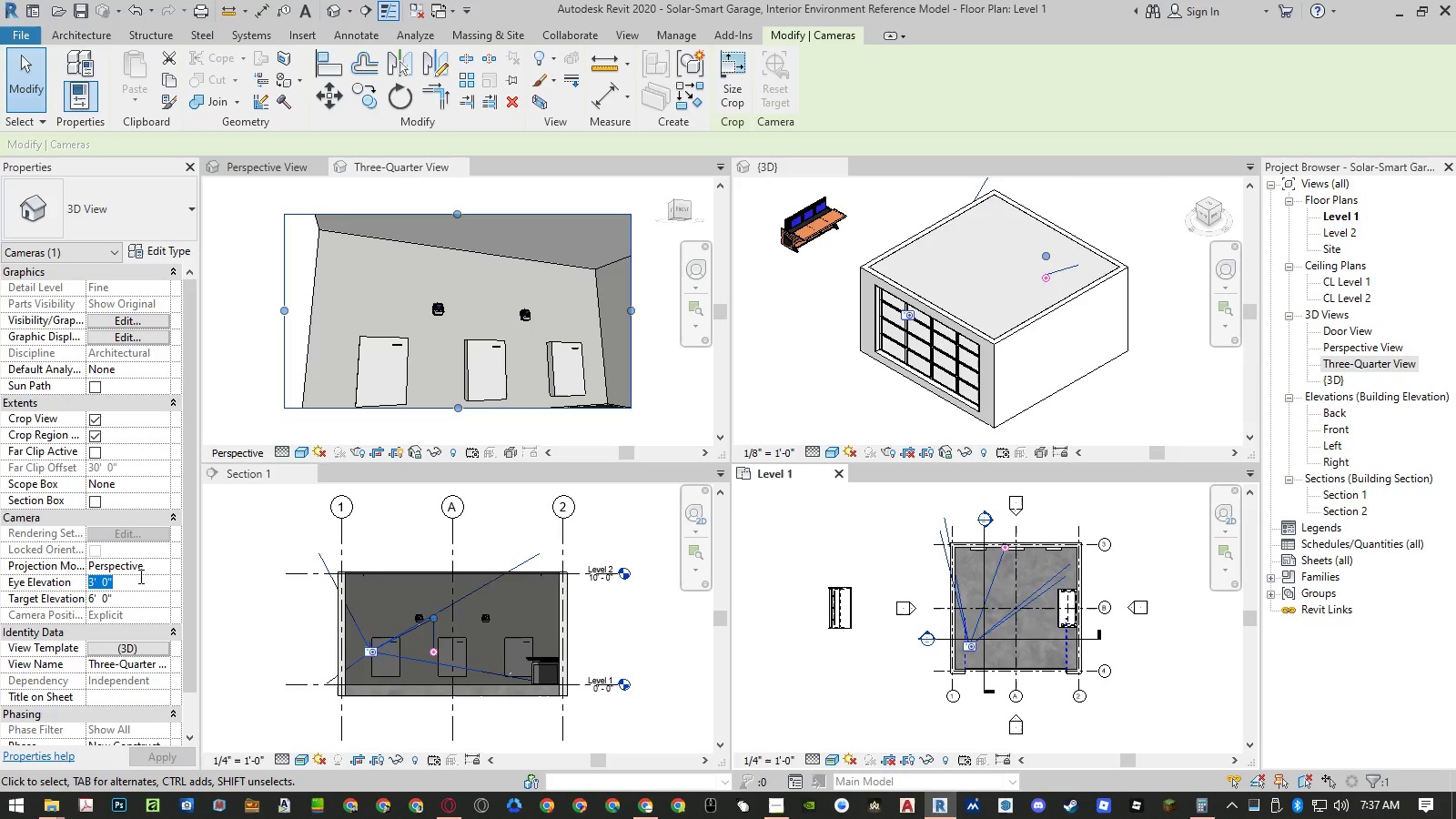 
key(Numpad6)
 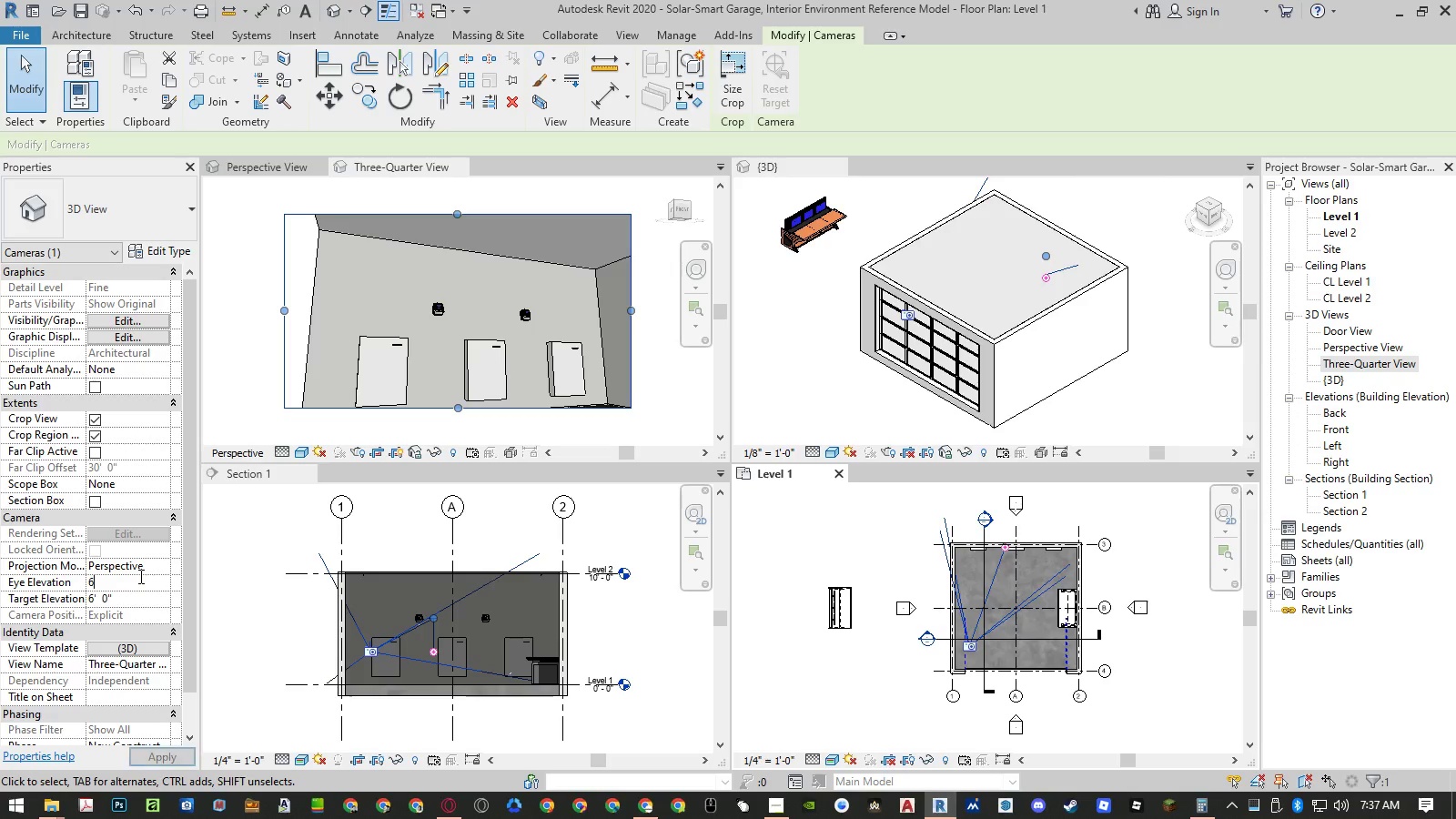 
key(NumpadEnter)
 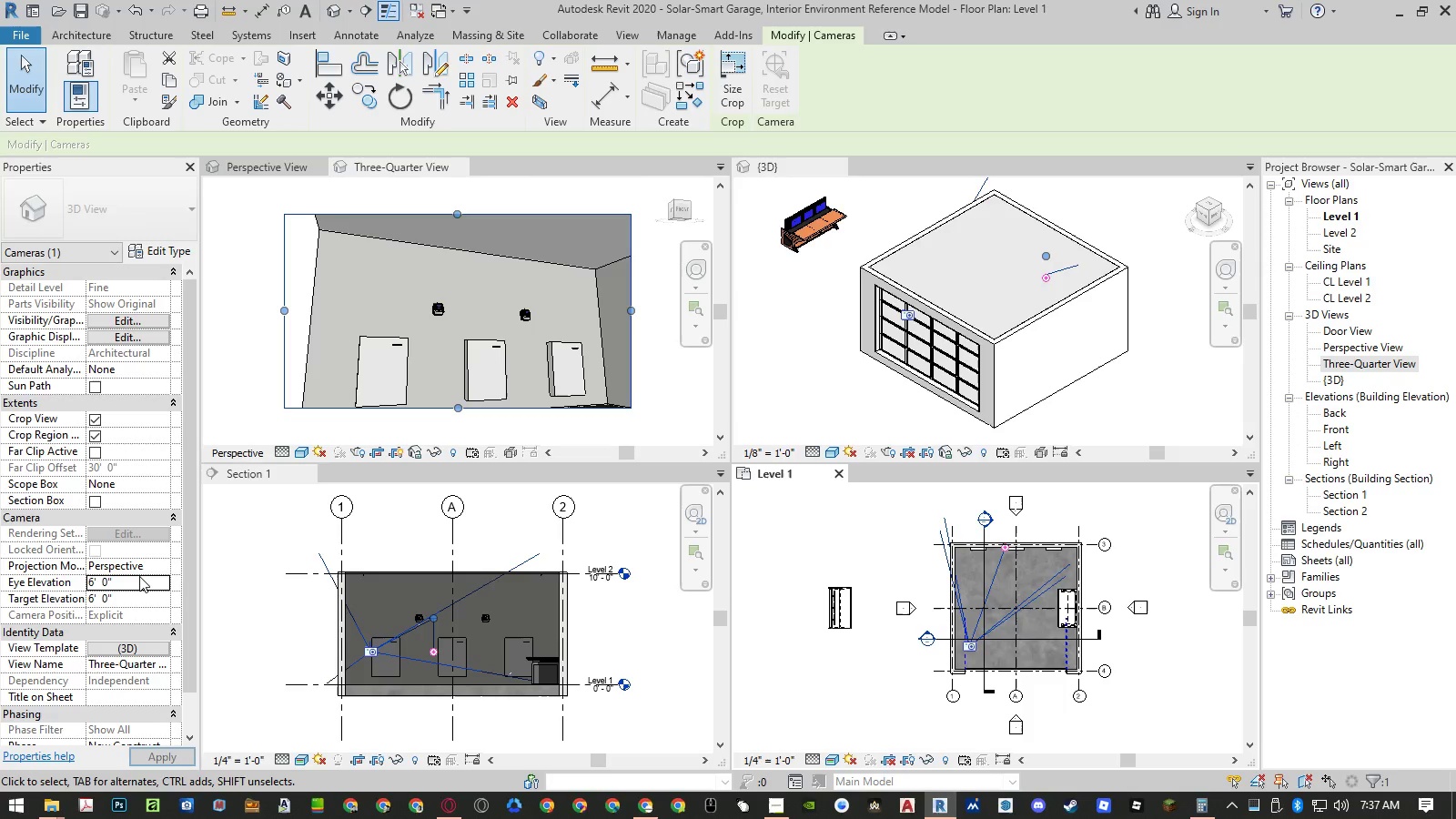 
key(NumpadEnter)
 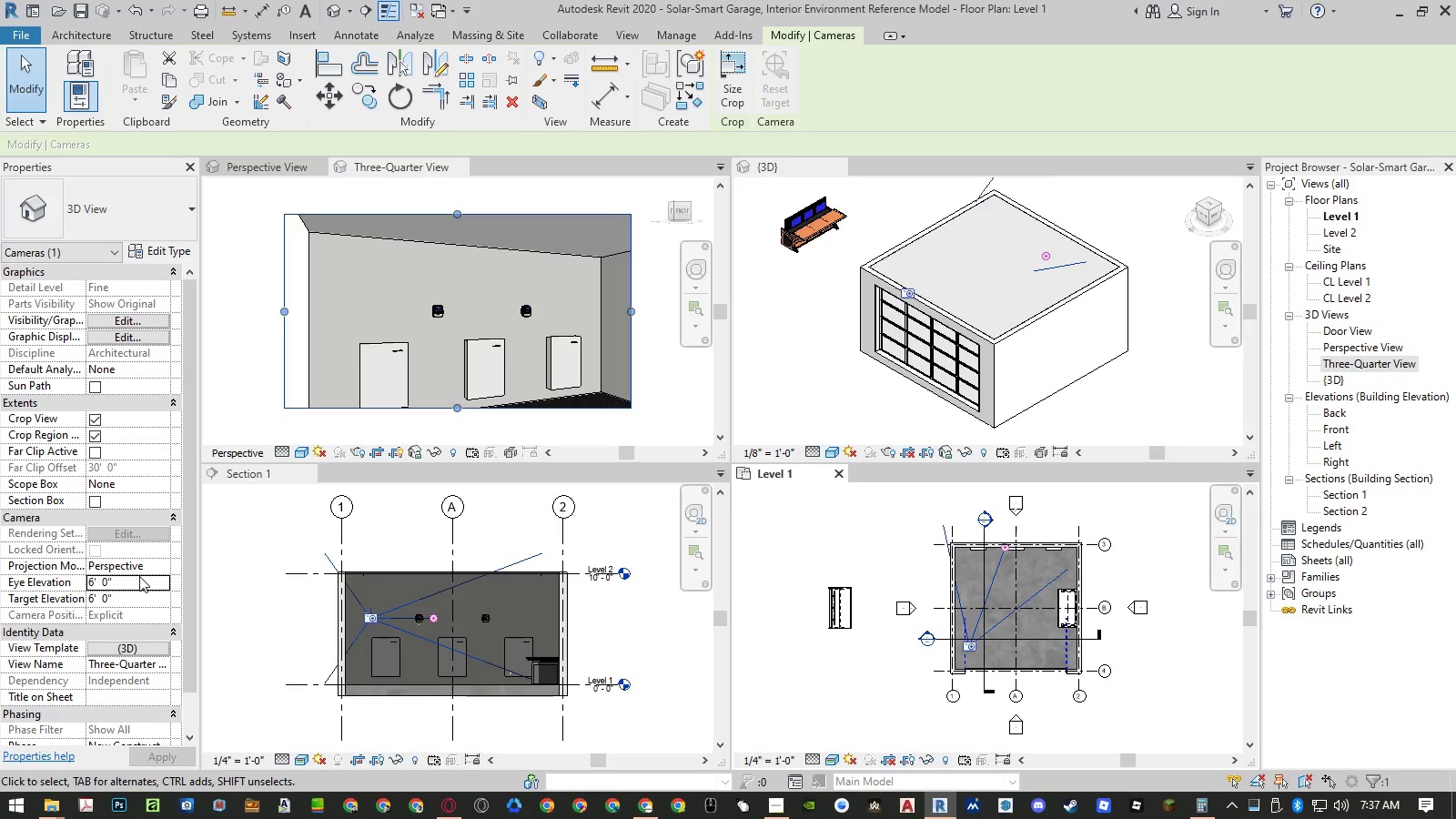 
left_click([139, 576])
 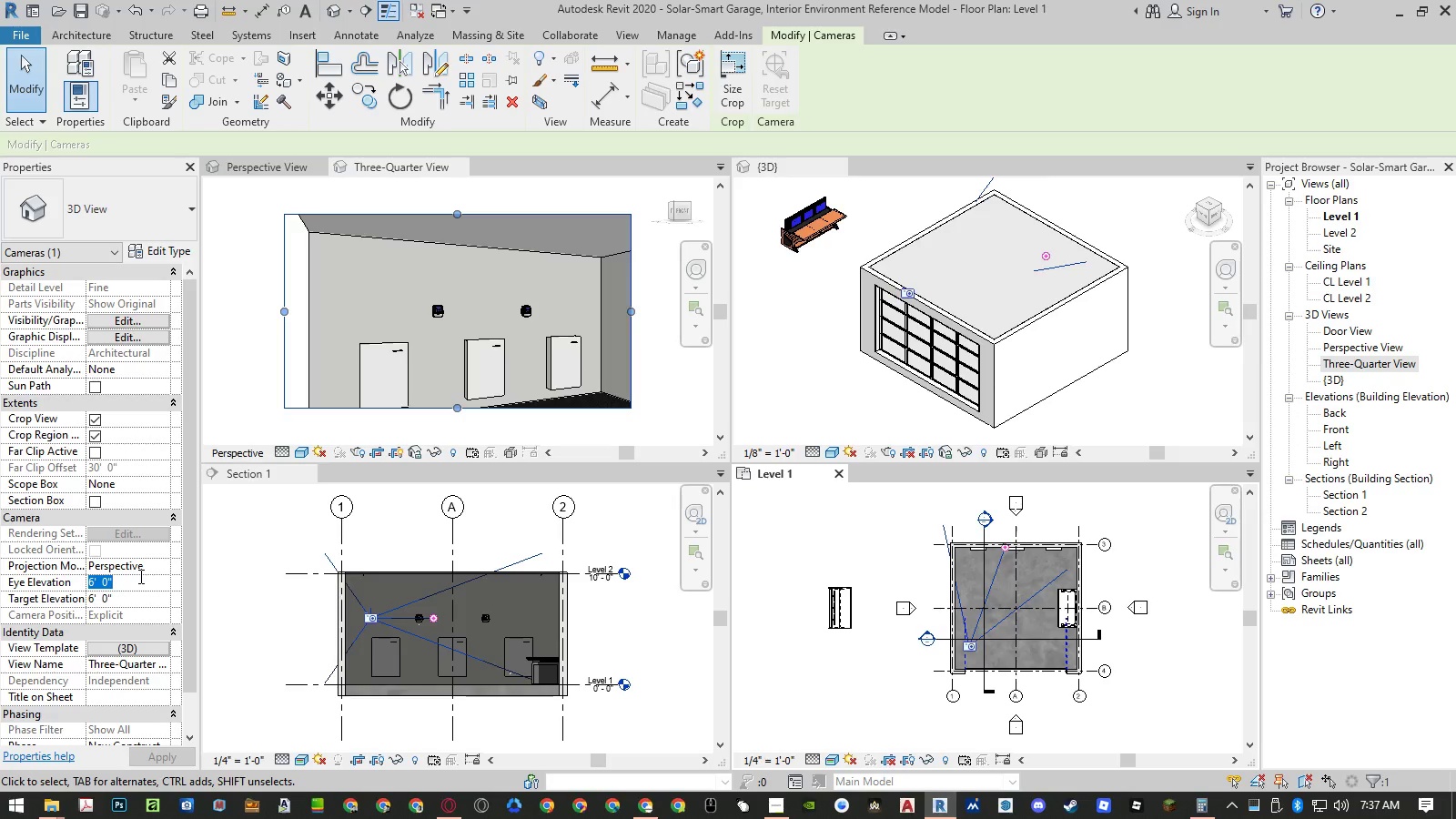 
key(Numpad5)
 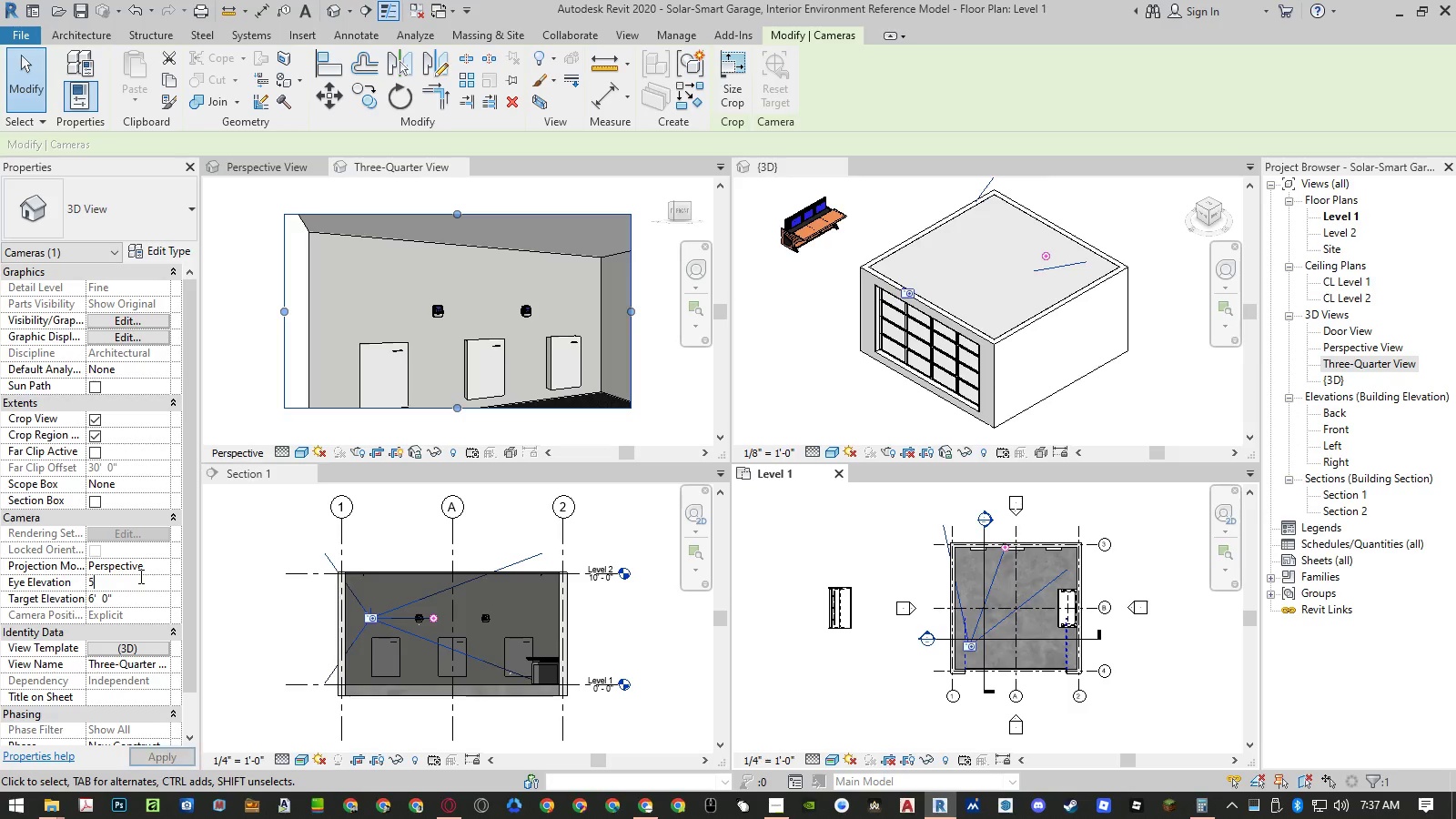 
key(NumpadEnter)
 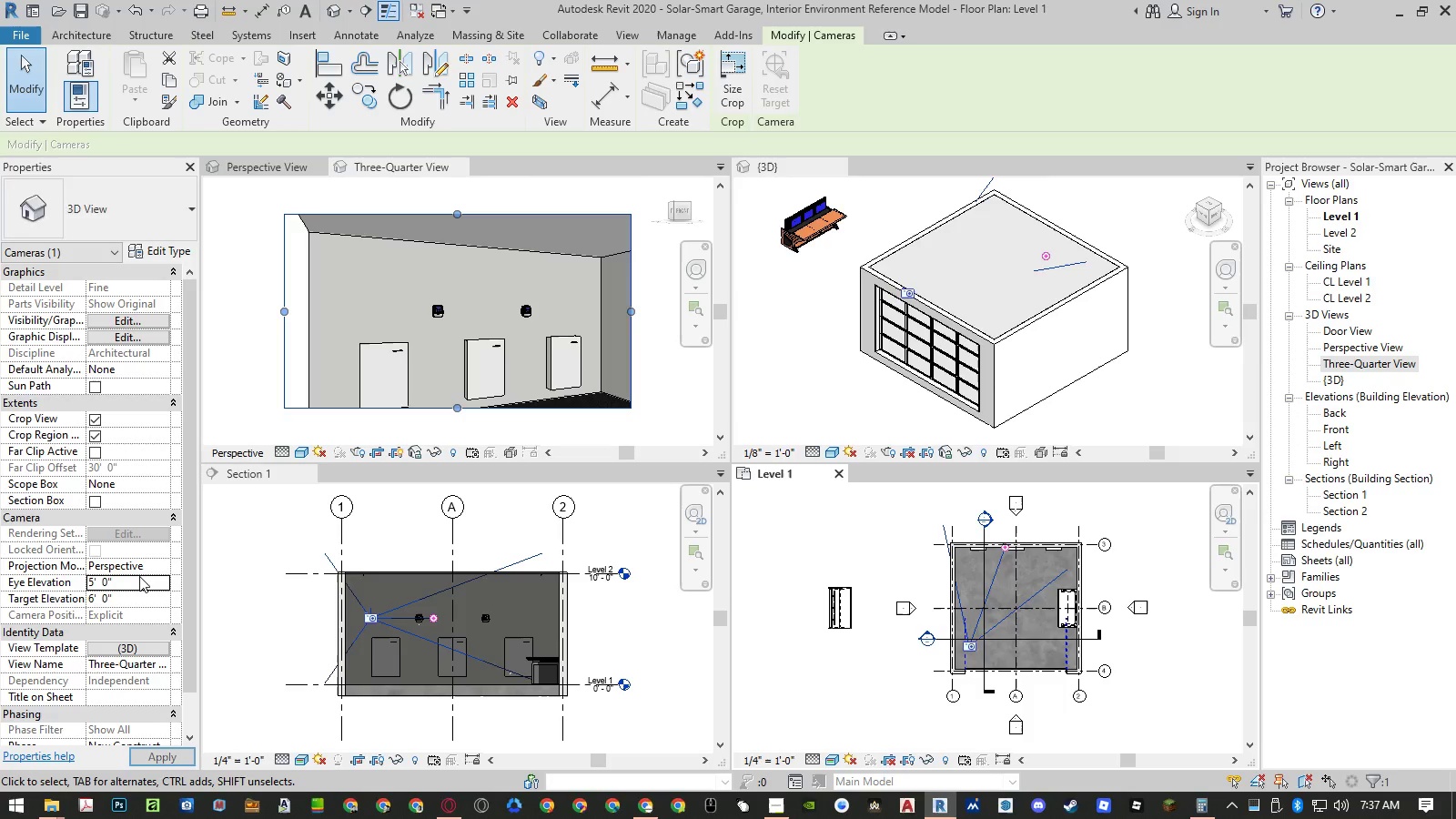 
key(NumpadEnter)
 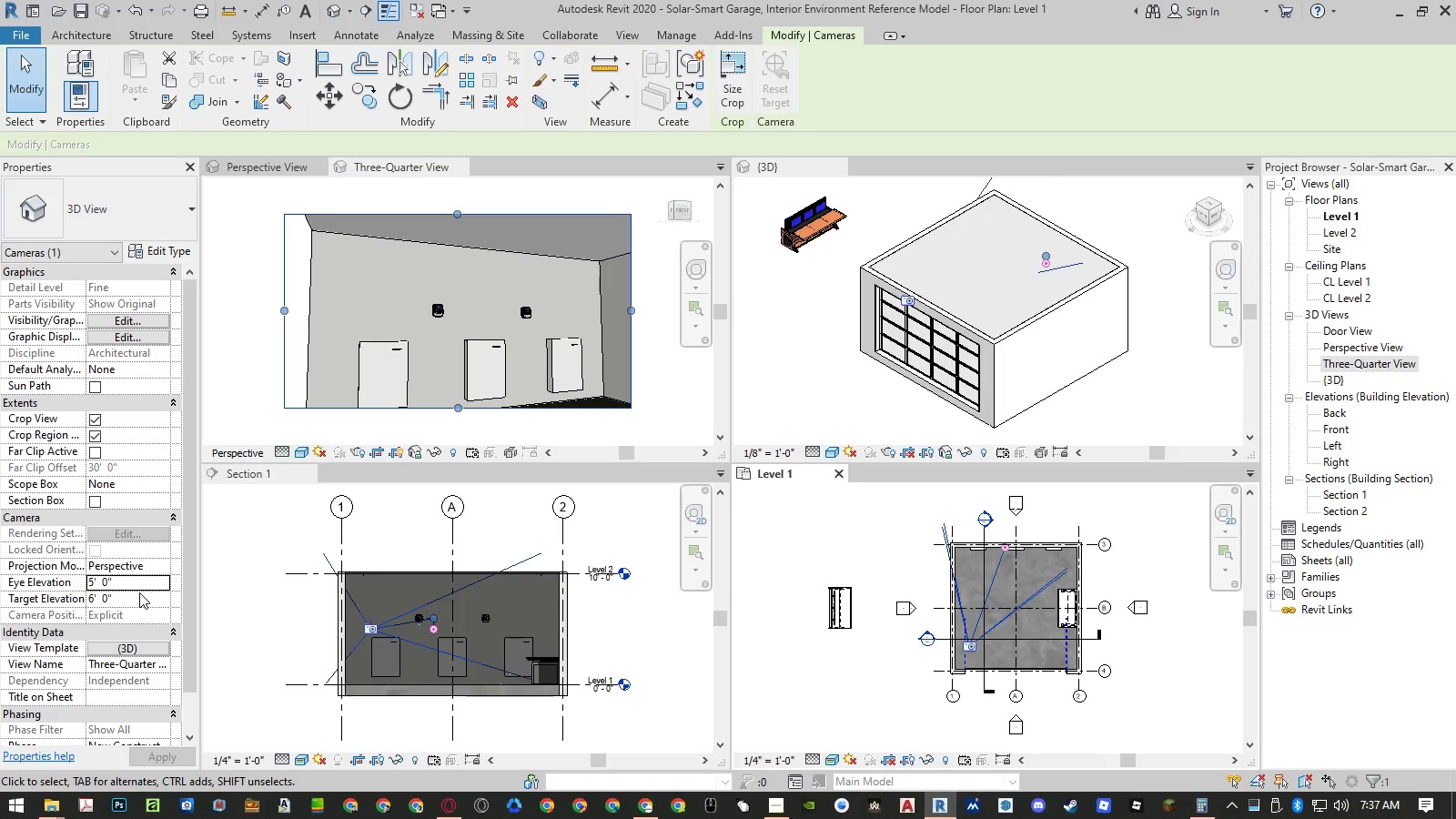 
left_click([140, 595])
 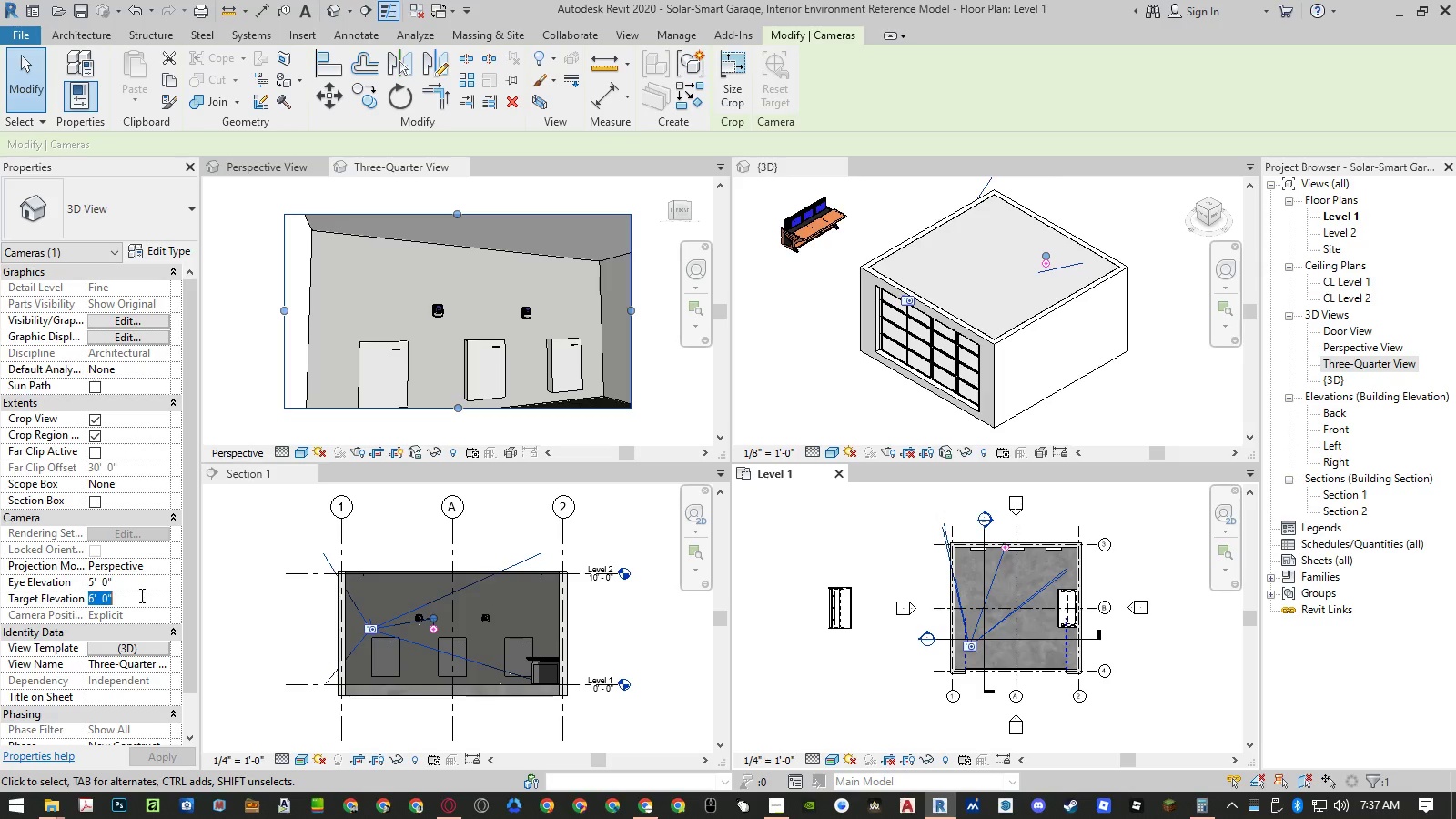 
key(Numpad5)
 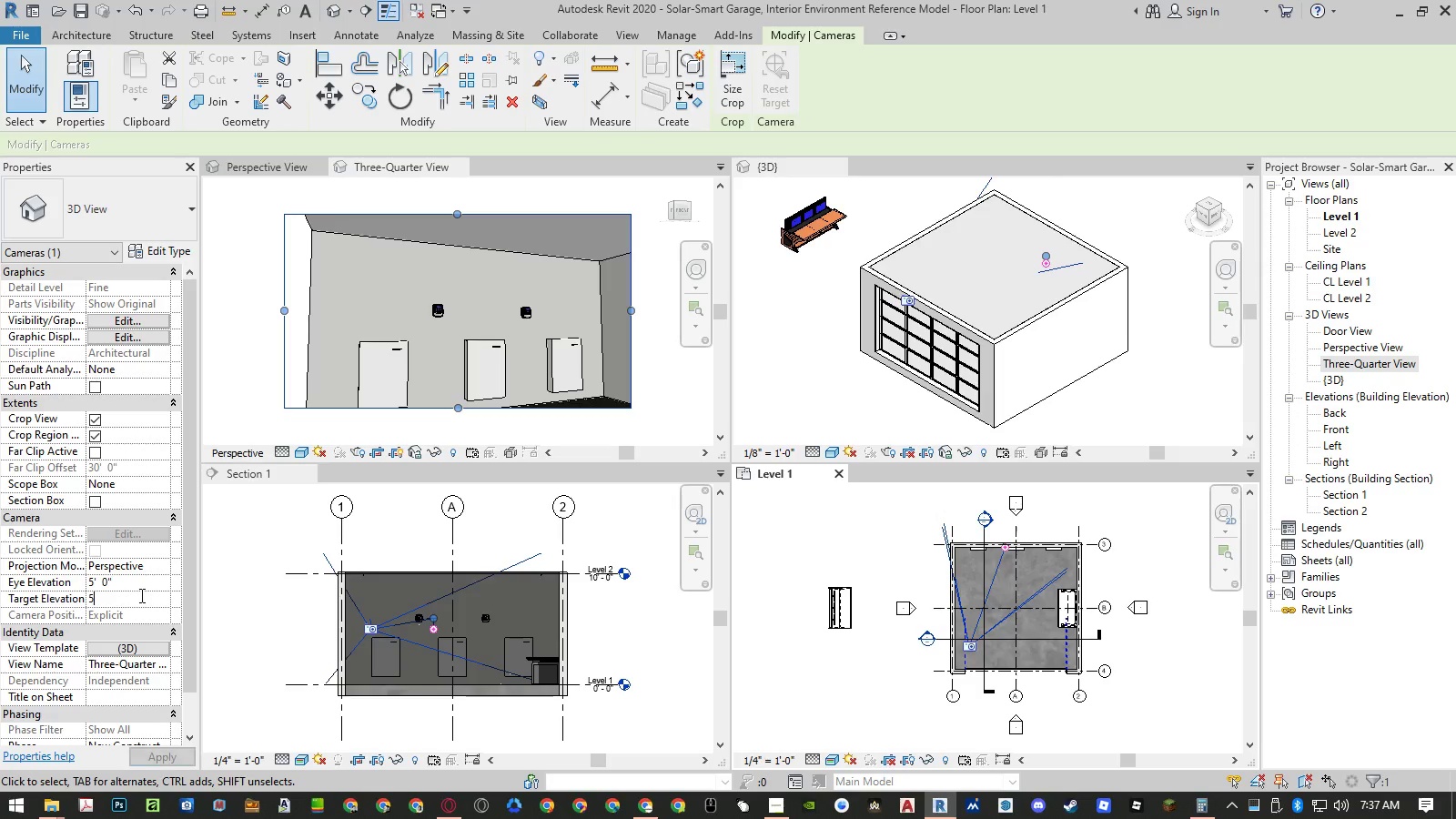 
key(NumpadEnter)
 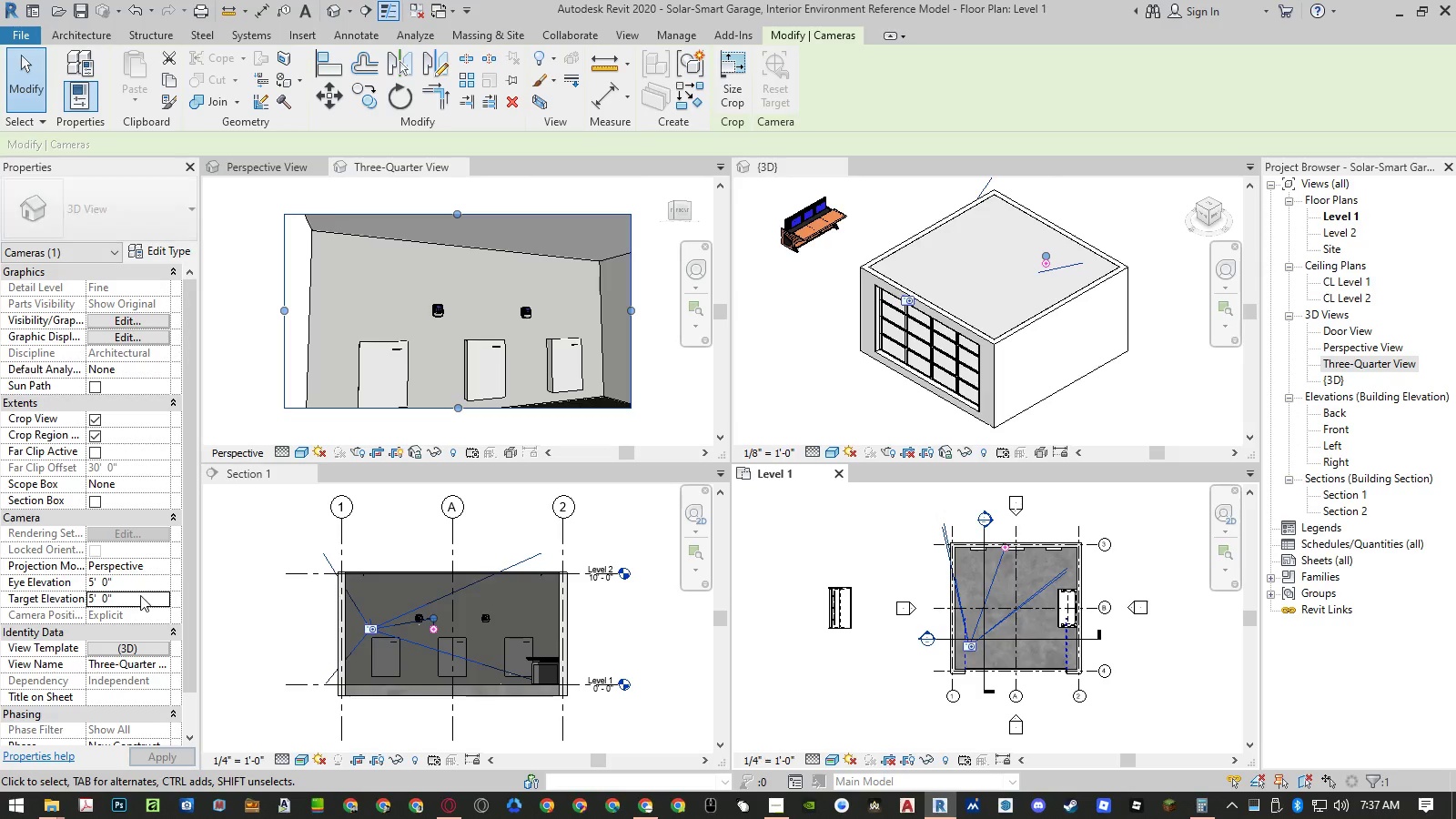 
key(NumpadEnter)
 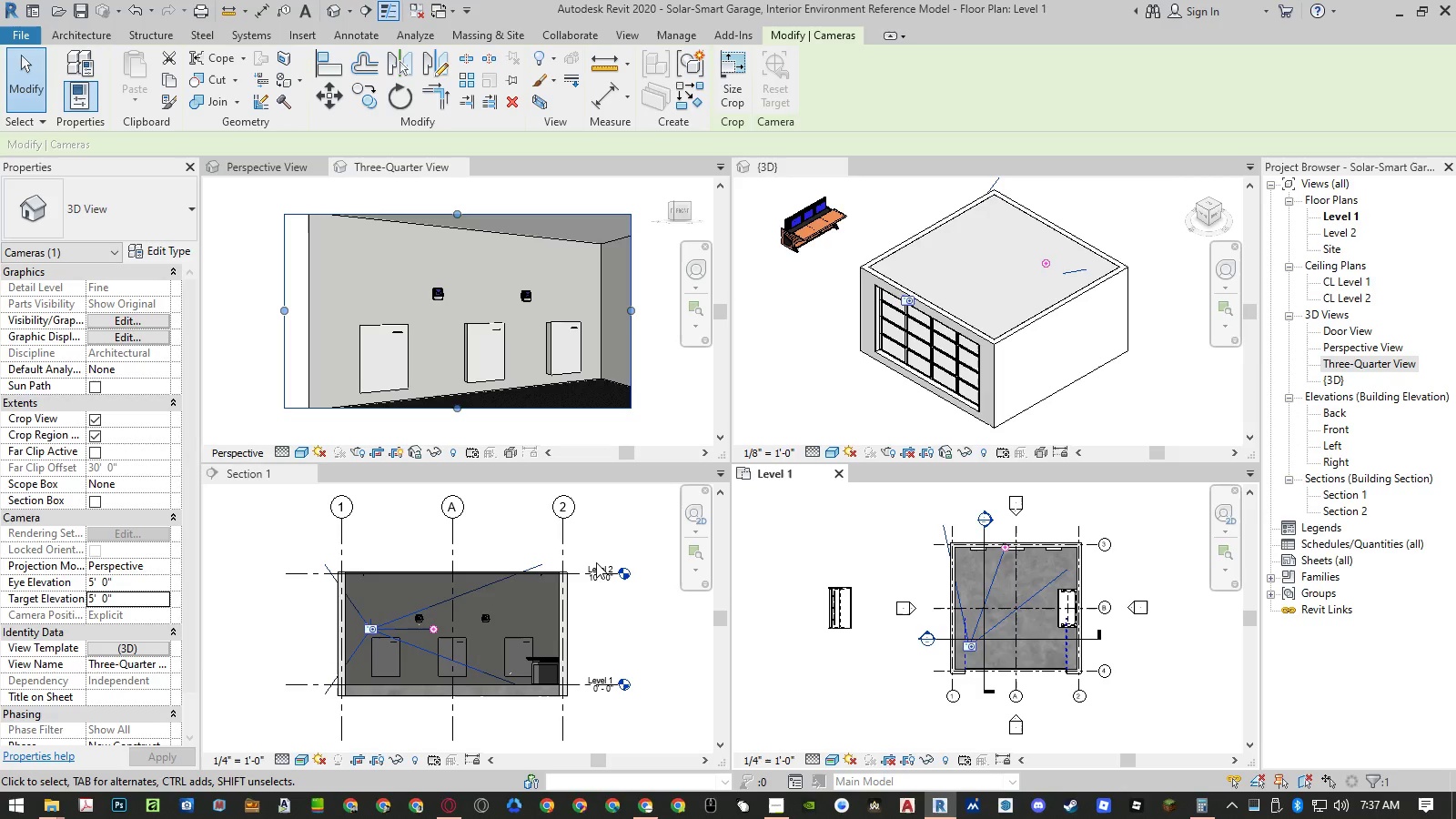 
scroll: coordinate [1004, 593], scroll_direction: up, amount: 4.0
 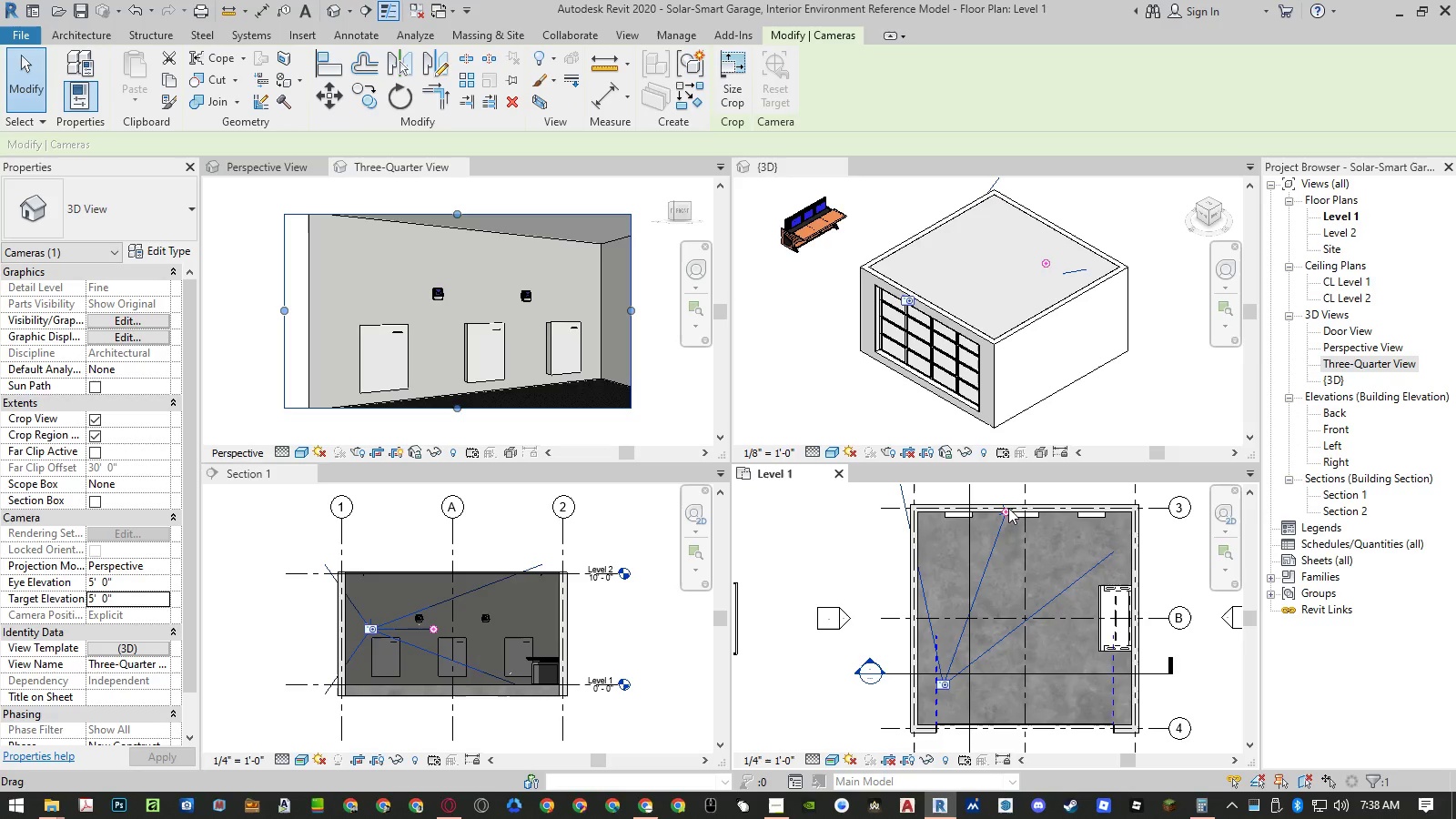 
left_click_drag(start_coordinate=[1007, 511], to_coordinate=[1026, 513])
 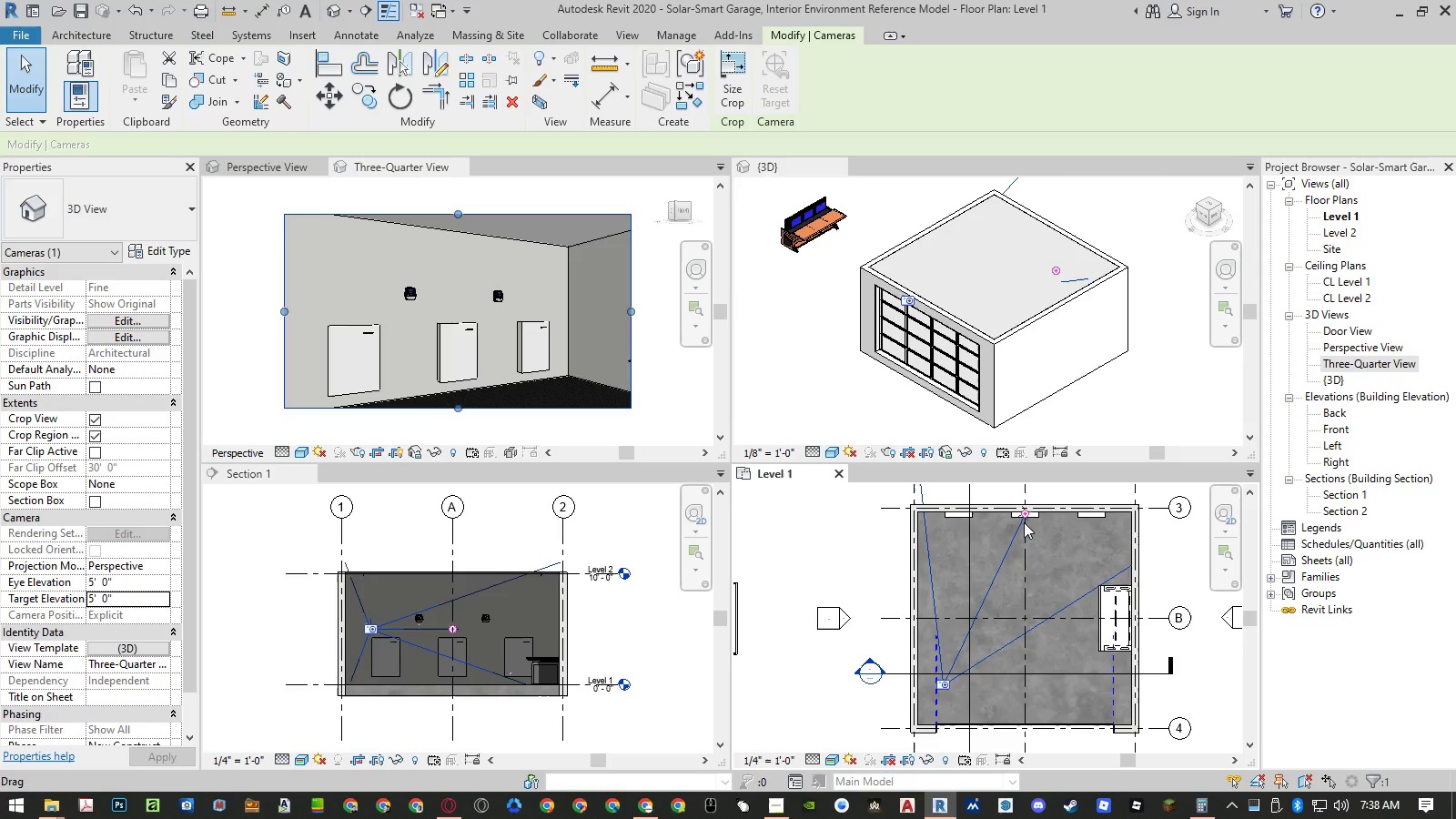 
left_click_drag(start_coordinate=[1025, 513], to_coordinate=[1020, 513])
 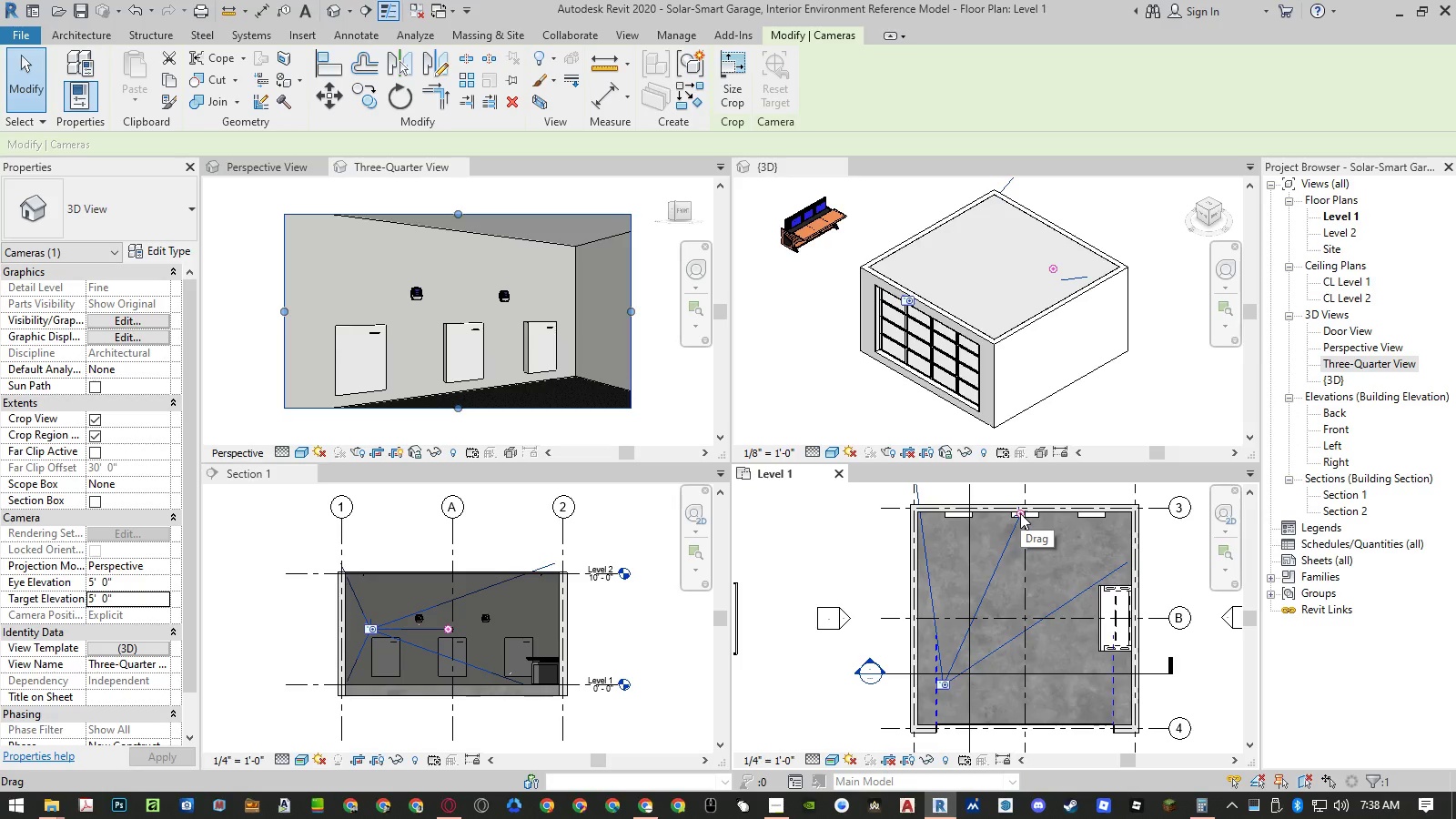 
left_click_drag(start_coordinate=[1020, 513], to_coordinate=[1001, 515])
 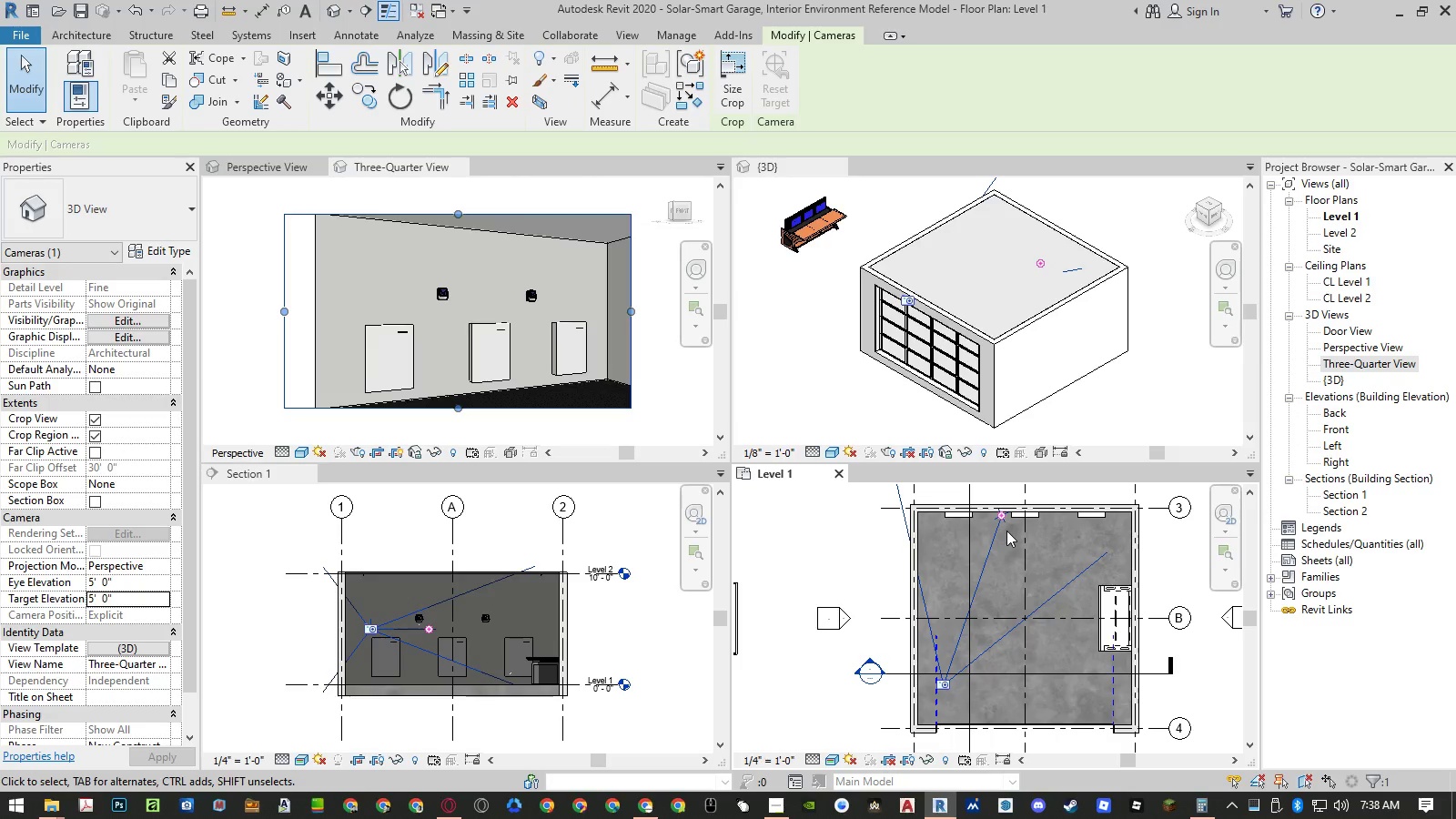 
wait(6.09)
 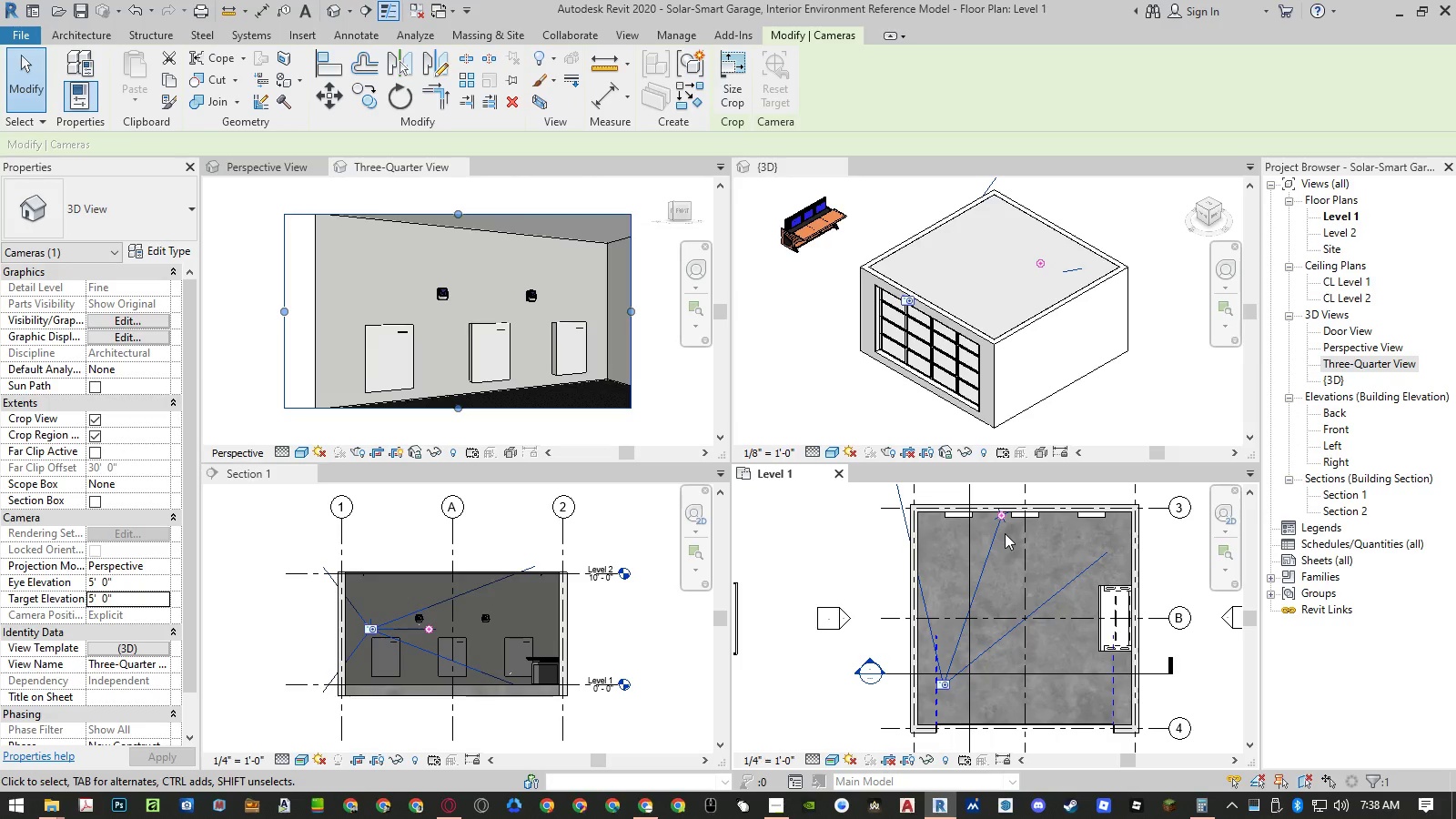 
left_click_drag(start_coordinate=[945, 682], to_coordinate=[969, 672])
 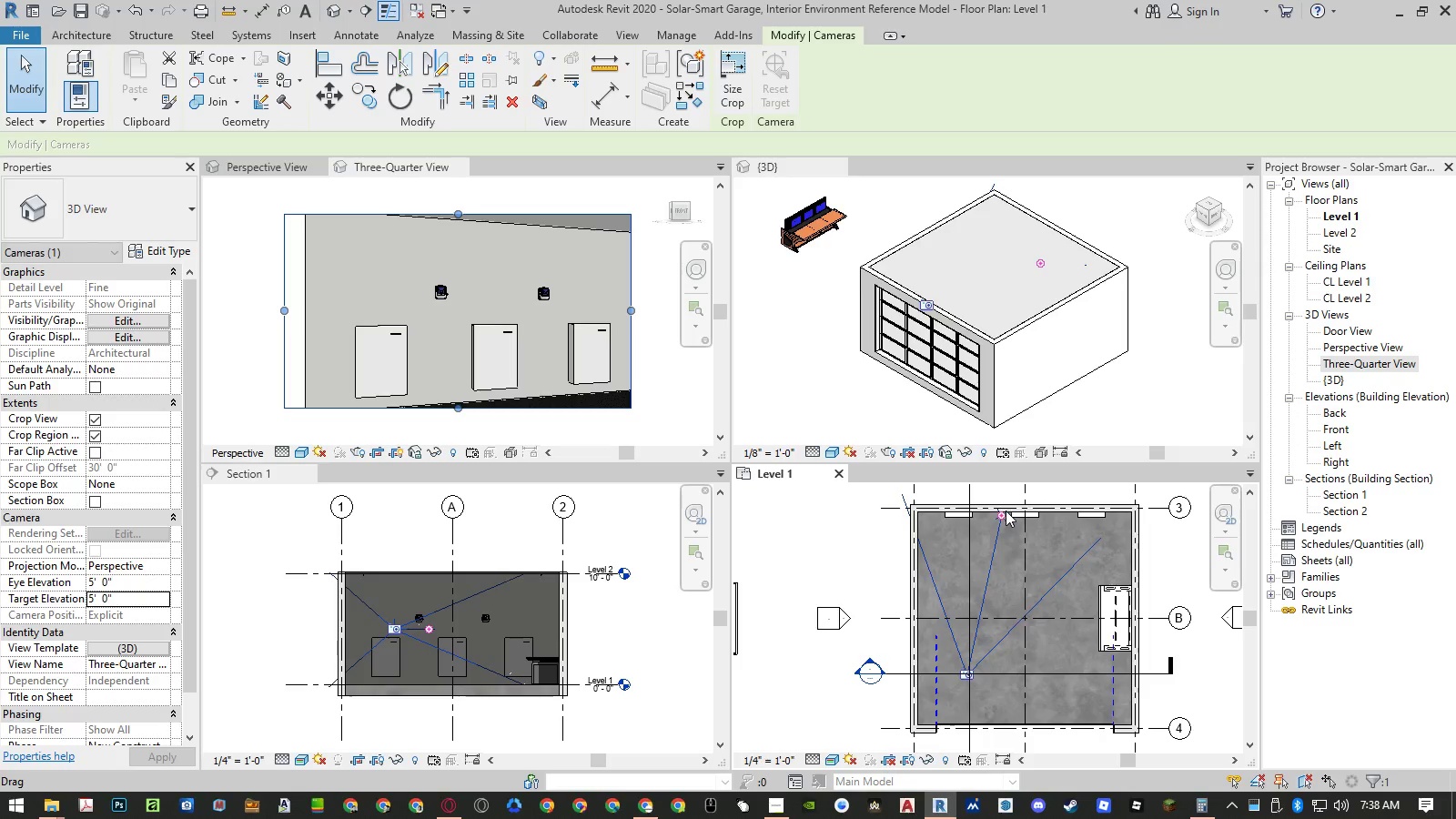 
left_click_drag(start_coordinate=[999, 515], to_coordinate=[1010, 515])
 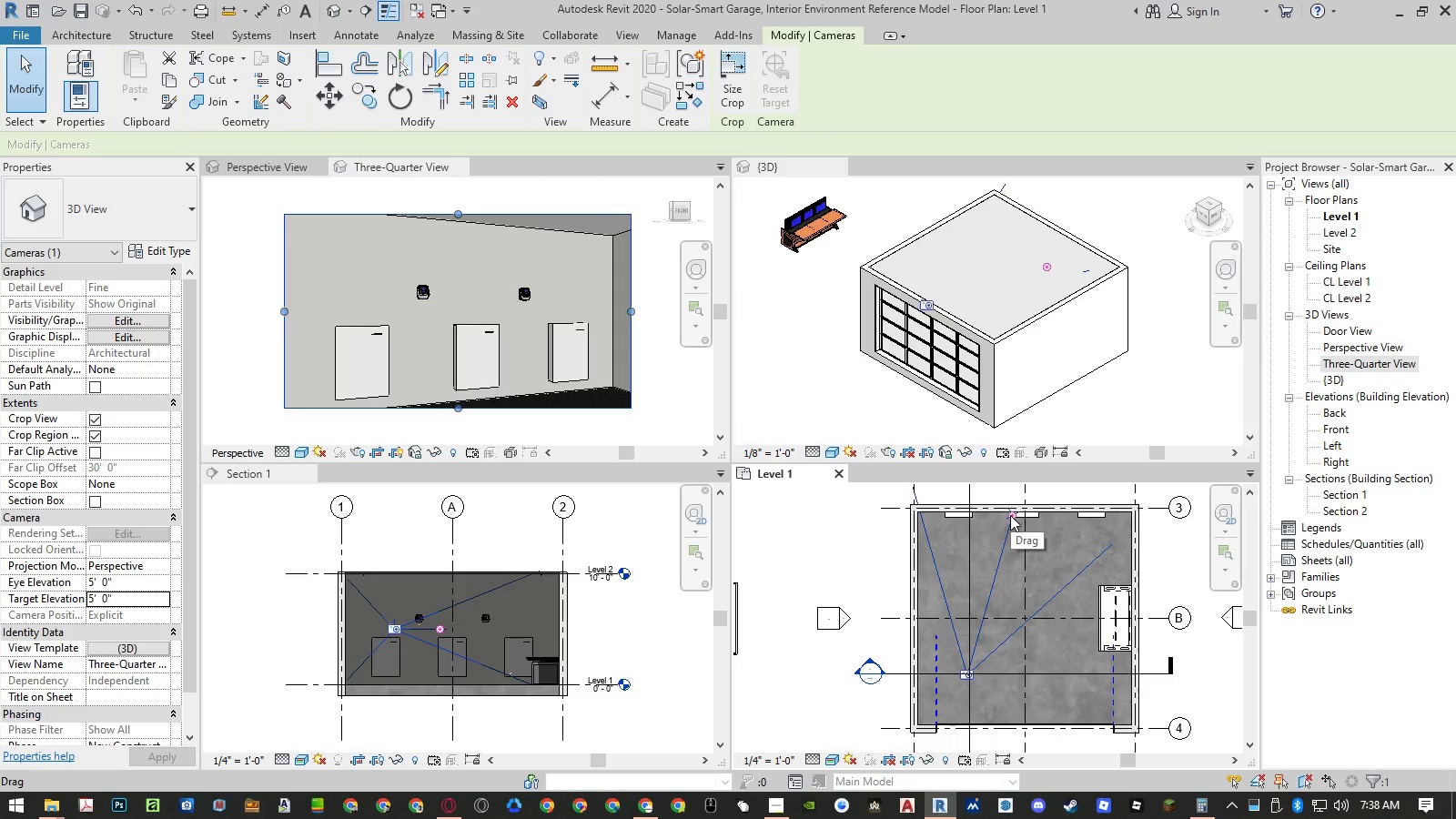 
left_click_drag(start_coordinate=[1010, 515], to_coordinate=[1005, 513])
 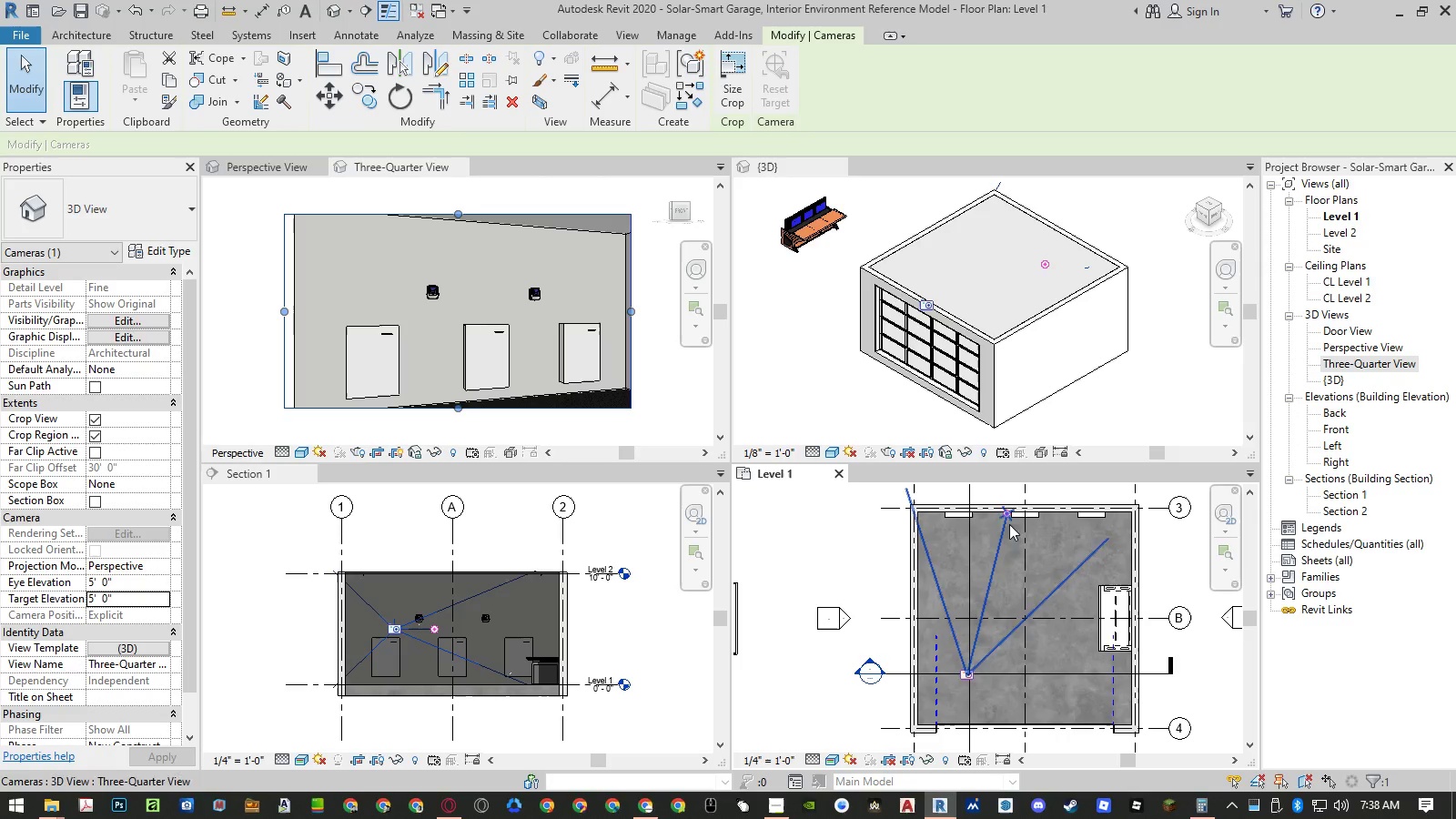 
left_click_drag(start_coordinate=[1006, 511], to_coordinate=[1024, 525])
 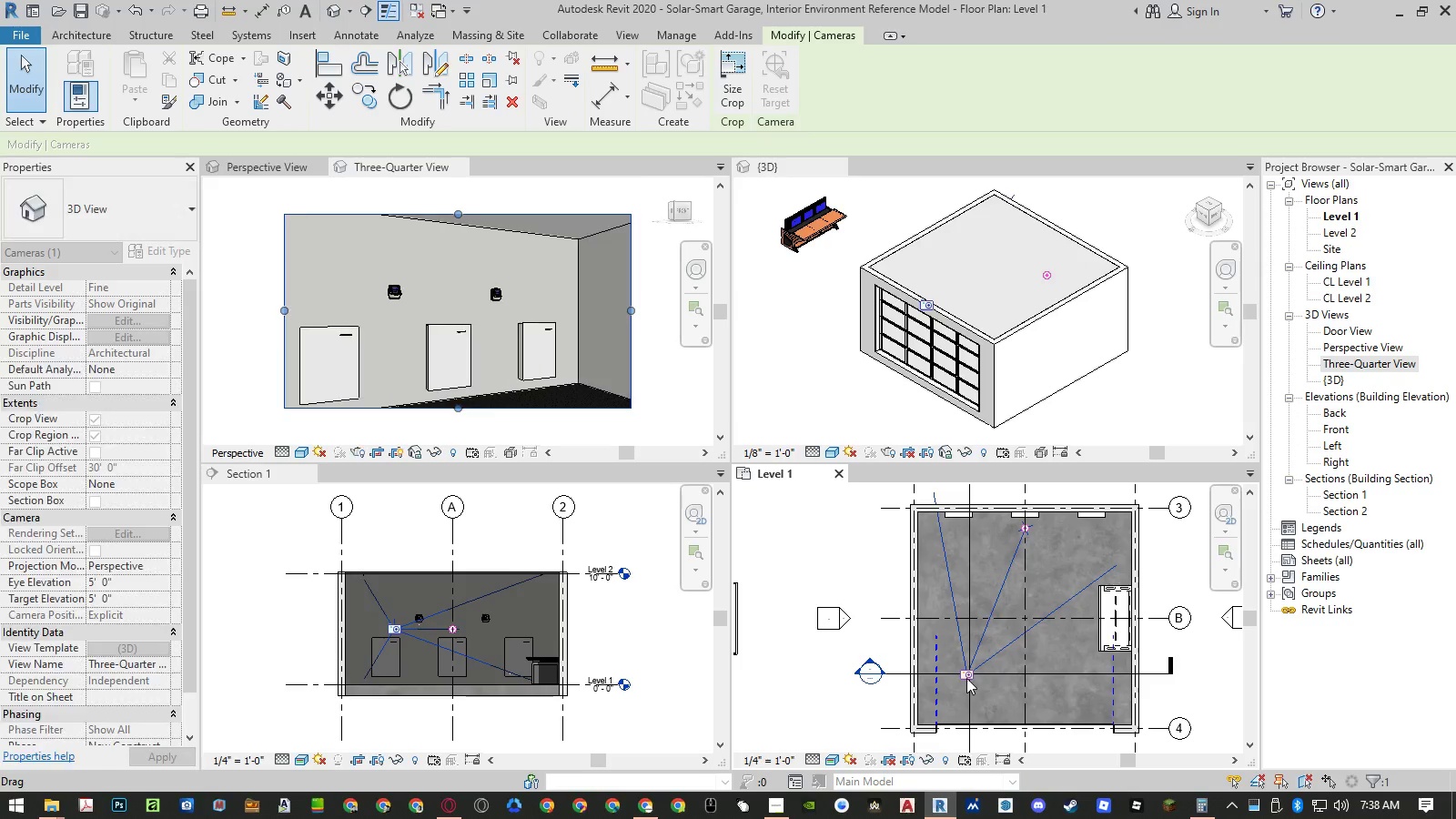 
left_click_drag(start_coordinate=[967, 673], to_coordinate=[1025, 679])
 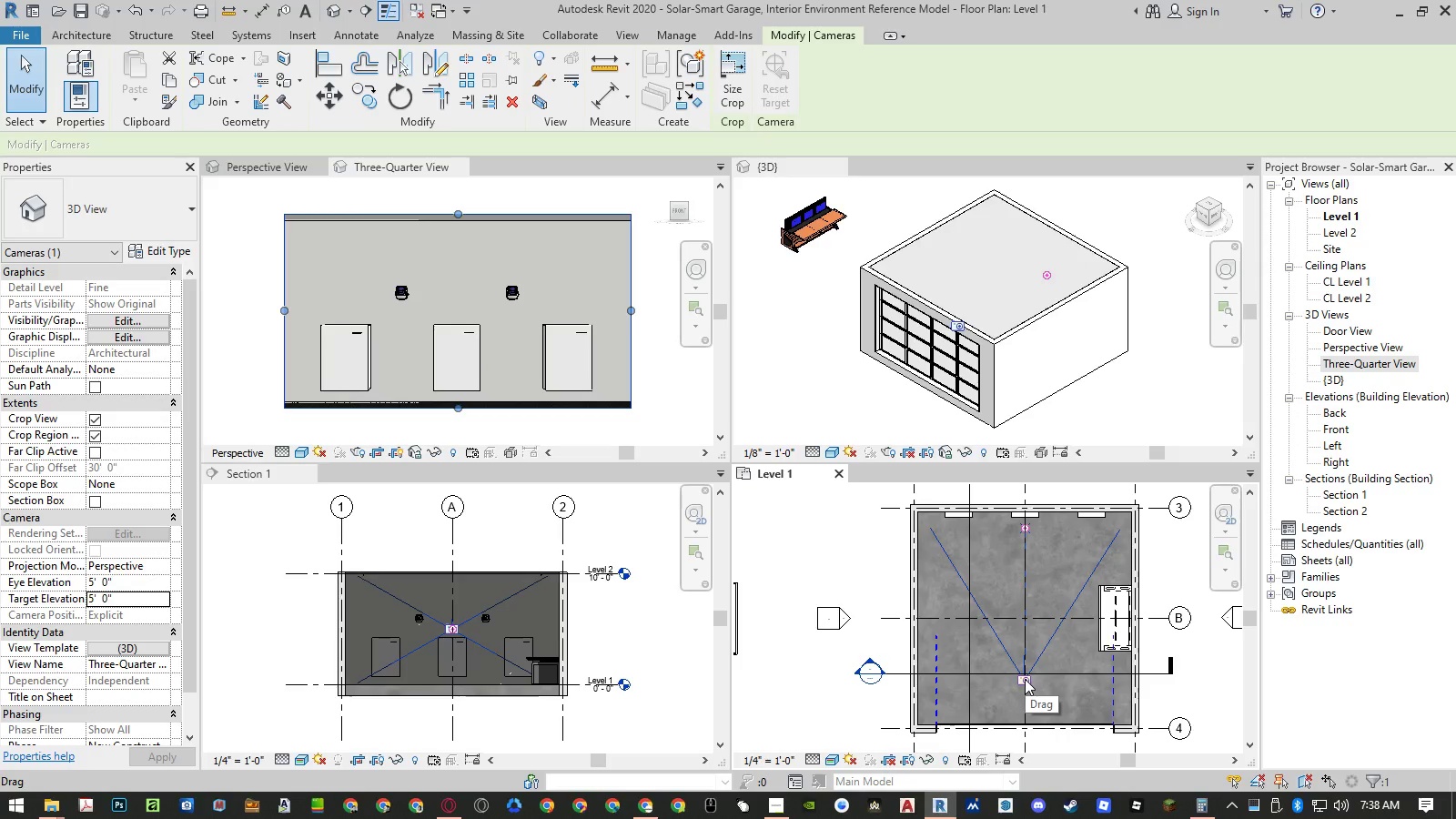 
left_click_drag(start_coordinate=[1025, 679], to_coordinate=[1025, 695])
 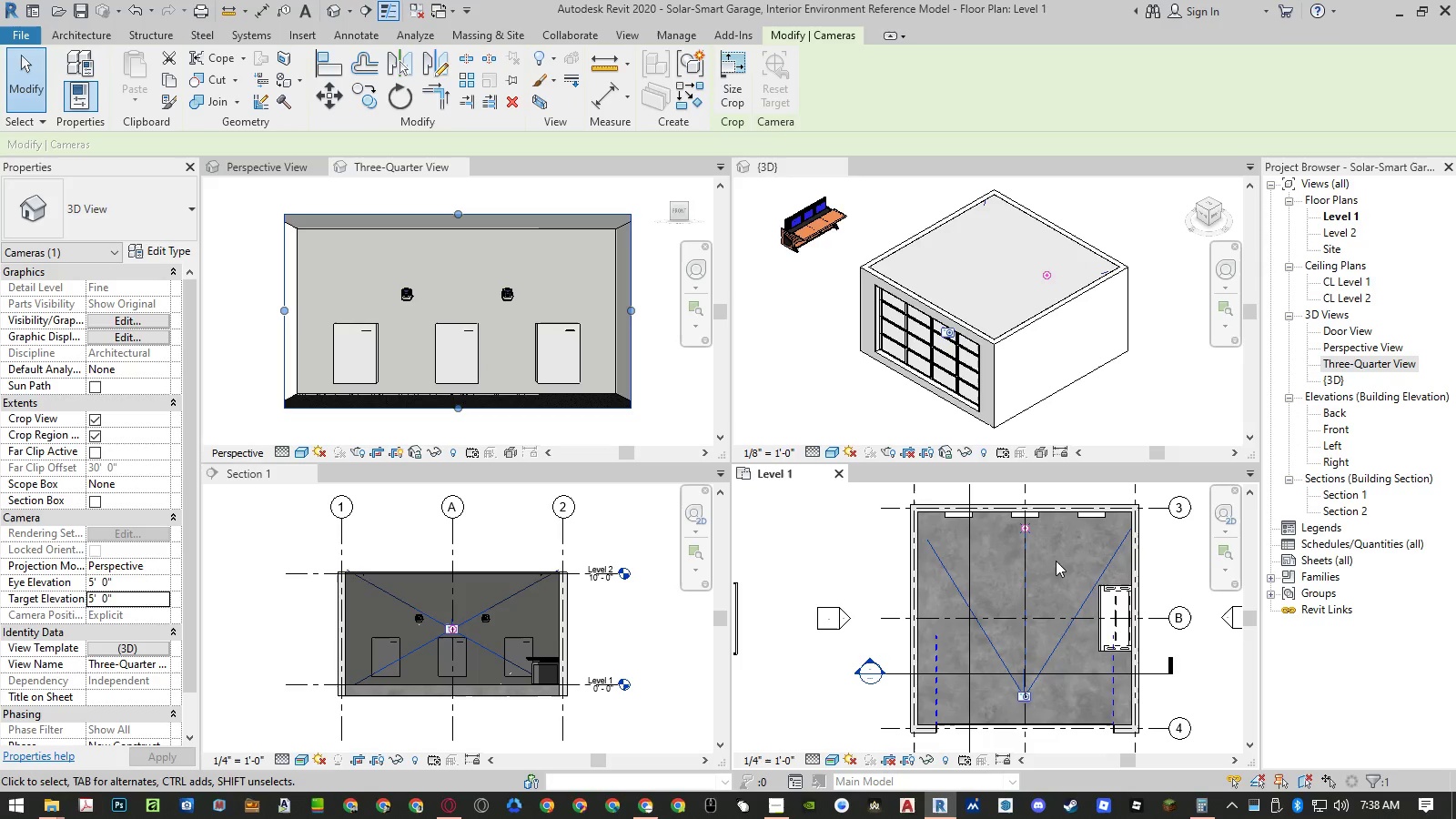 
scroll: coordinate [1046, 521], scroll_direction: up, amount: 10.0
 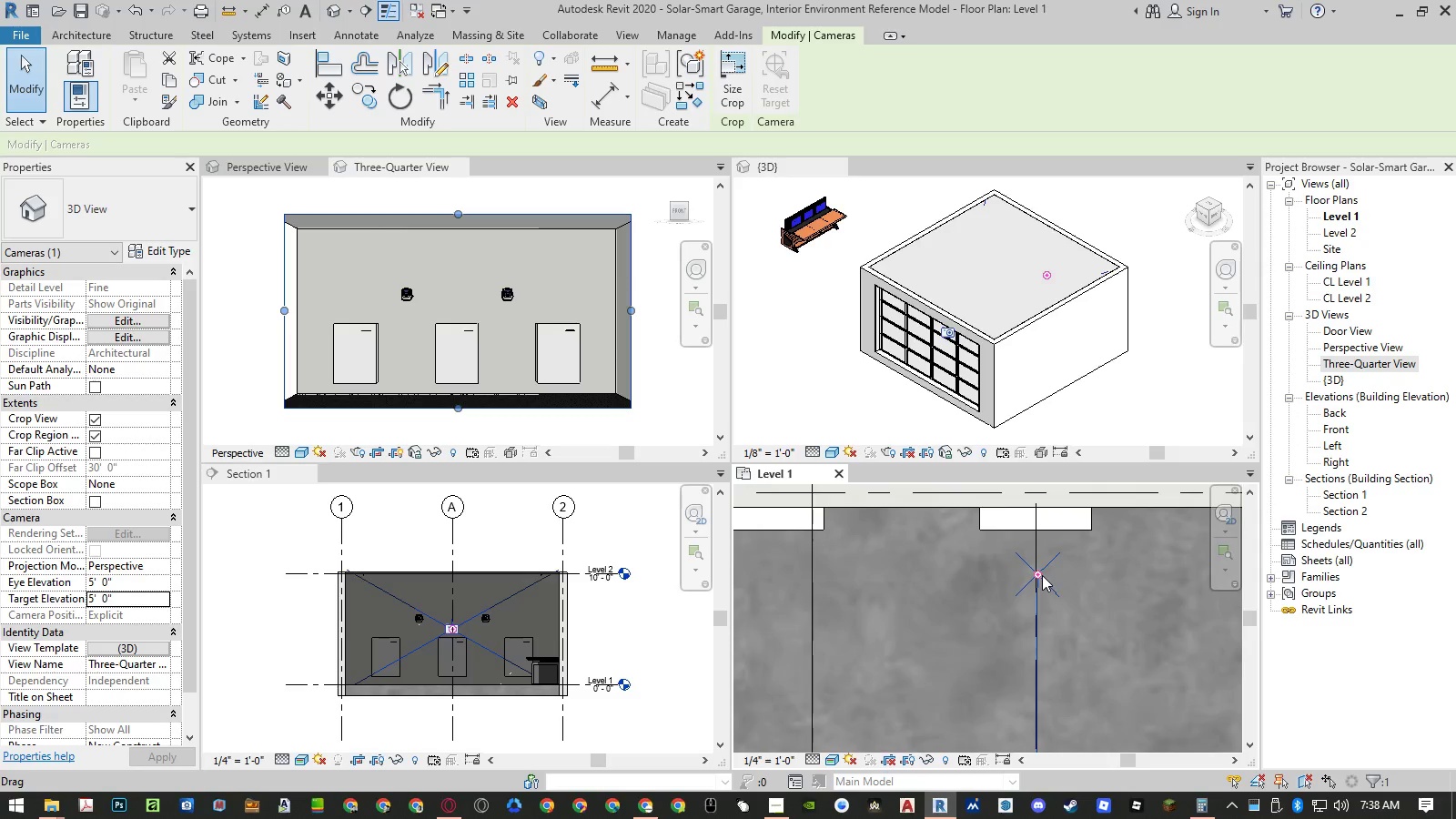 
left_click_drag(start_coordinate=[1039, 575], to_coordinate=[1038, 511])
 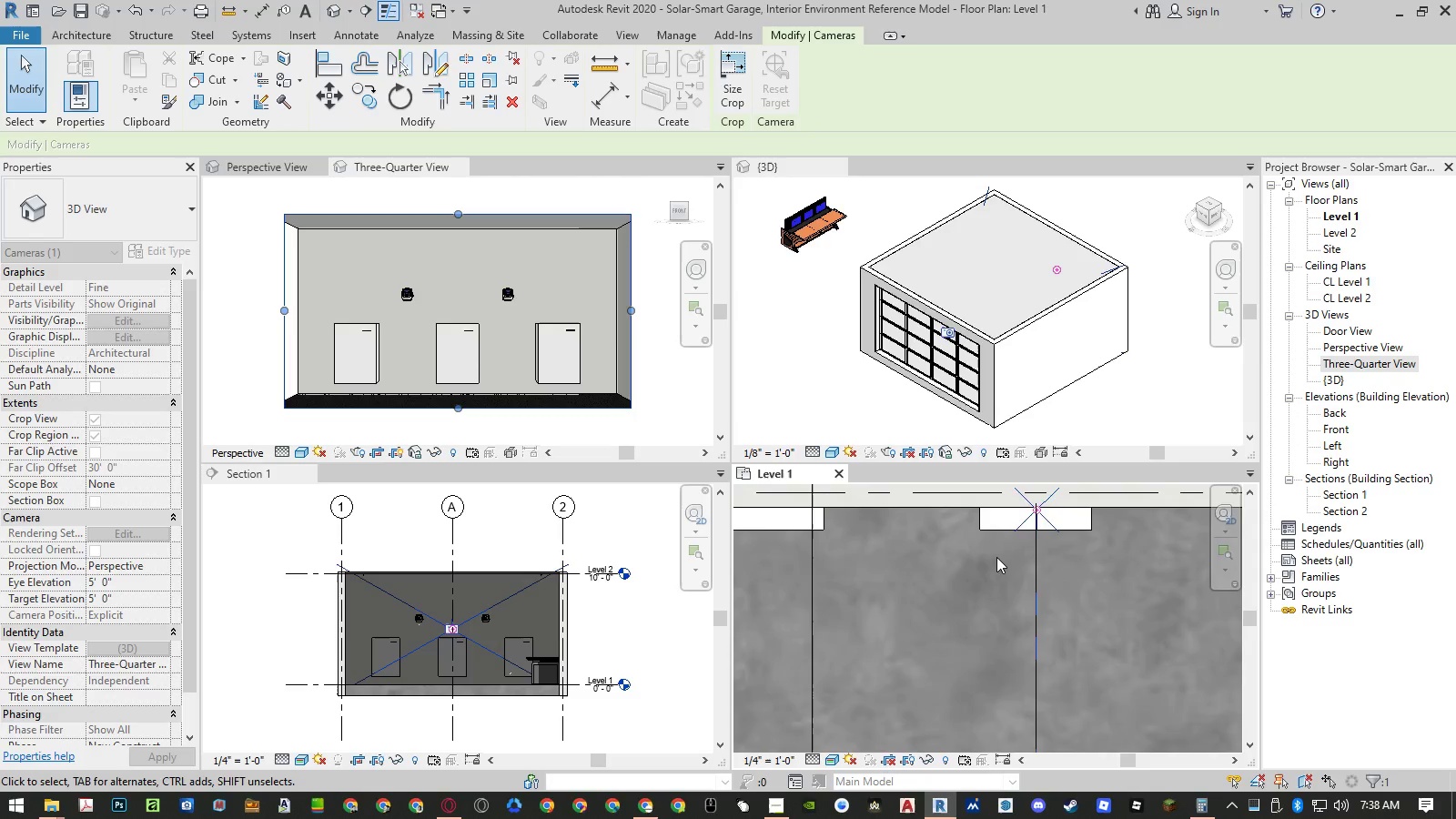 
scroll: coordinate [995, 535], scroll_direction: down, amount: 12.0
 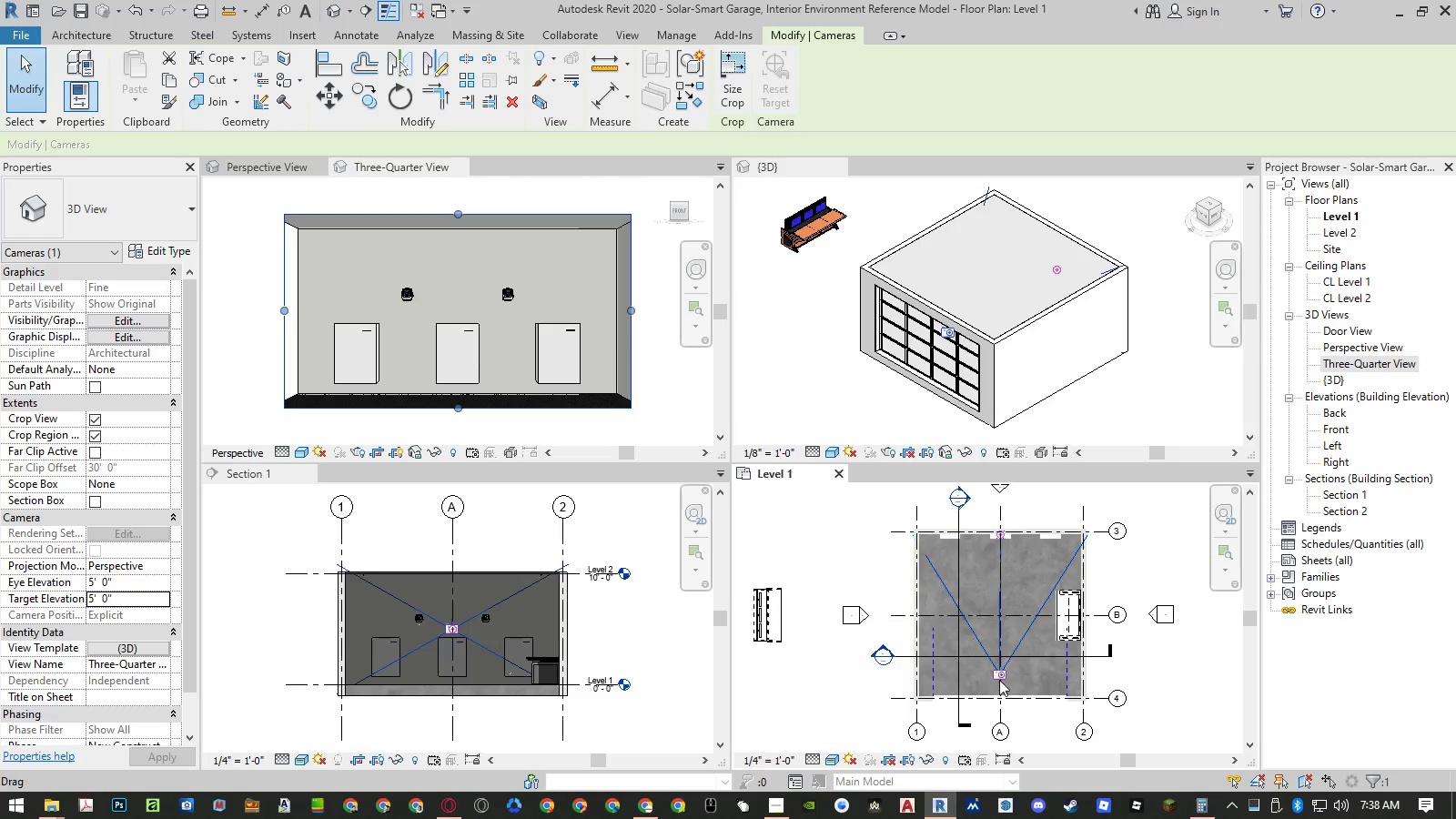 
scroll: coordinate [1001, 655], scroll_direction: up, amount: 9.0
 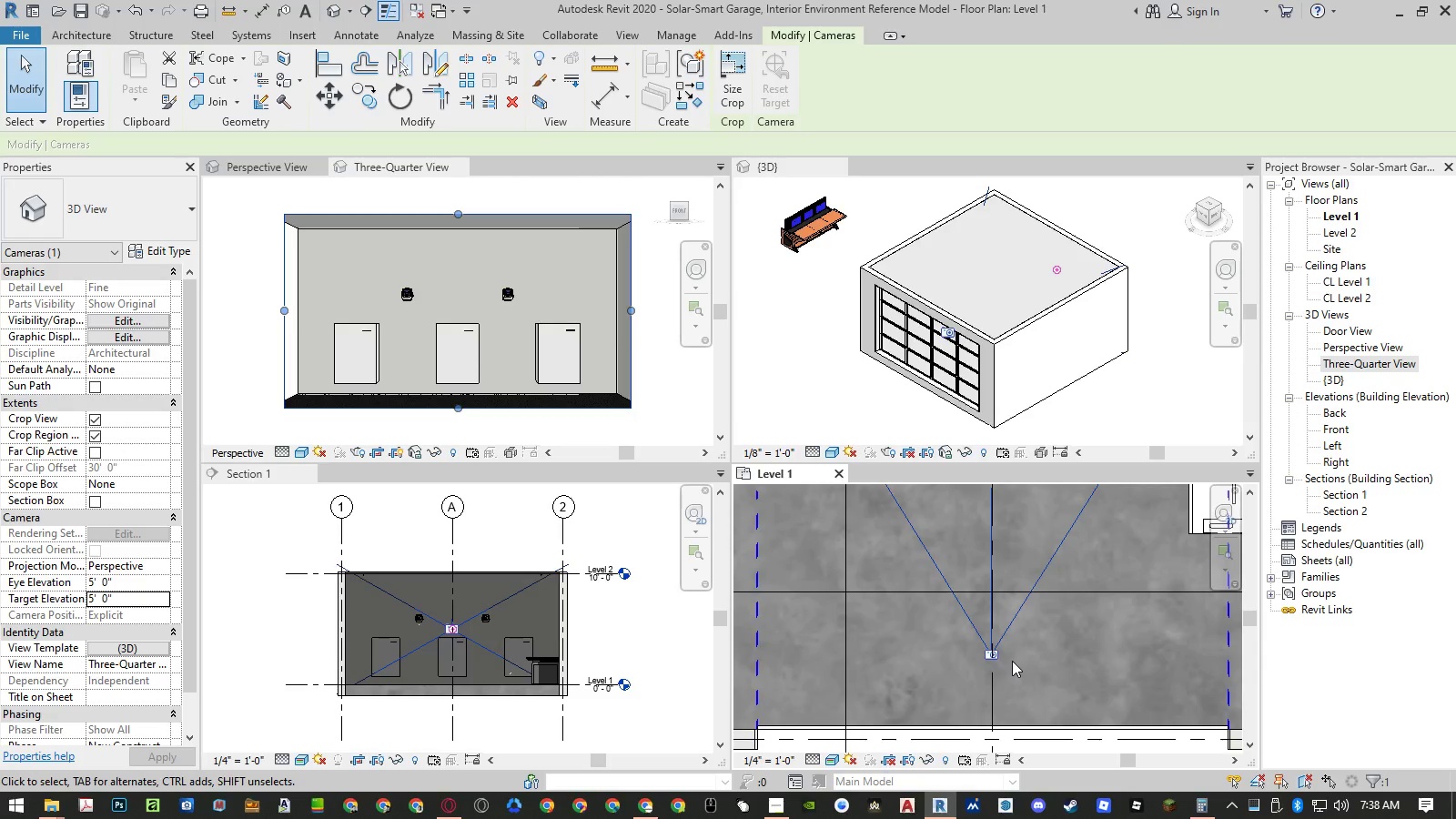 
left_click_drag(start_coordinate=[976, 648], to_coordinate=[980, 650])
 